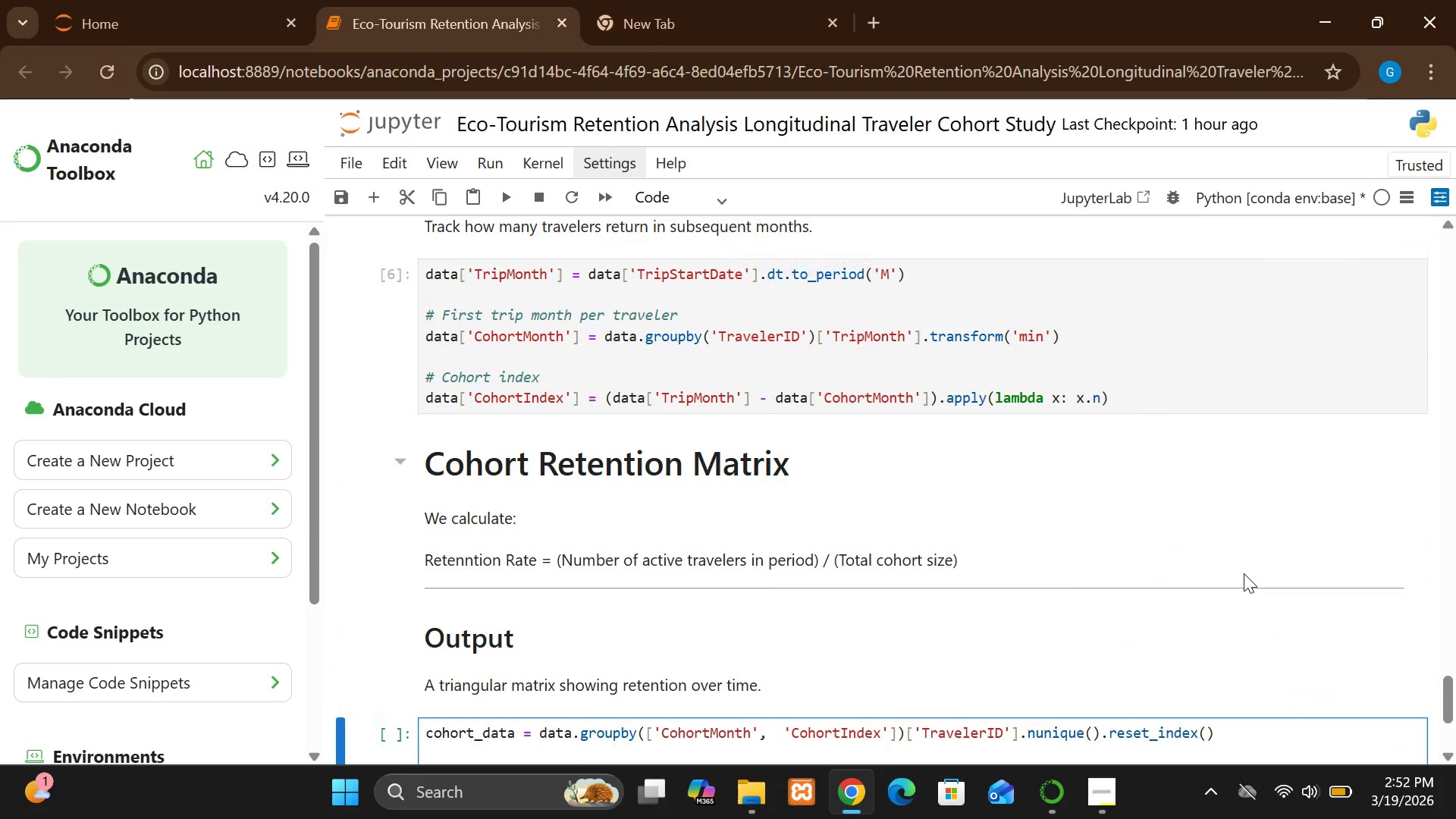 
key(V)
 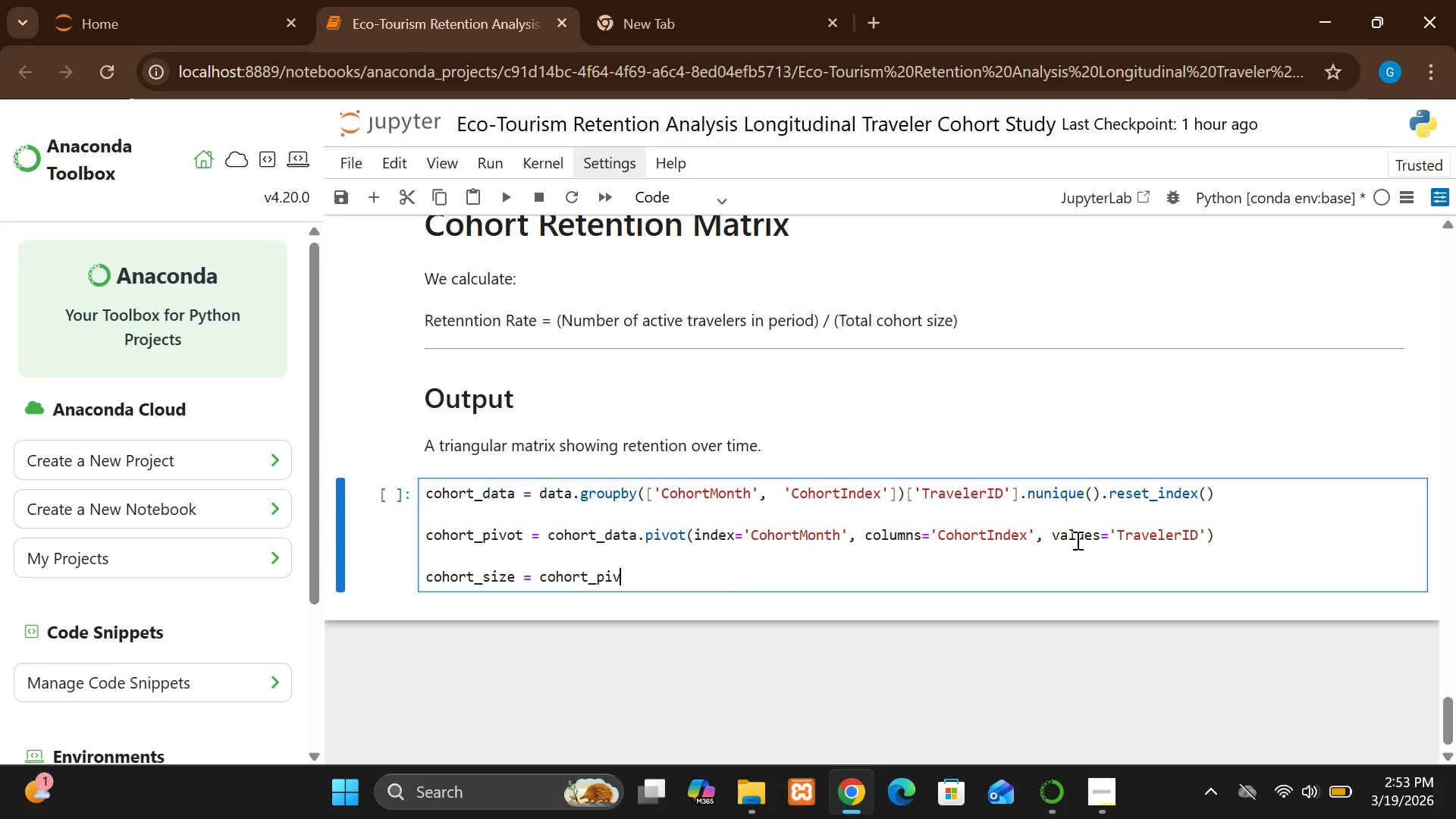 
type(ot.ilocc)
key(Backspace)
type([:, 0])
 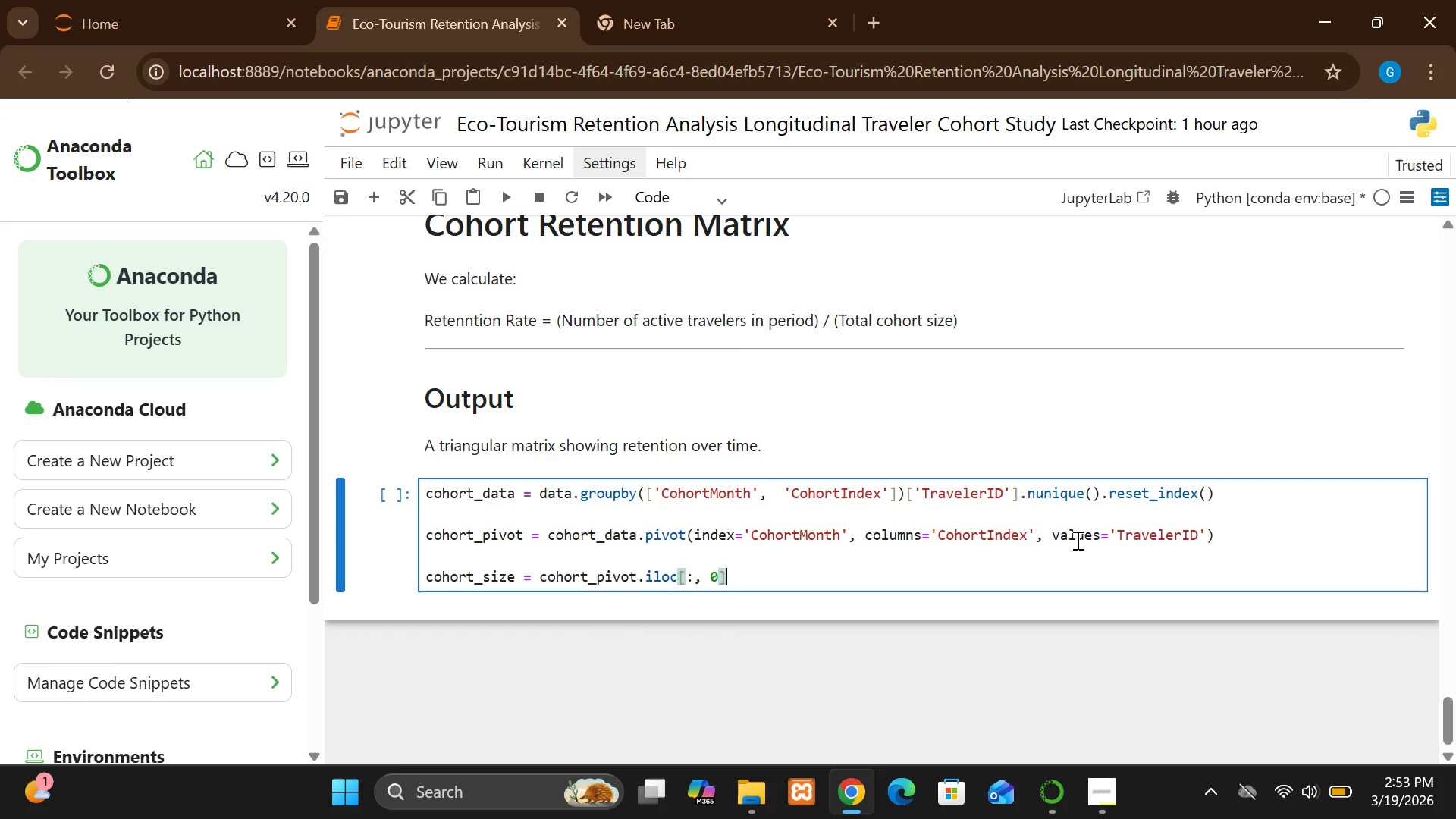 
wait(7.17)
 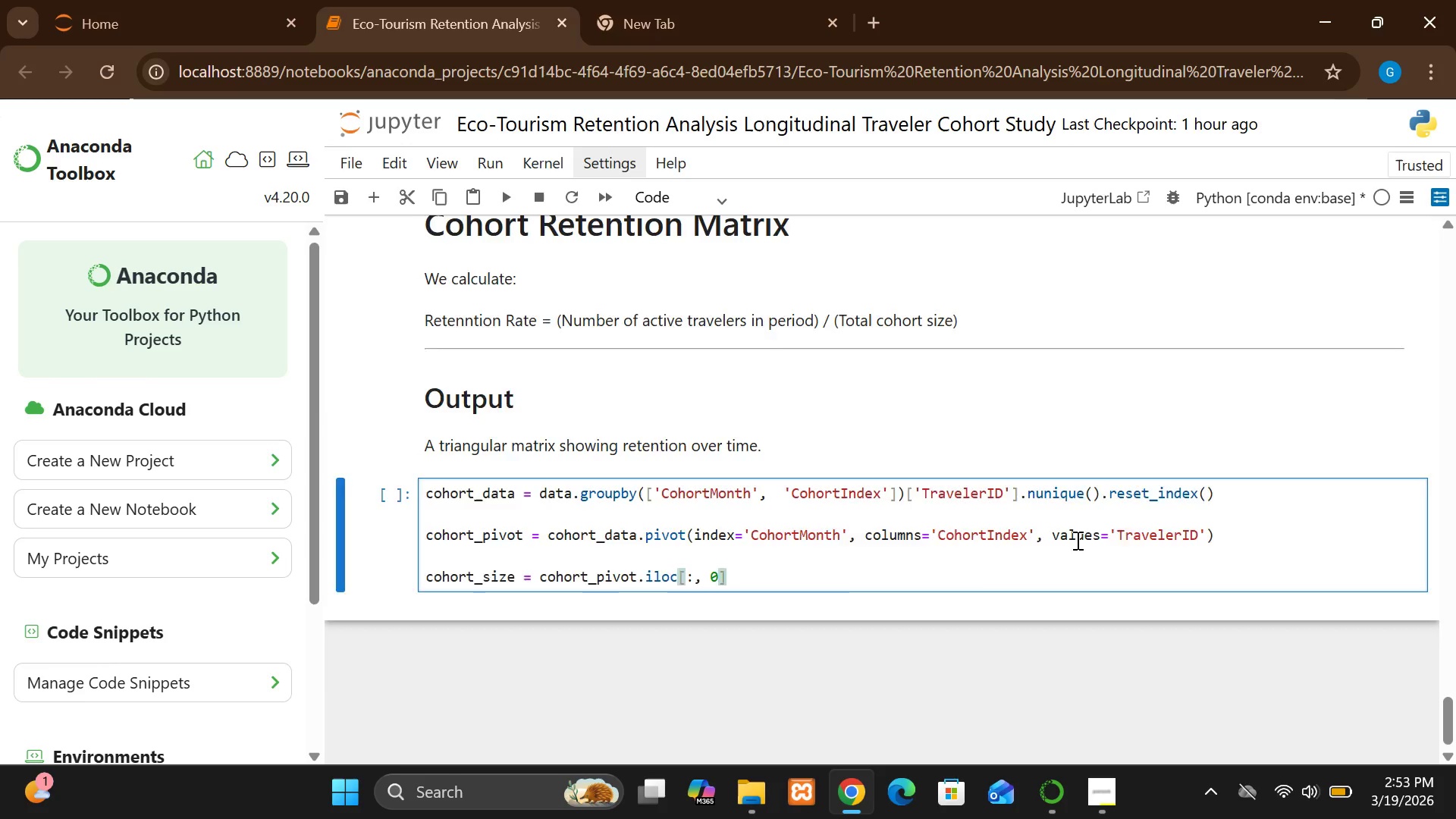 
key(Enter)
 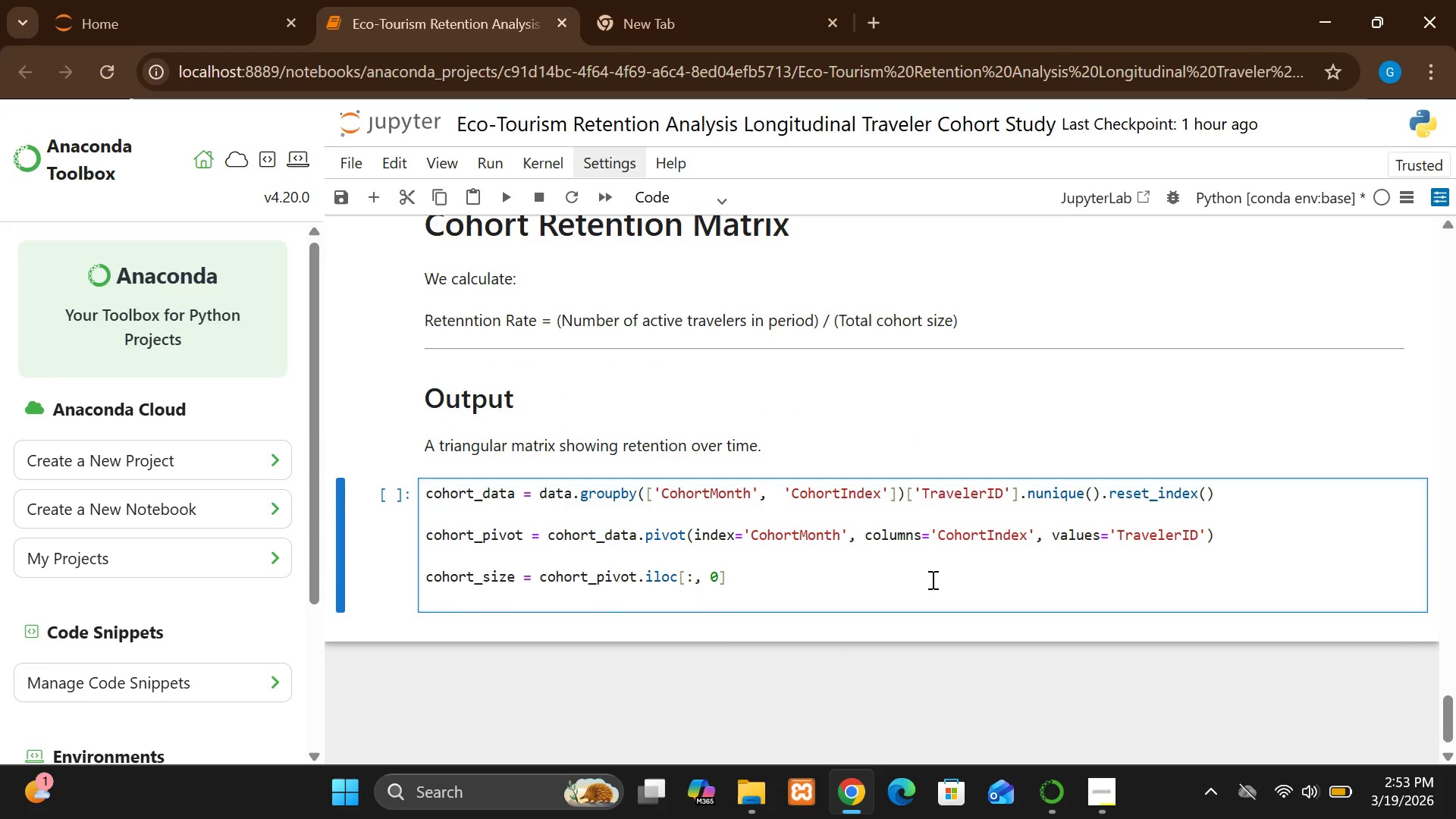 
key(Enter)
 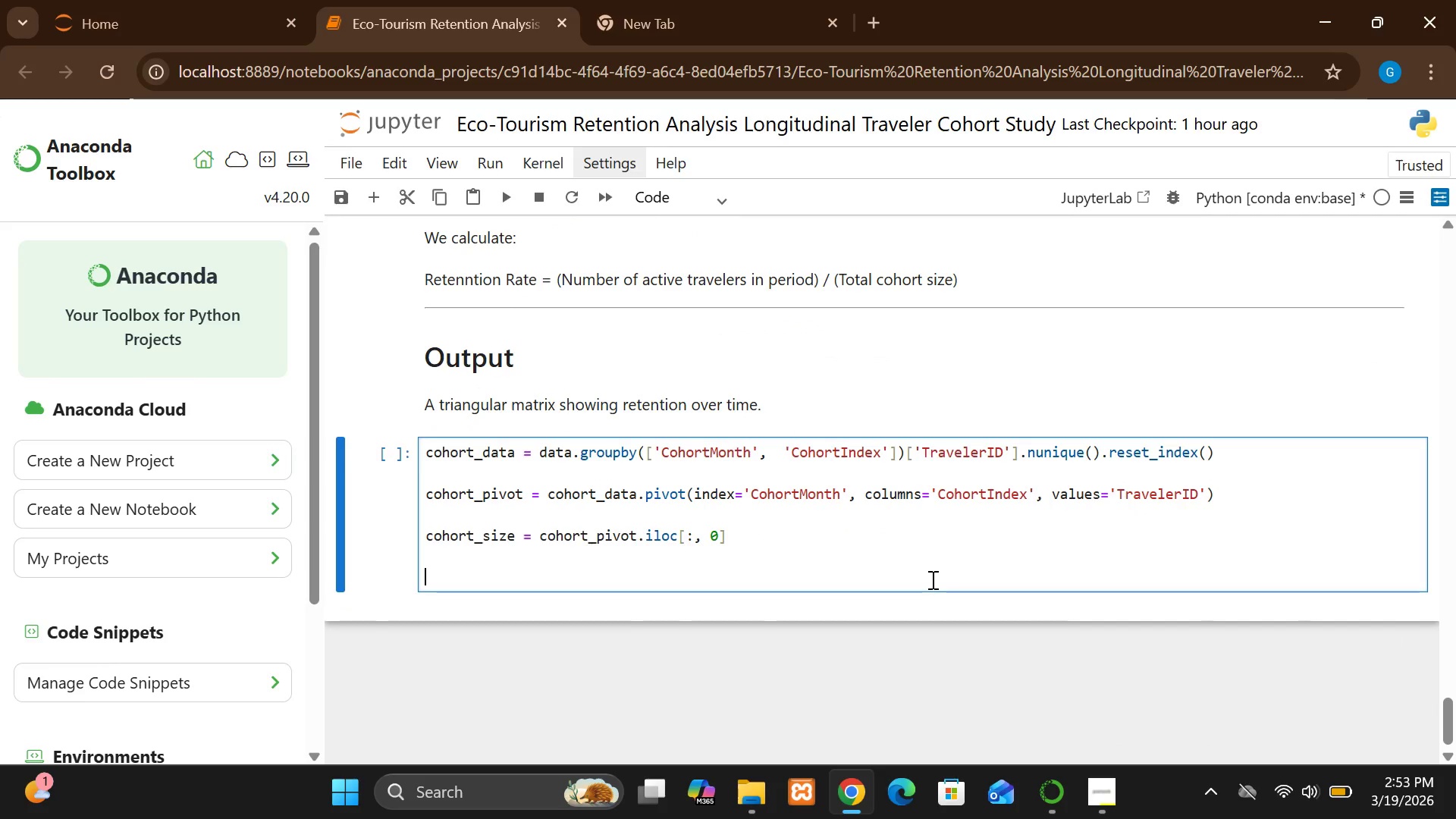 
type(retention_matrix = )
 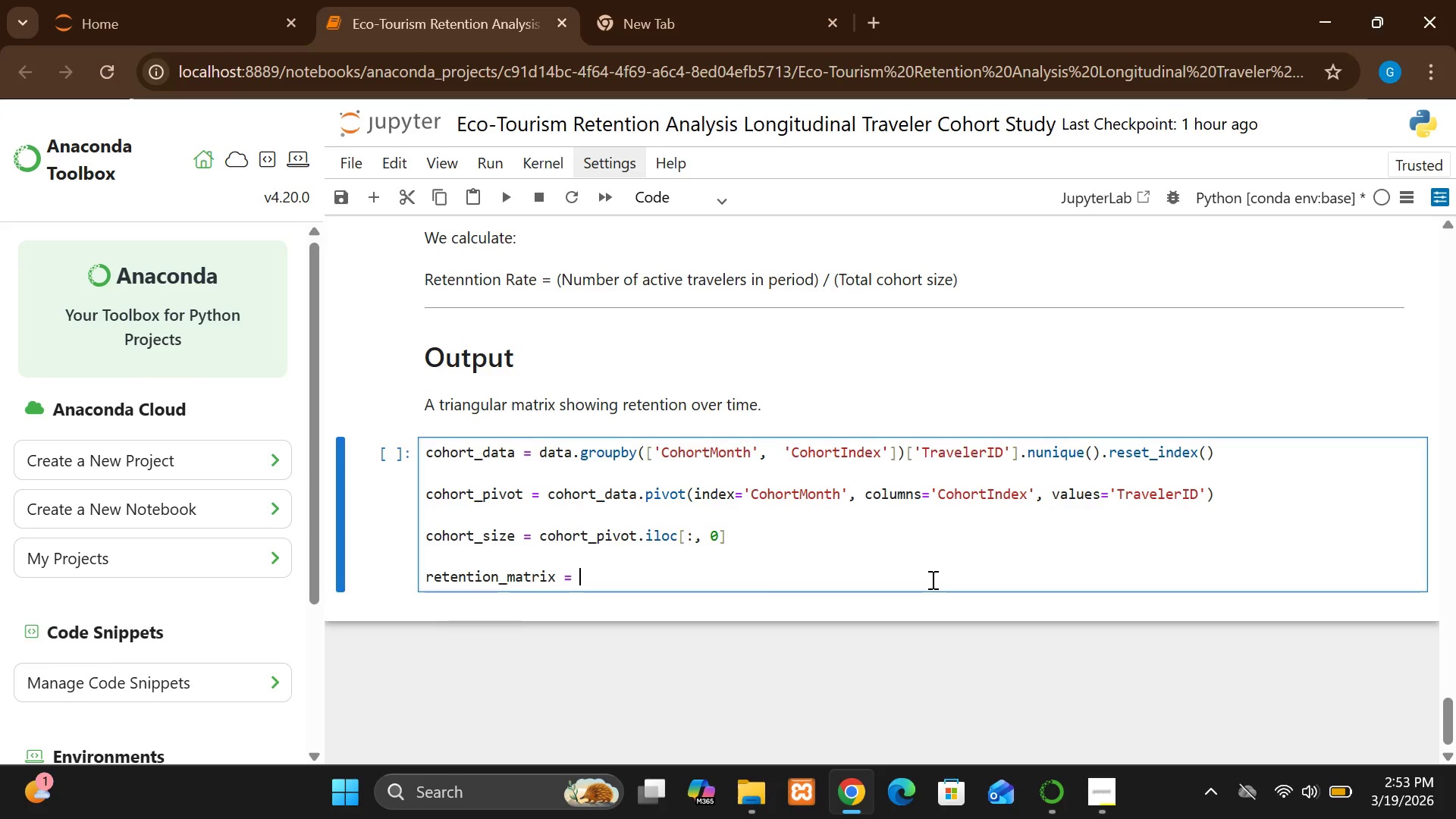 
wait(8.38)
 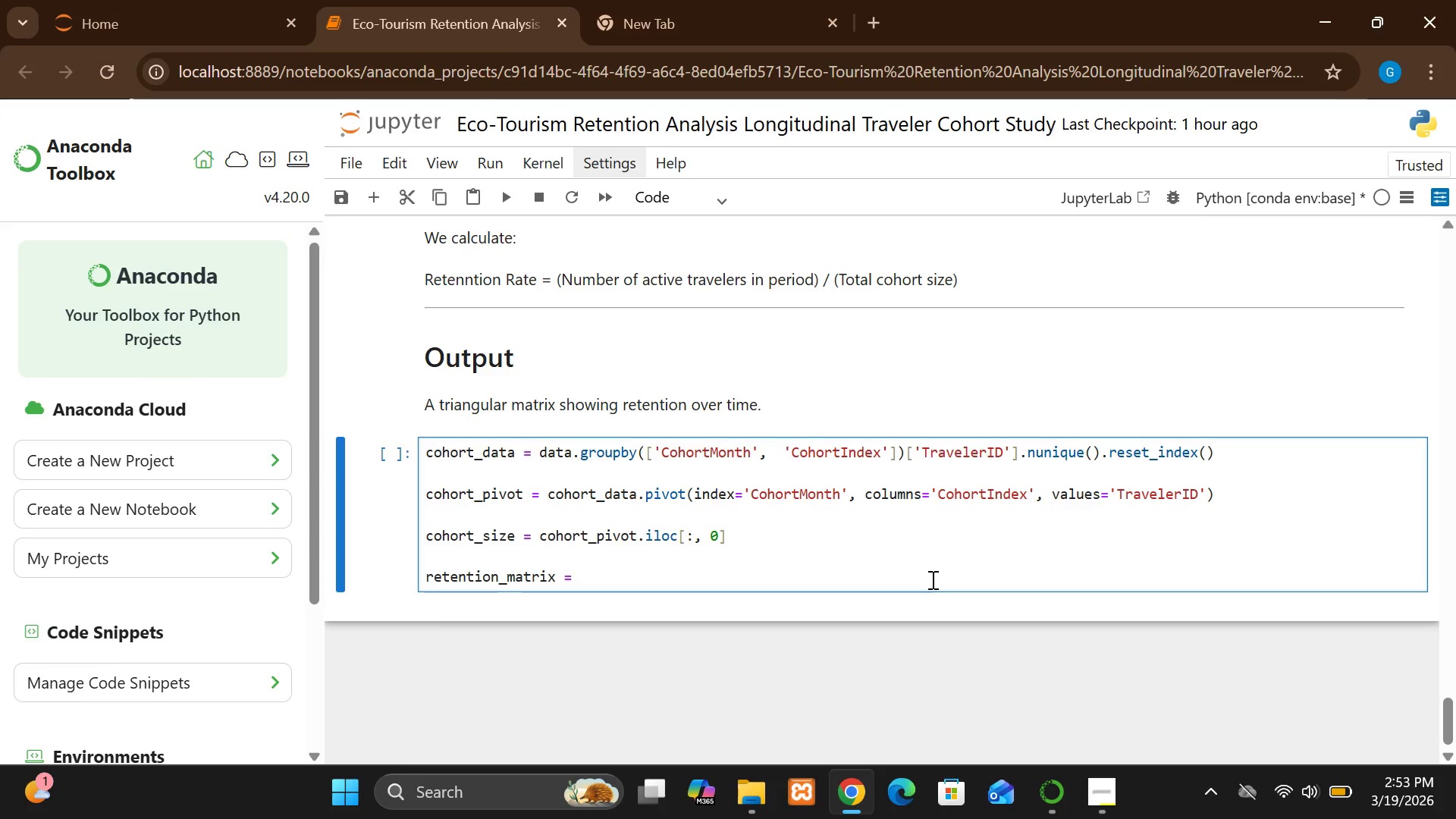 
type(cohort-)
key(Backspace)
type(-)
key(Backspace)
 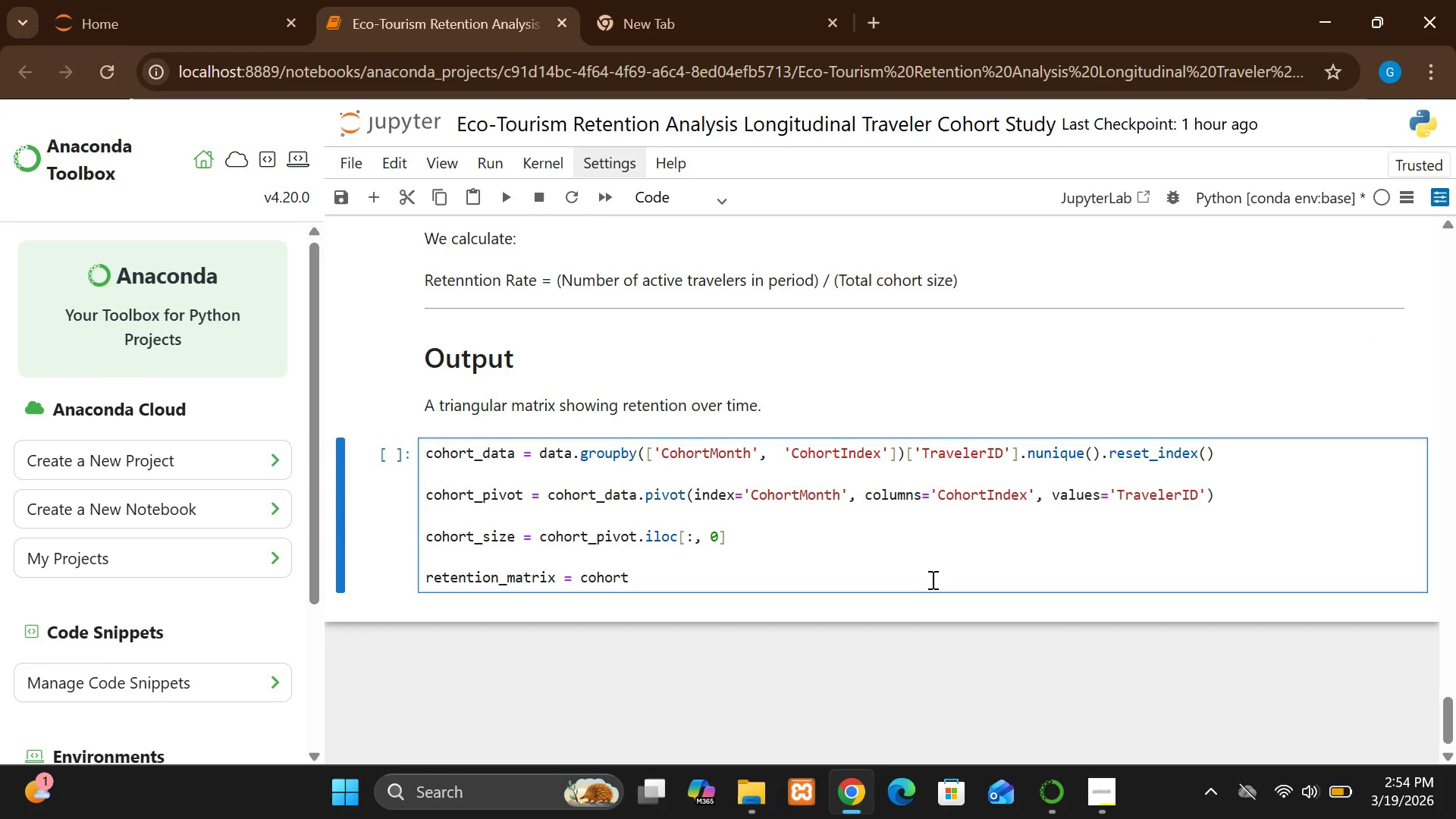 
wait(6.11)
 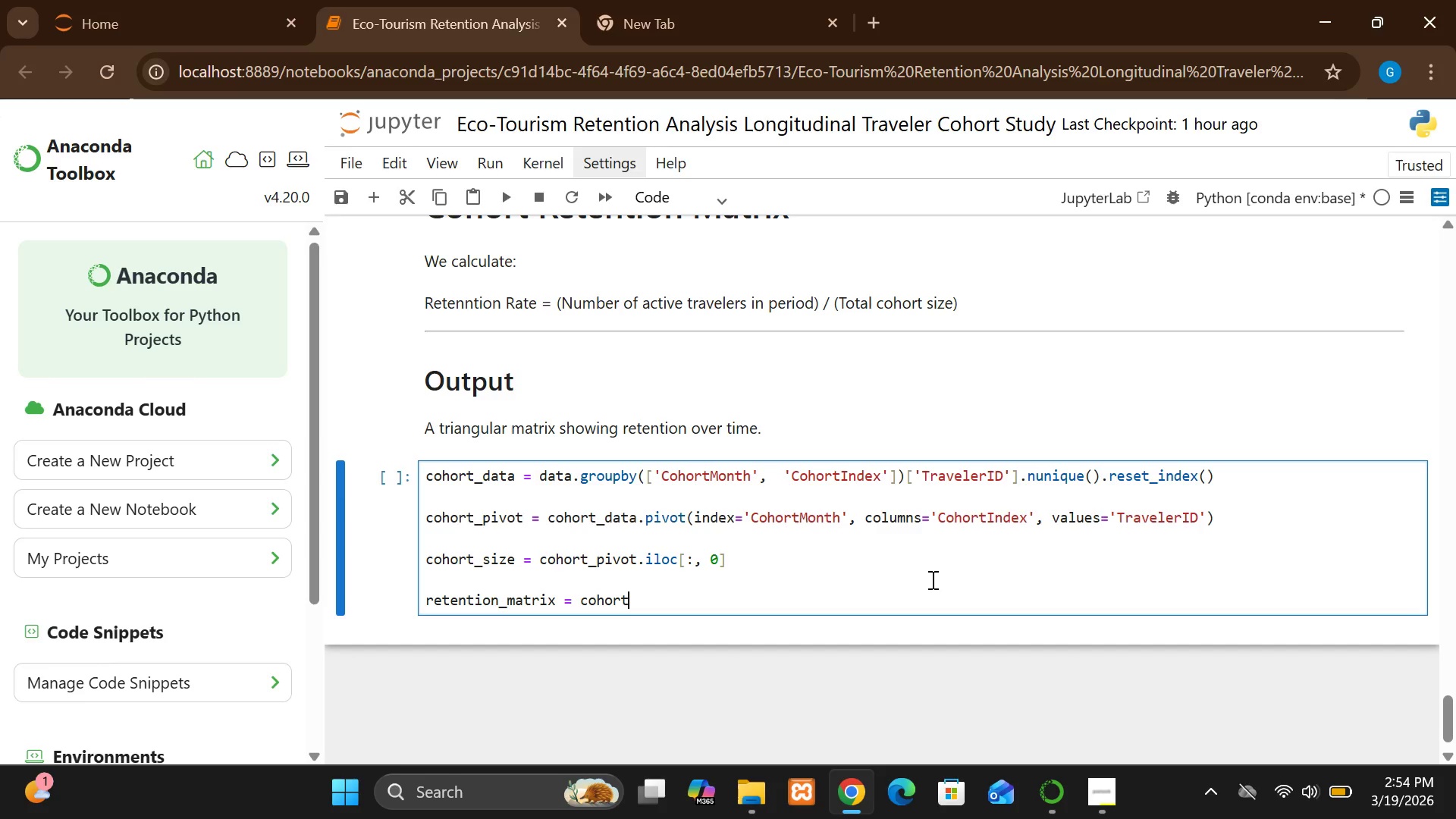 
key(Shift+Minus)
 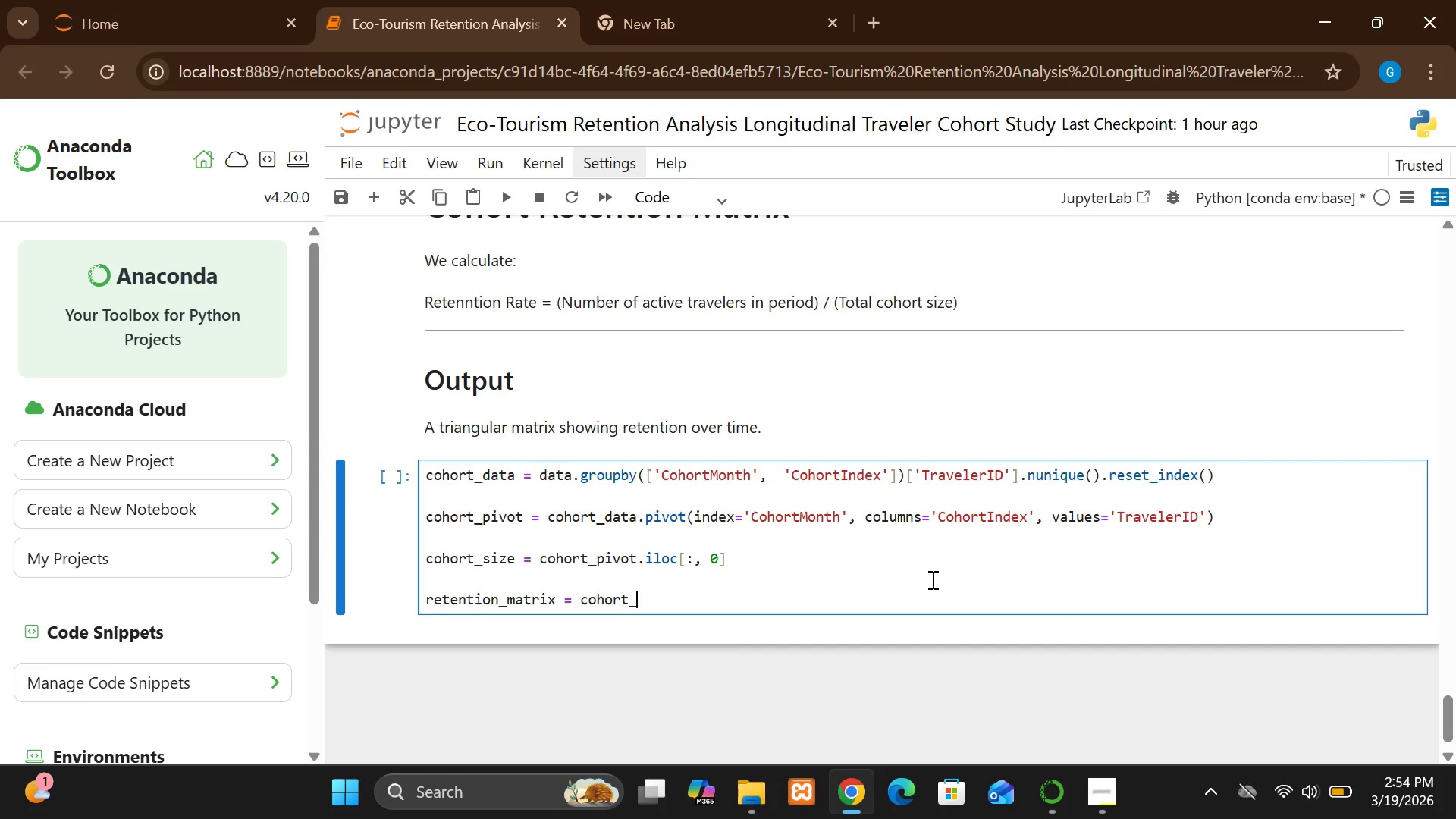 
wait(9.75)
 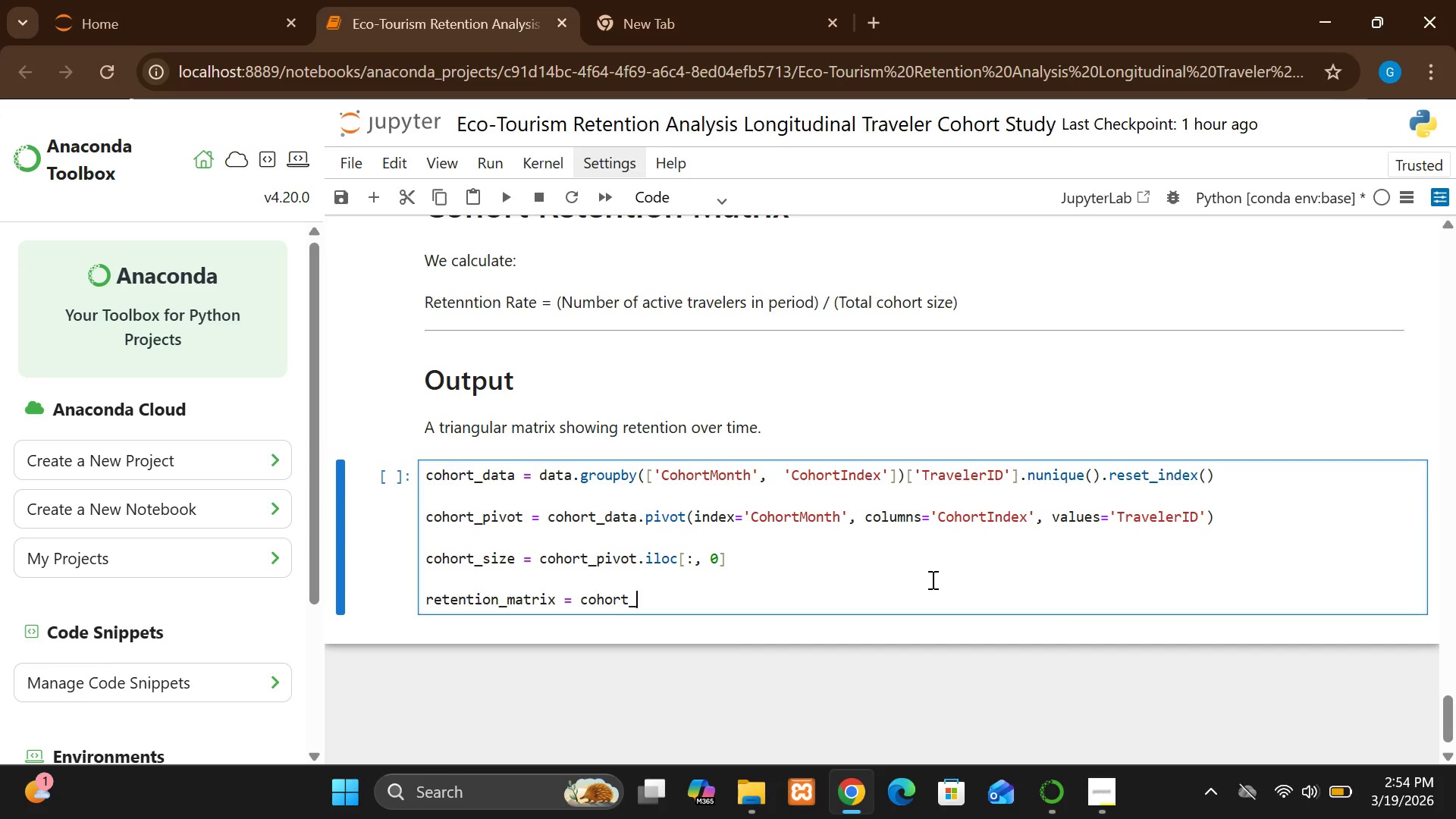 
type(c)
key(Backspace)
type(pivot.divide)
 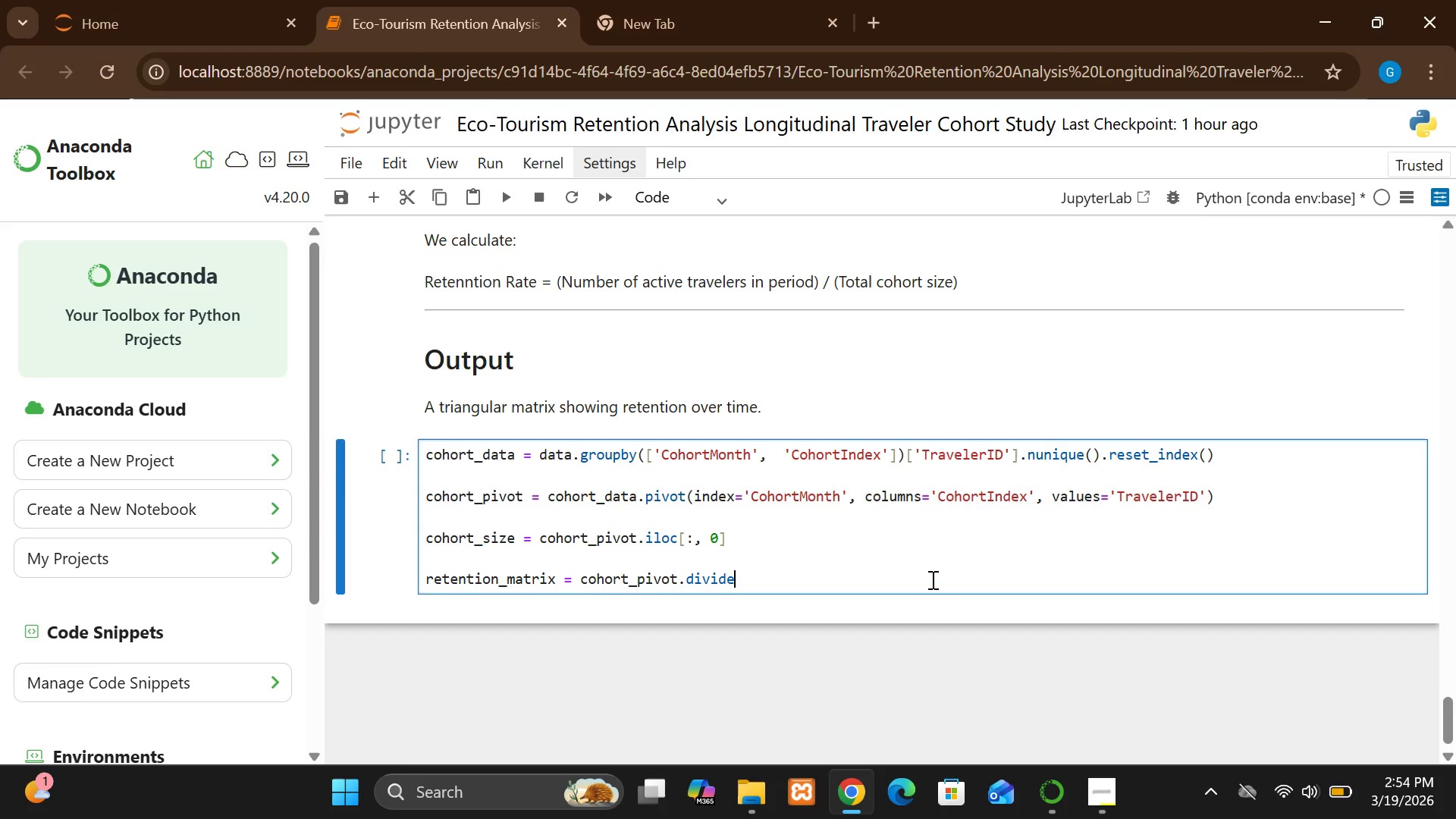 
type((cohort_size, axis)
 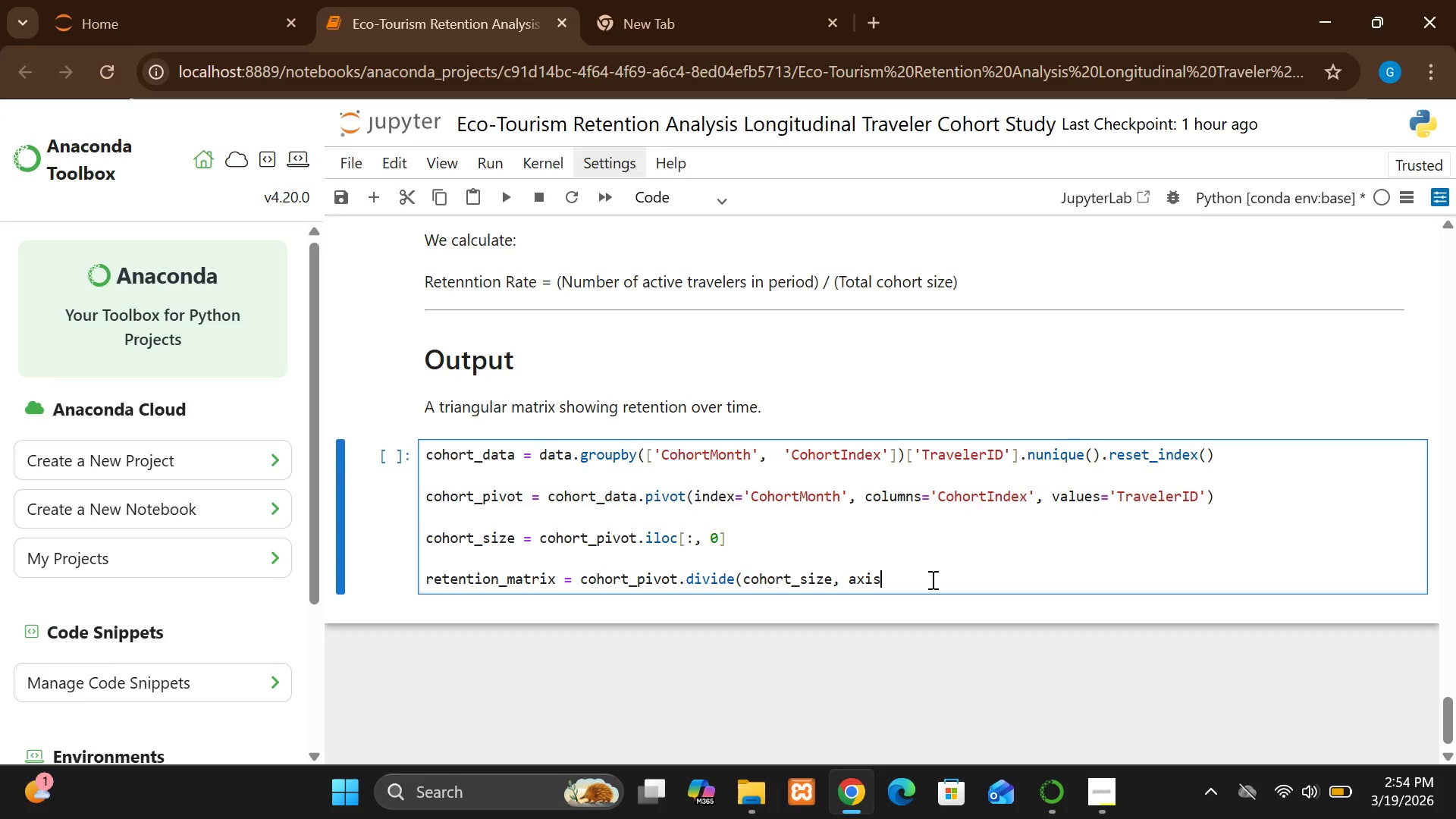 
key(Equal)
 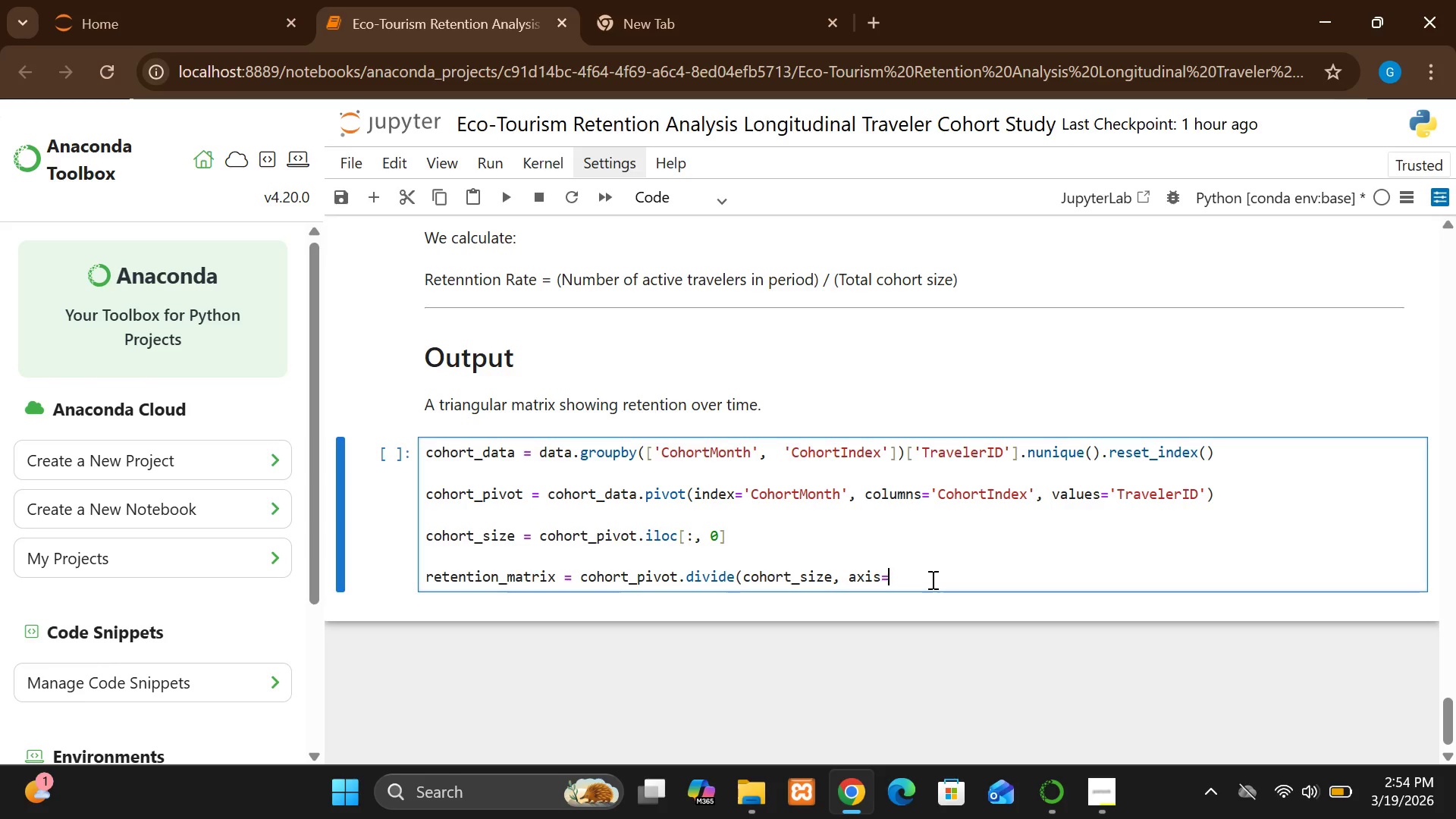 
wait(5.34)
 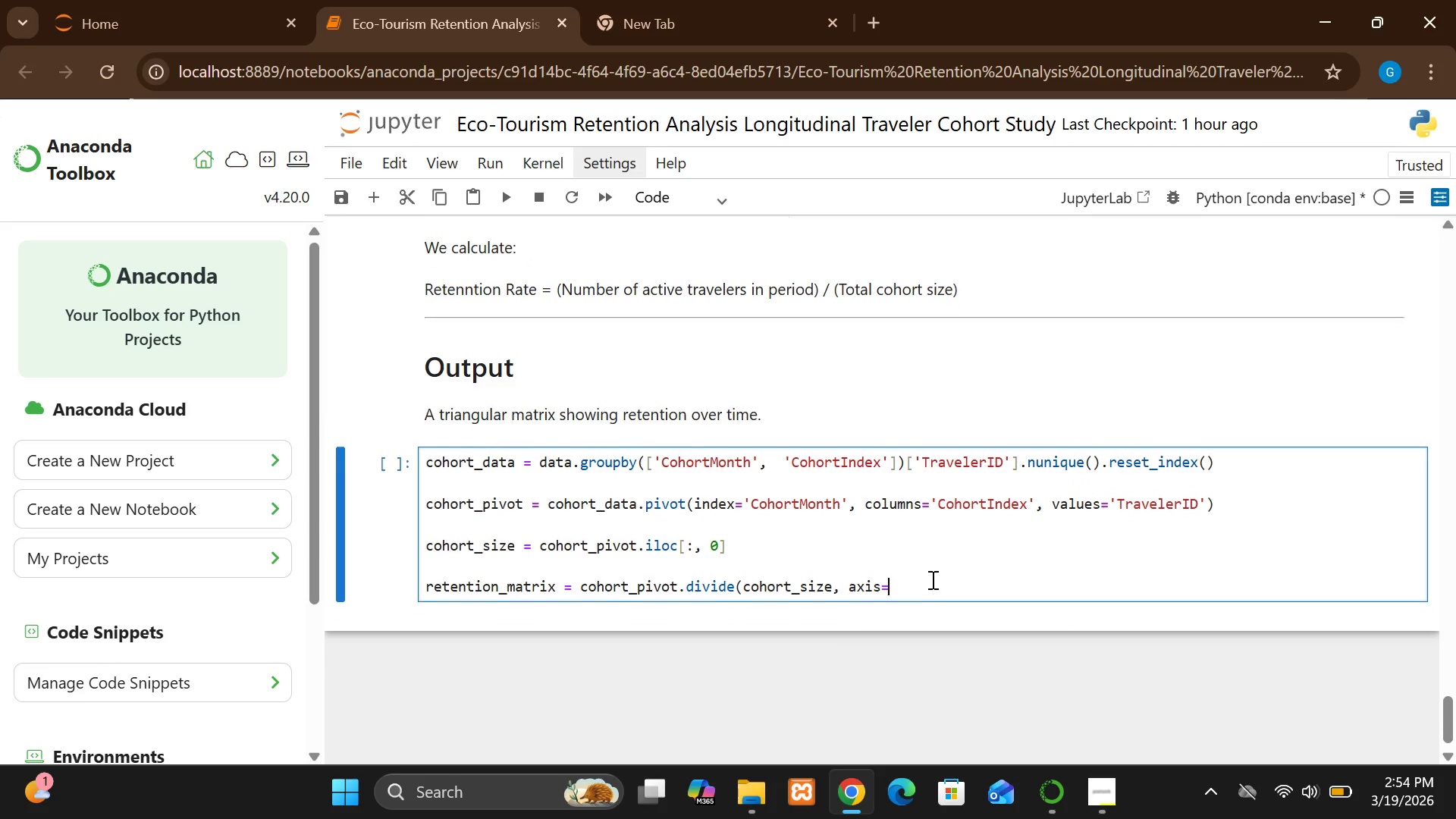 
type(0))
 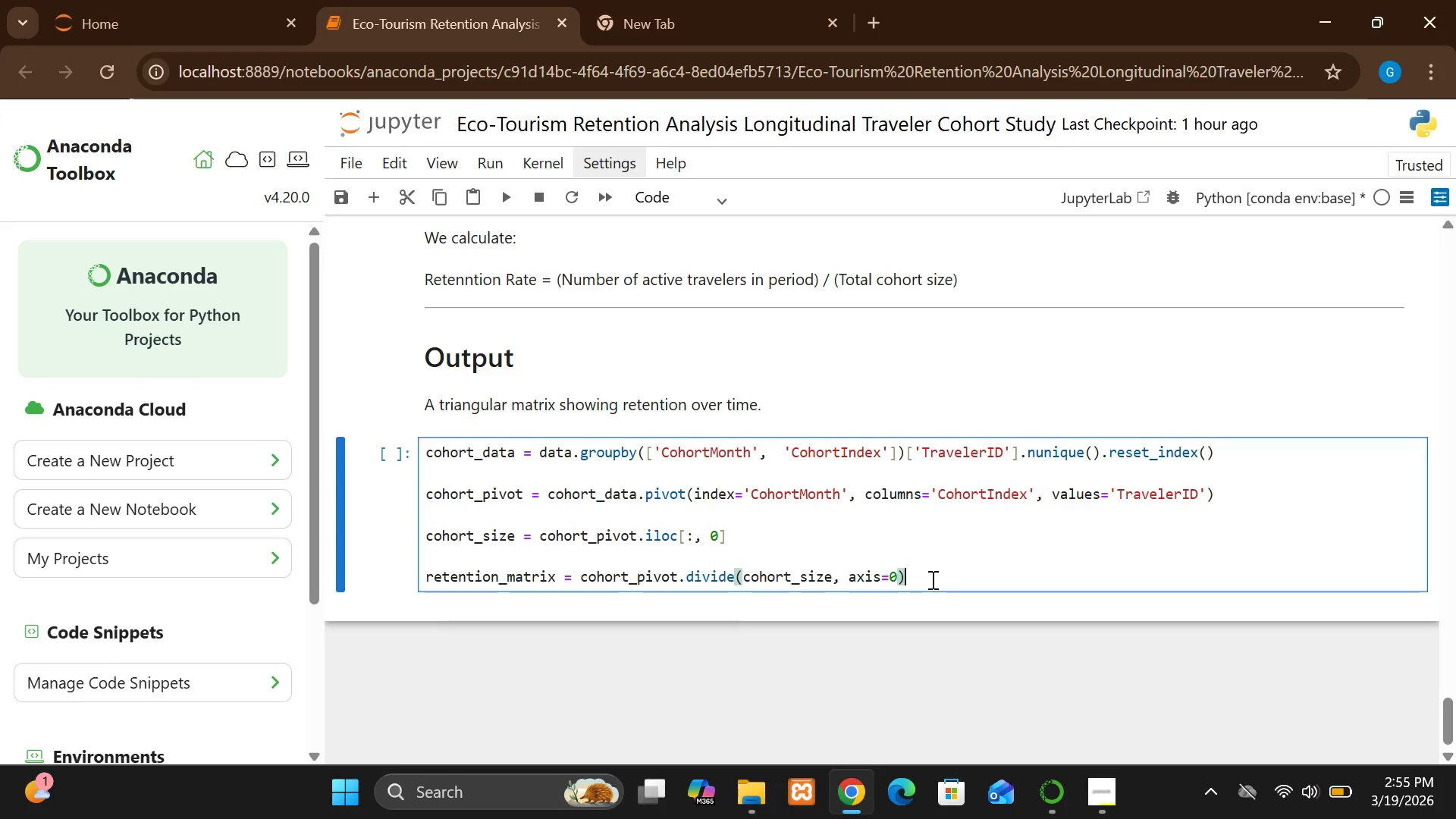 
wait(6.12)
 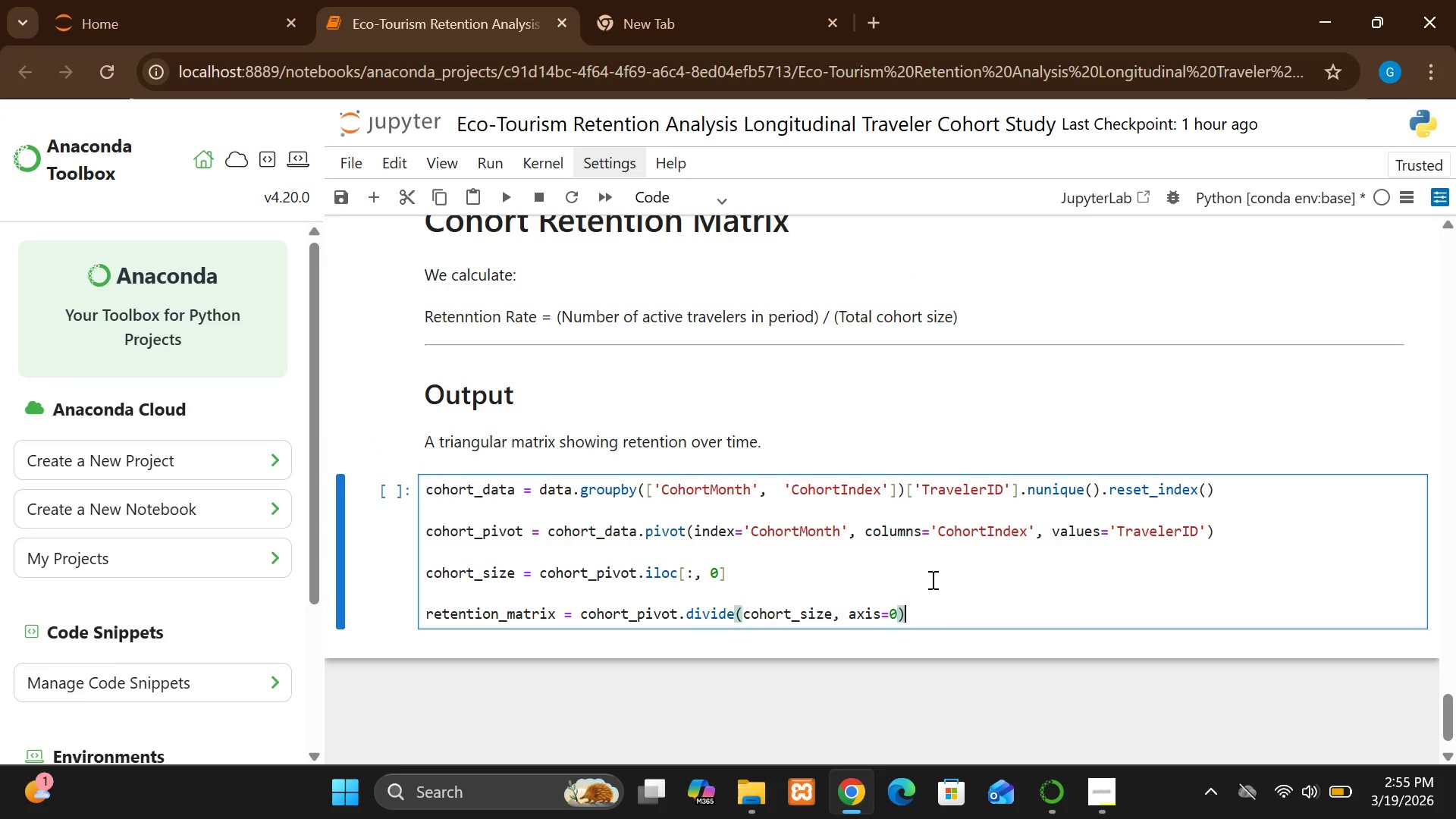 
key(Enter)
 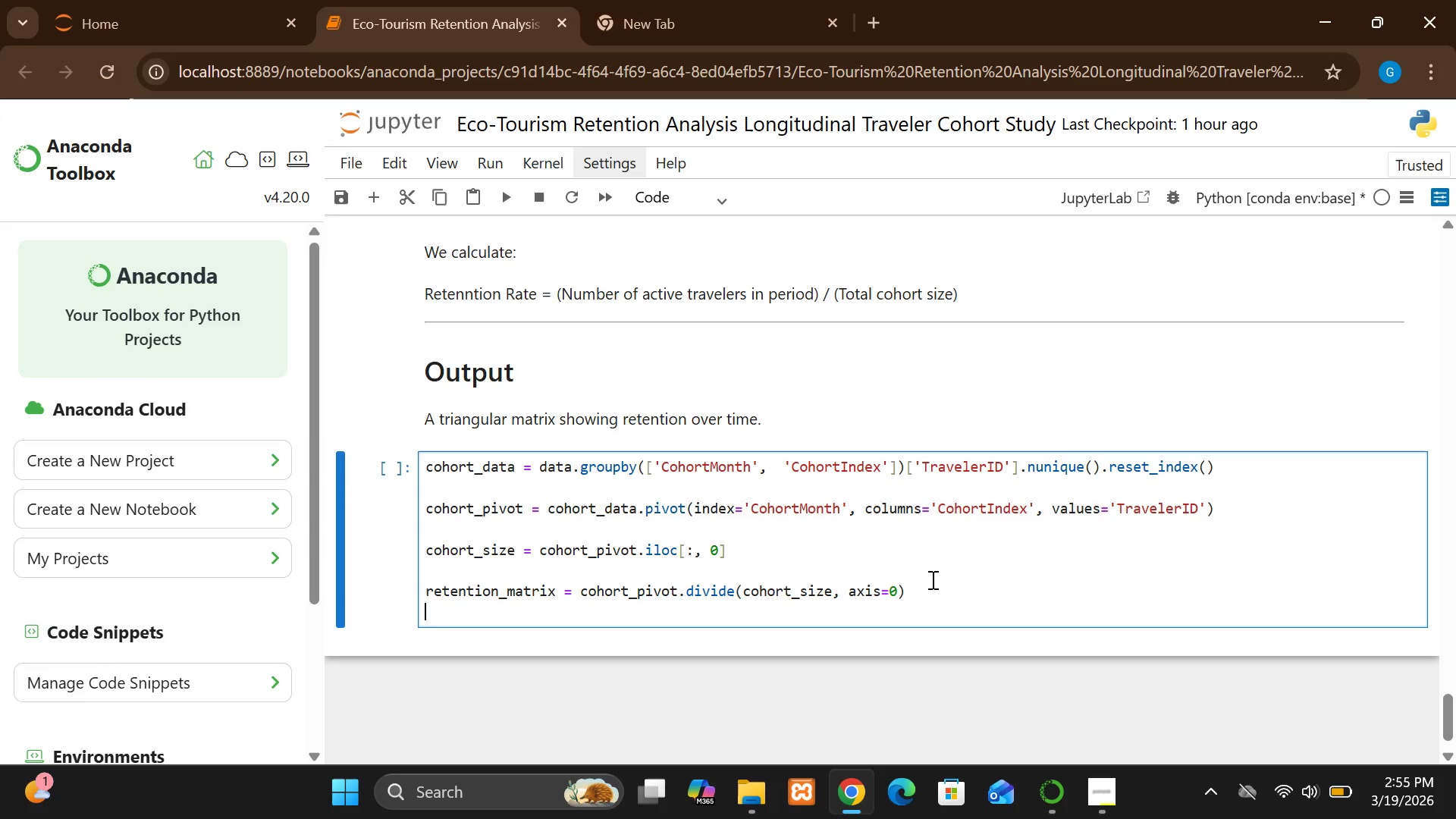 
key(Enter)
 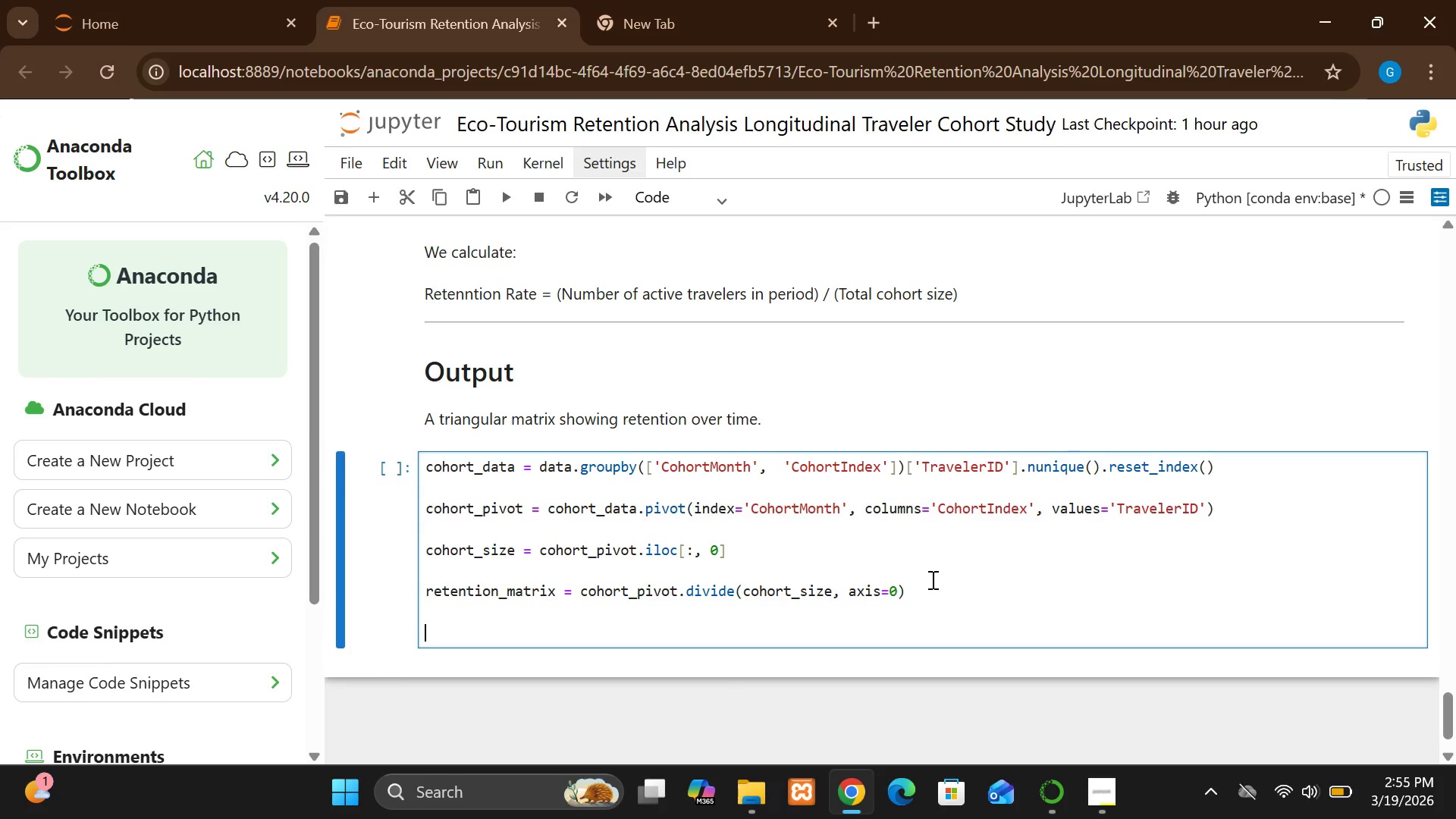 
type(retentioo)
key(Backspace)
type(n_matrix )
 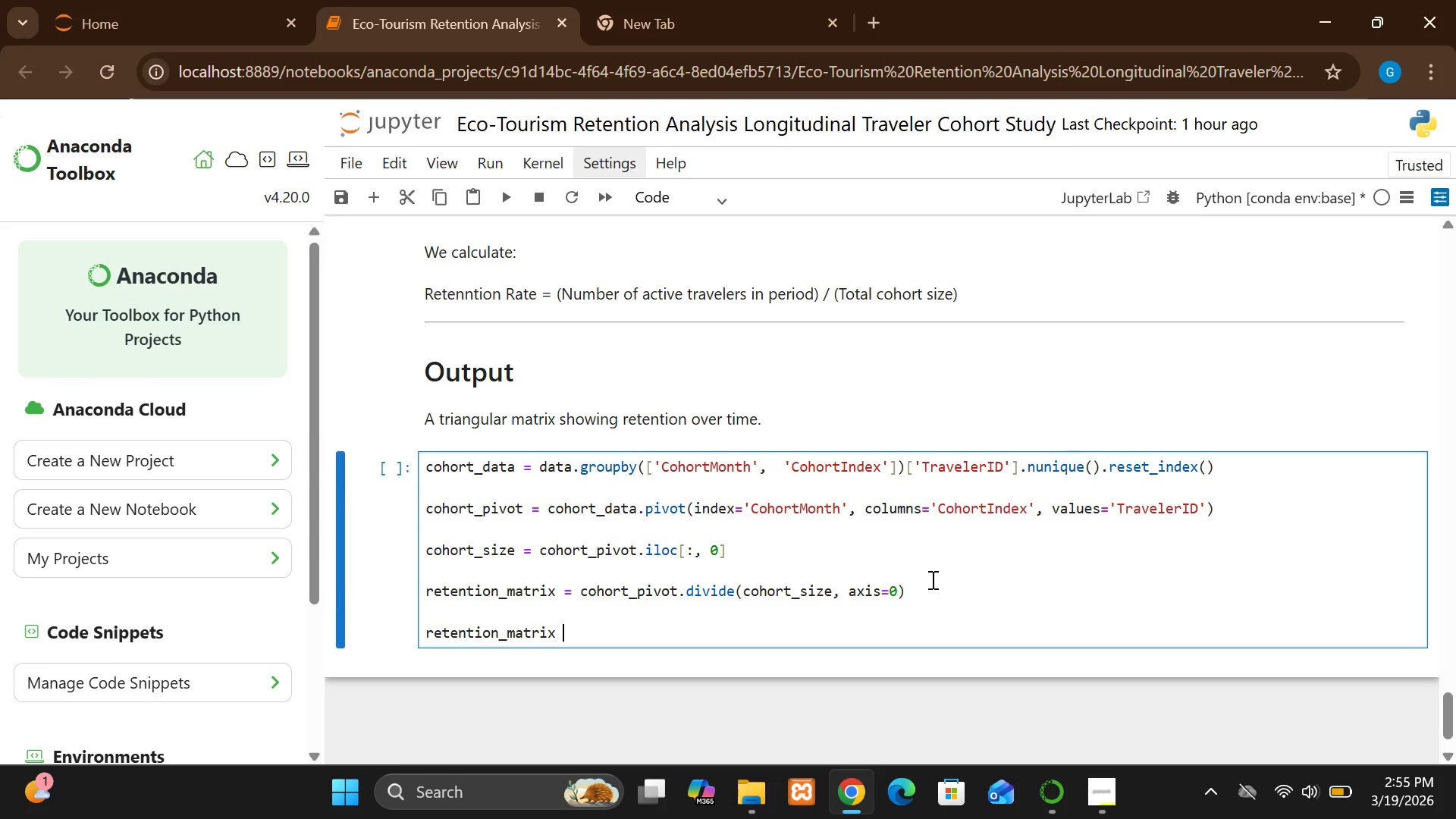 
wait(10.77)
 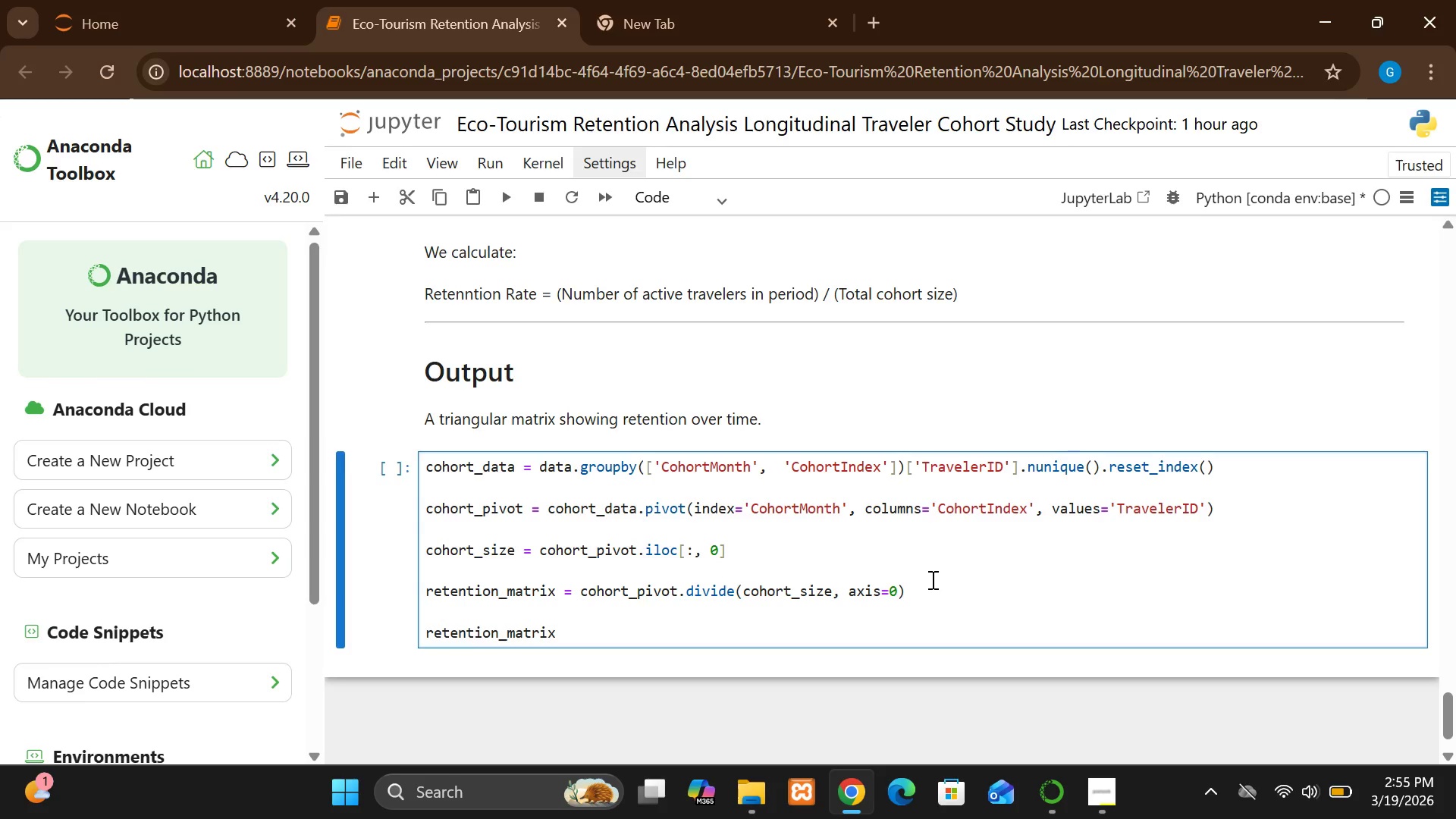 
key(Backspace)
 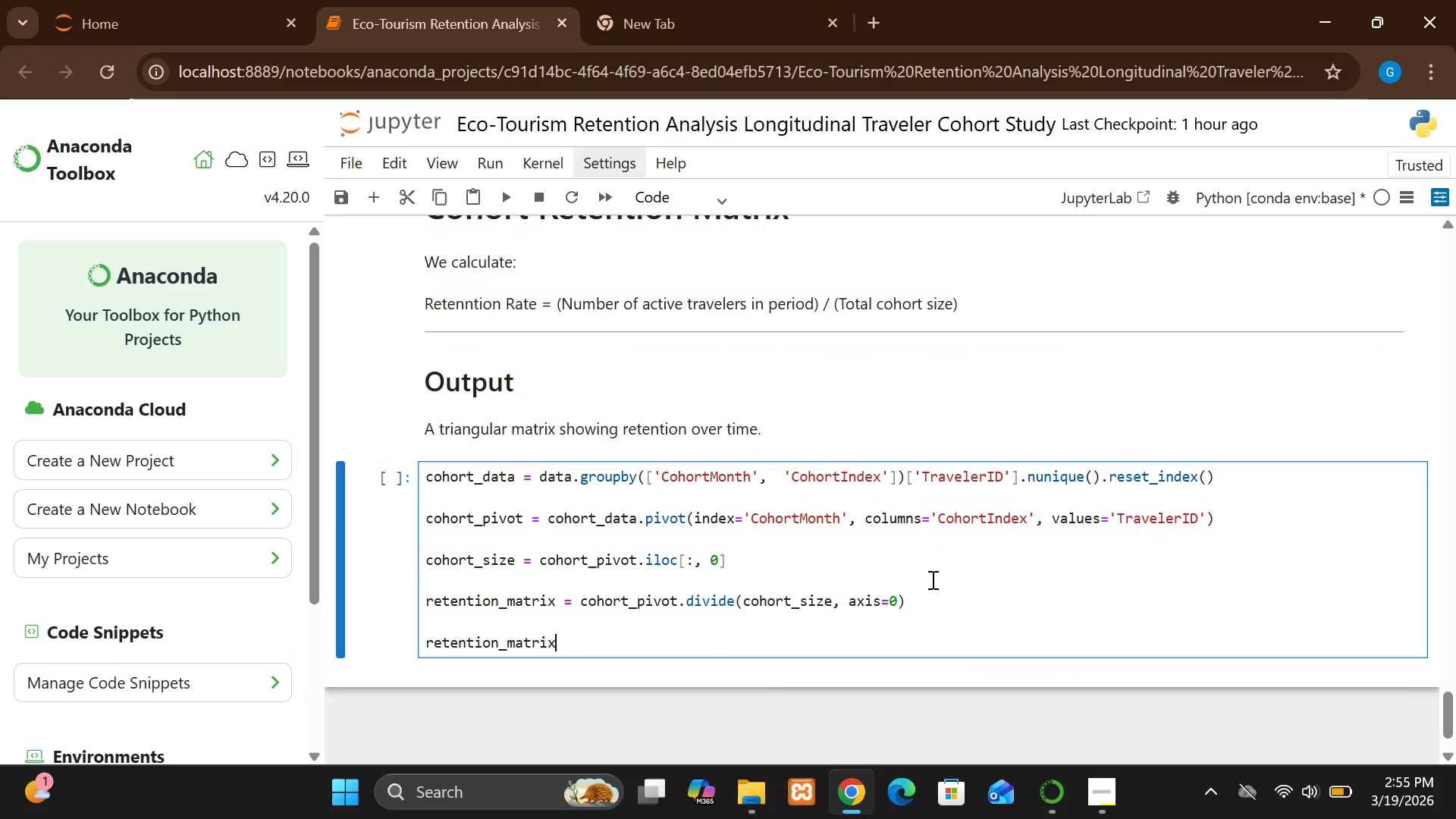 
type(.head())
 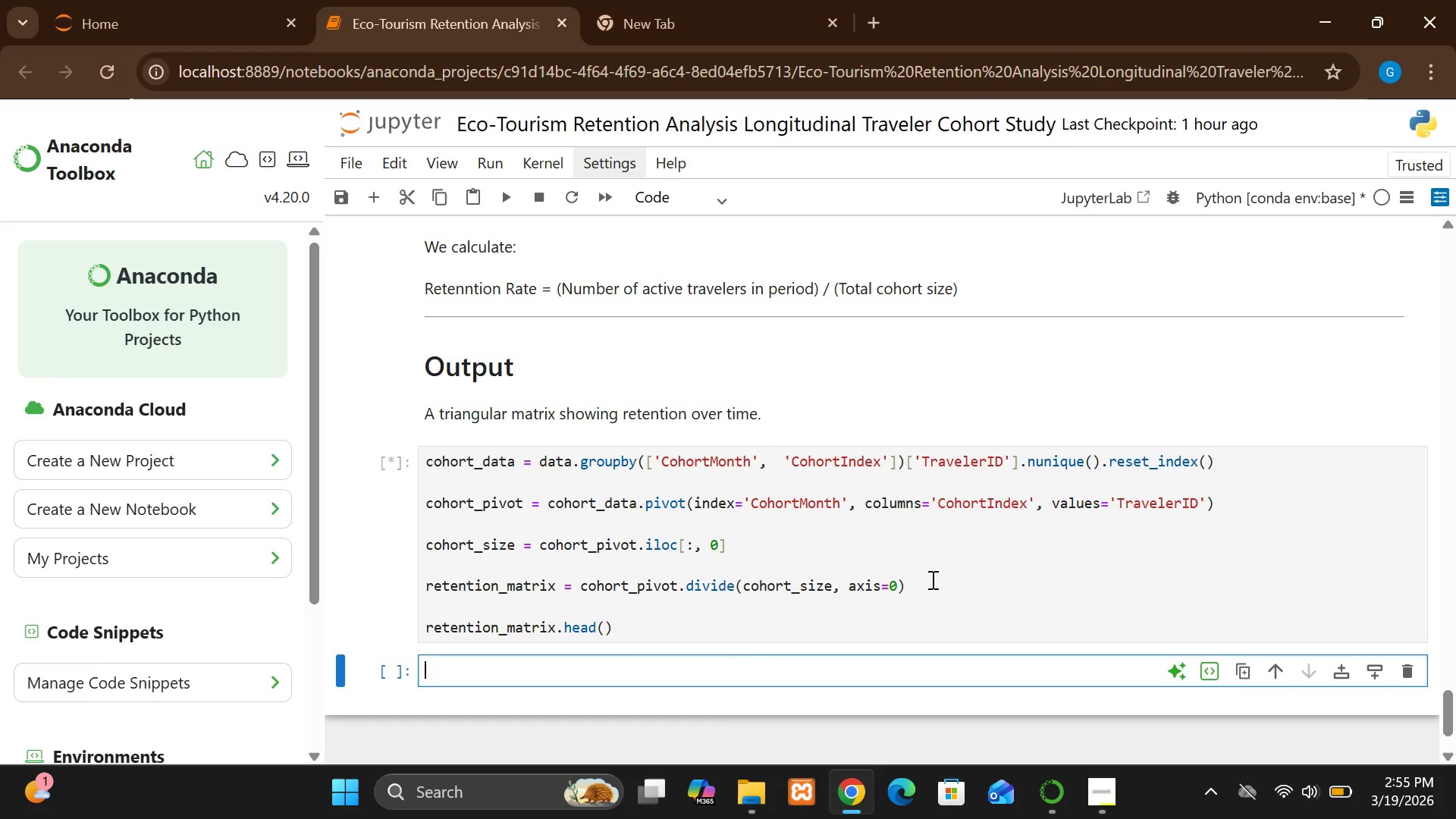 
 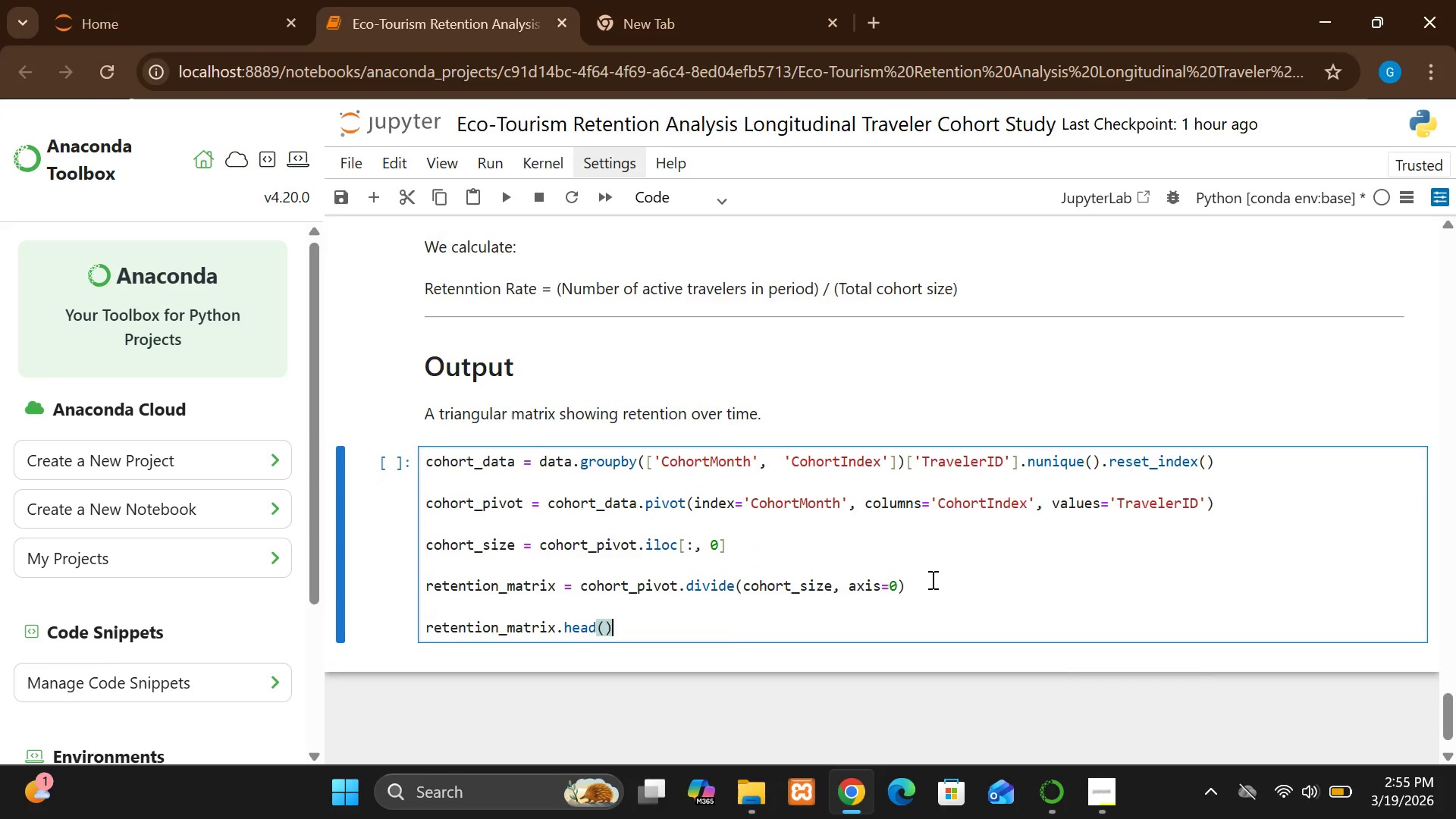 
key(Shift+Enter)
 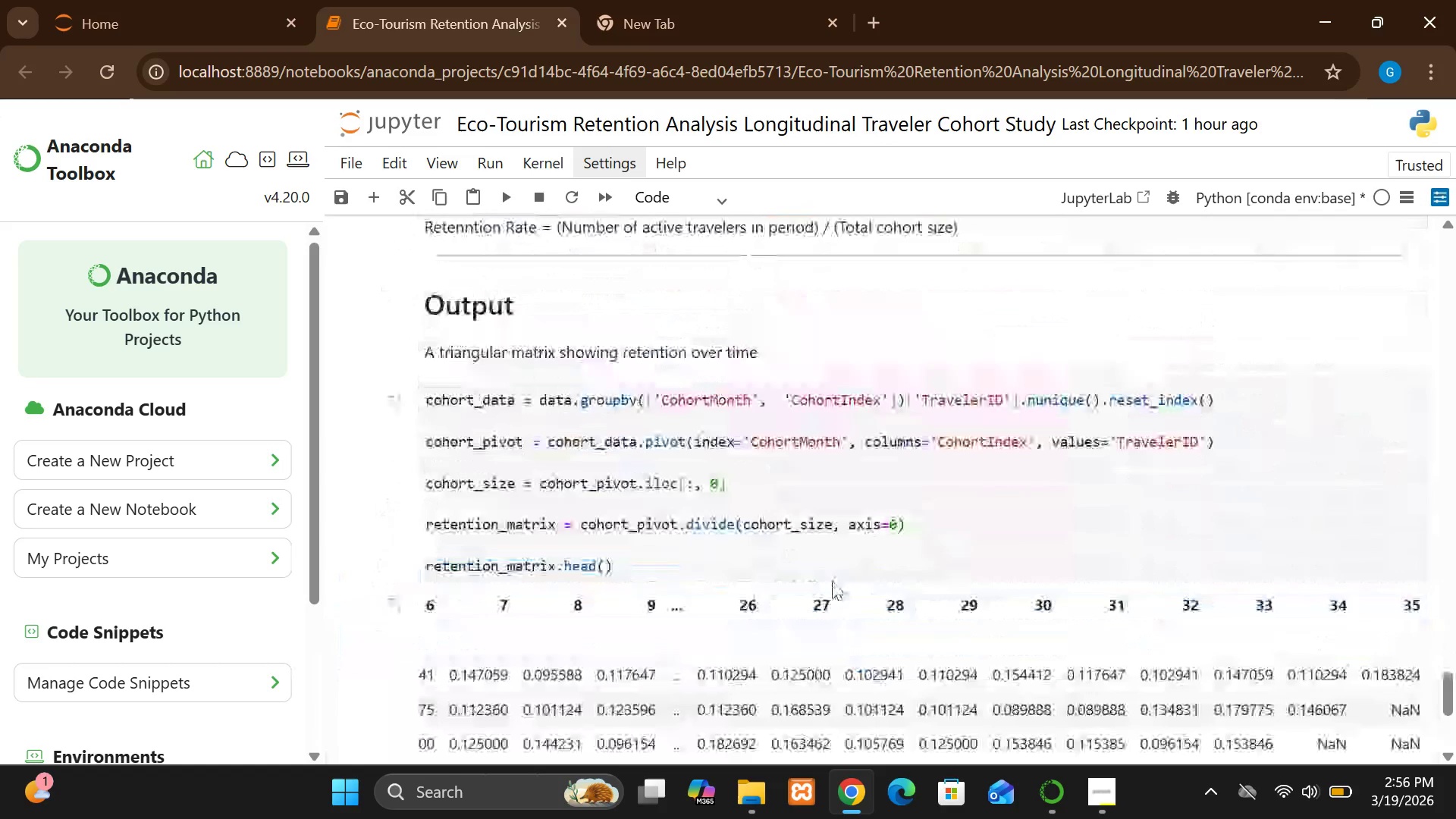 
wait(57.22)
 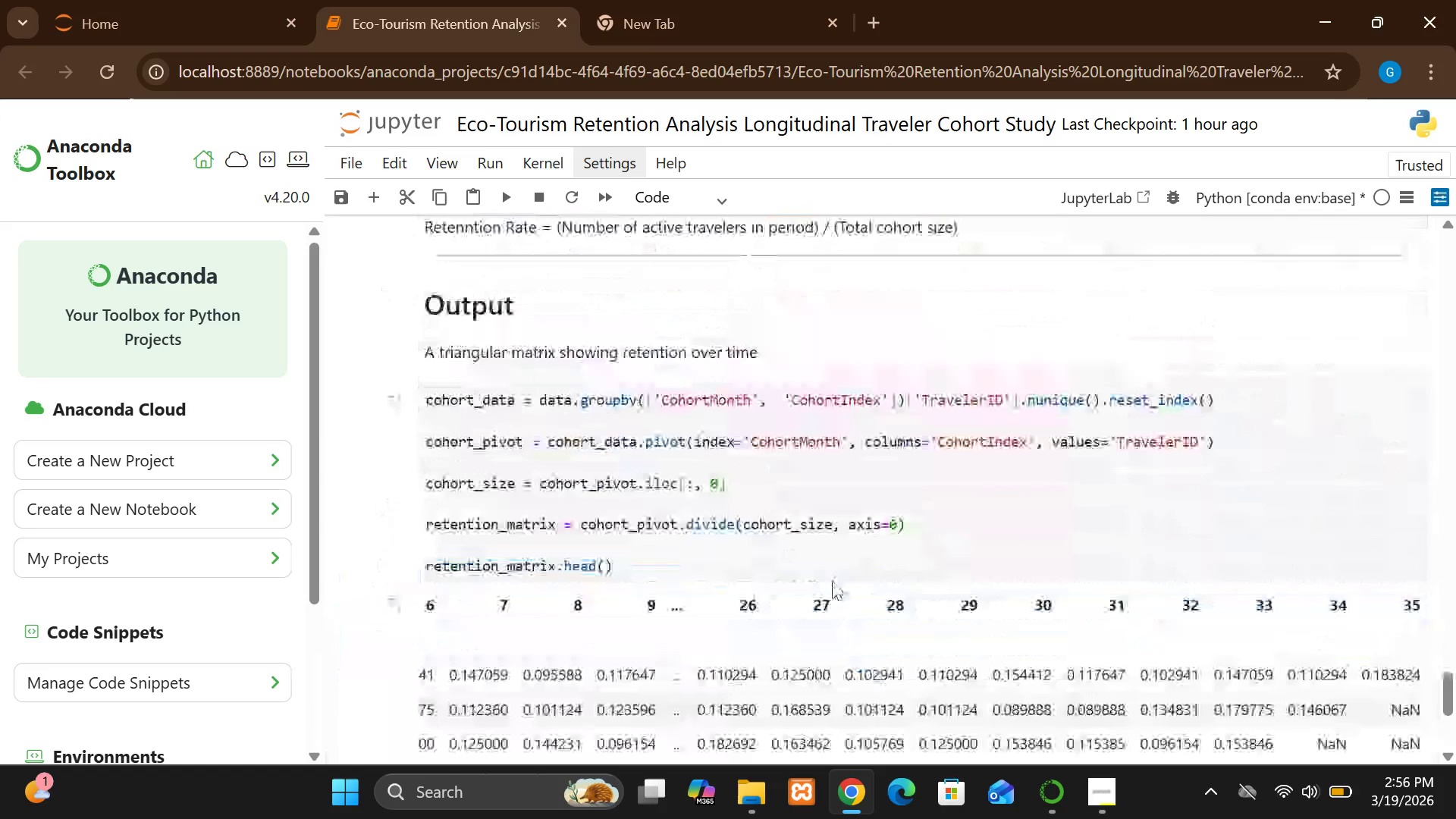 
left_click([742, 642])
 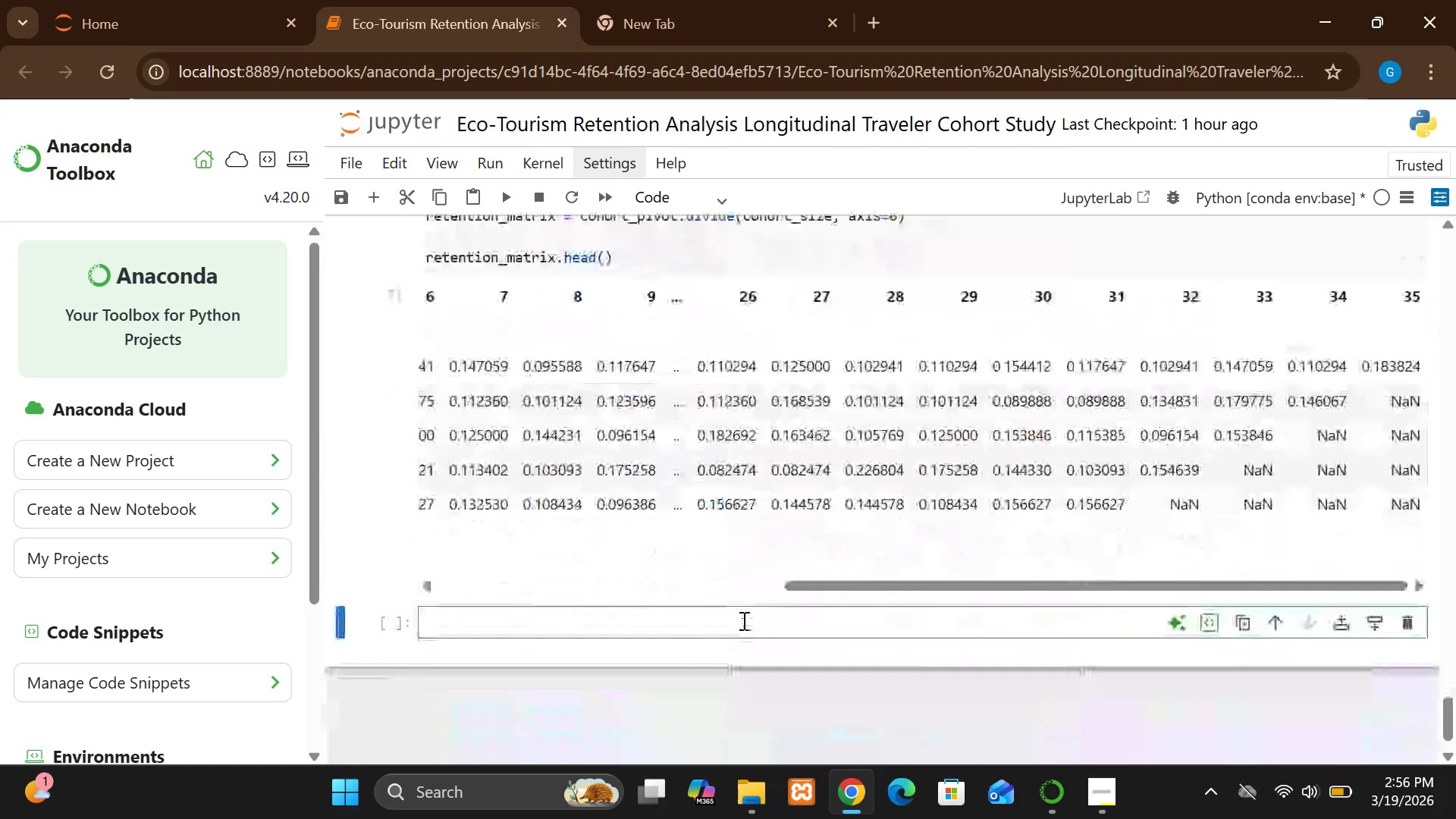 
wait(8.89)
 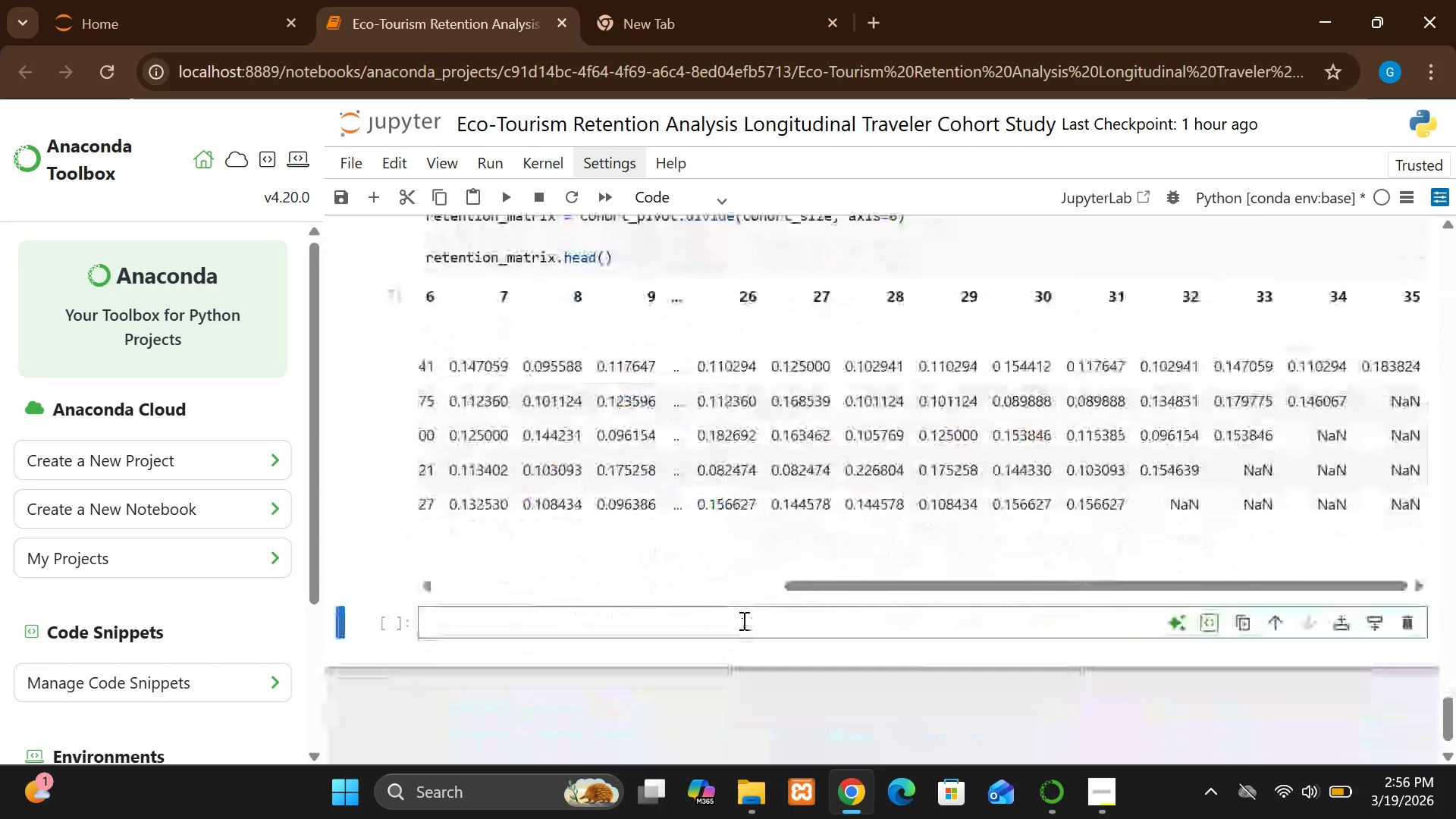 
left_click([738, 577])
 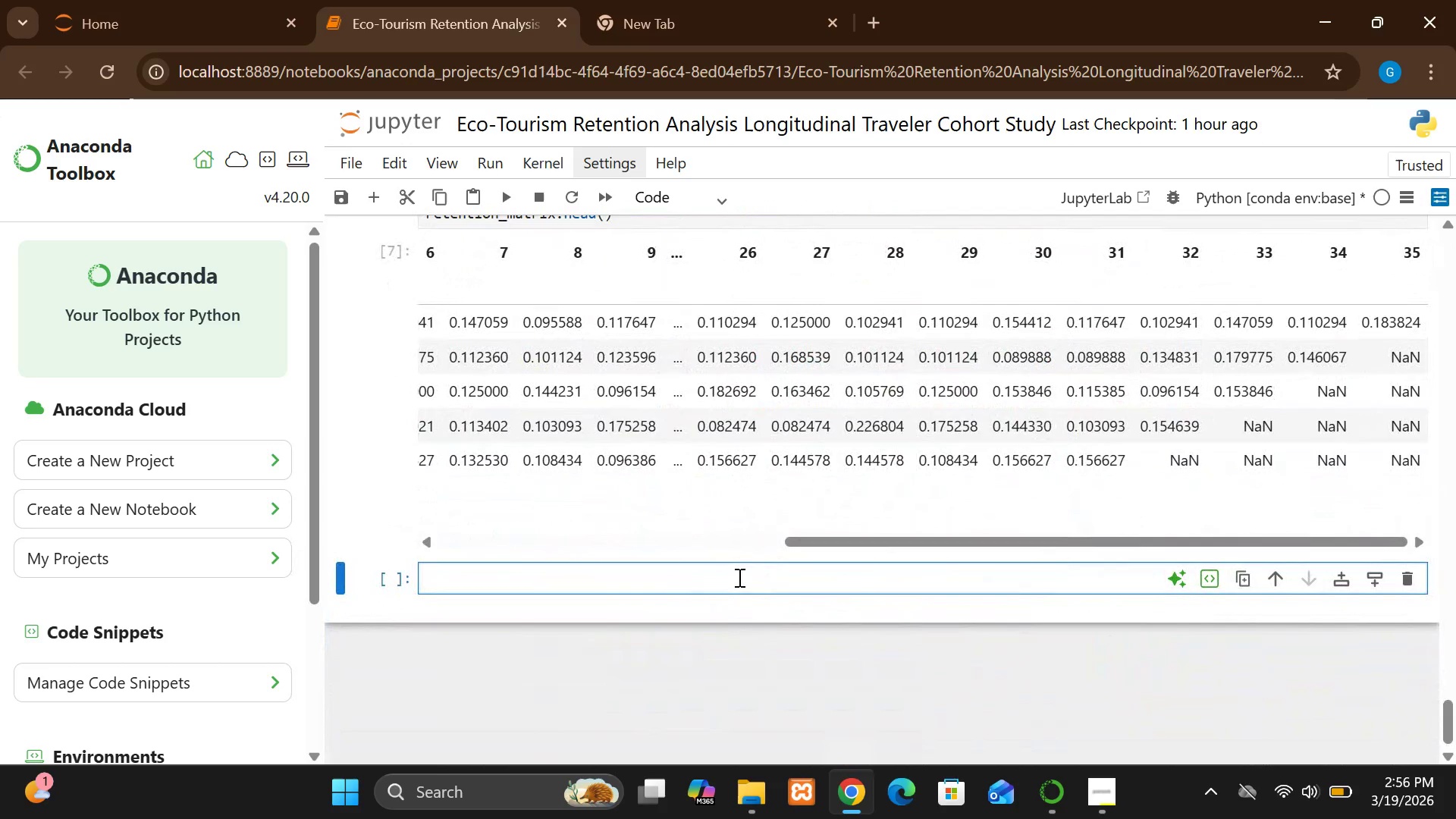 
type(plt. figure(figsize=14, )
 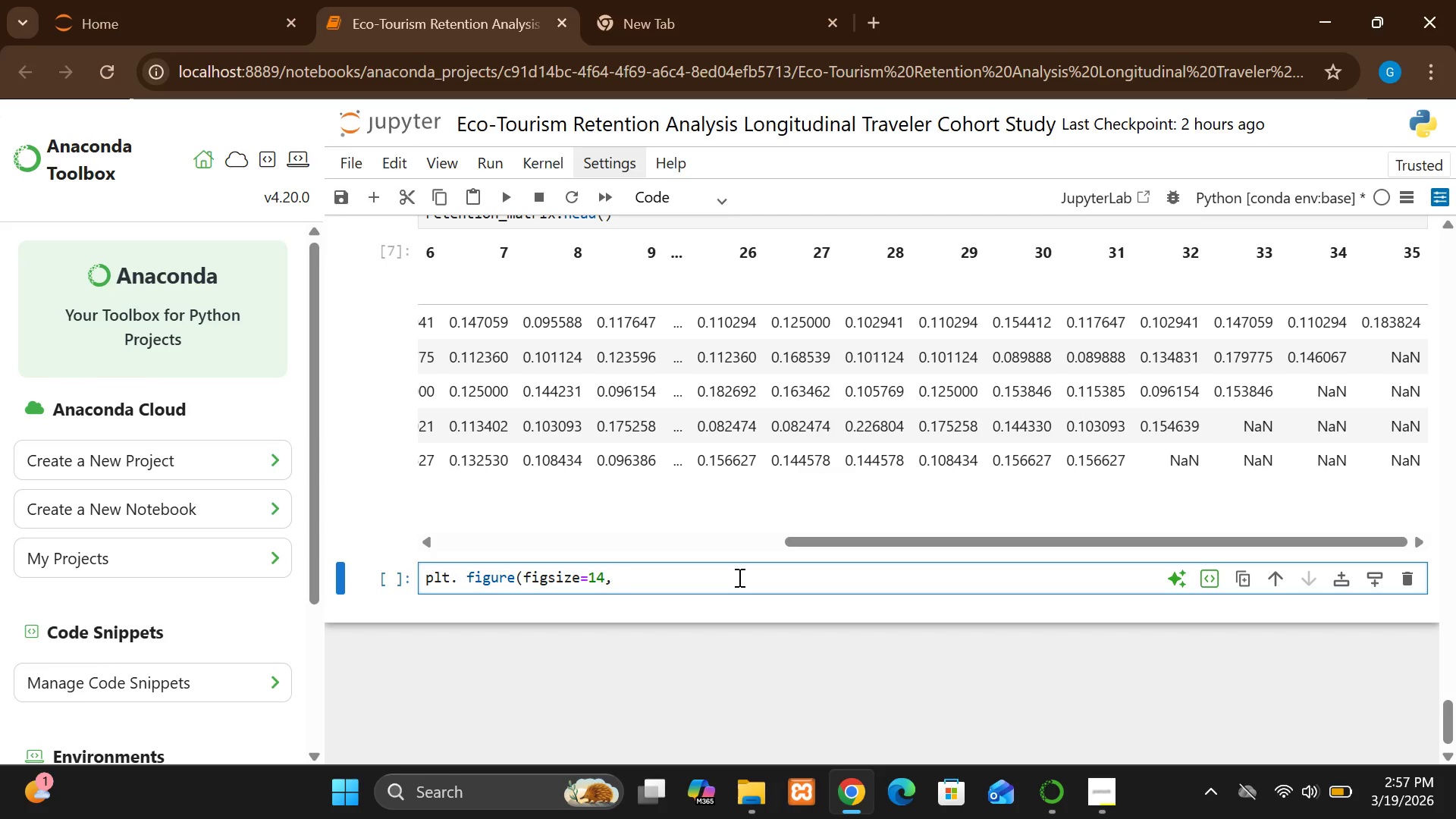 
wait(7.91)
 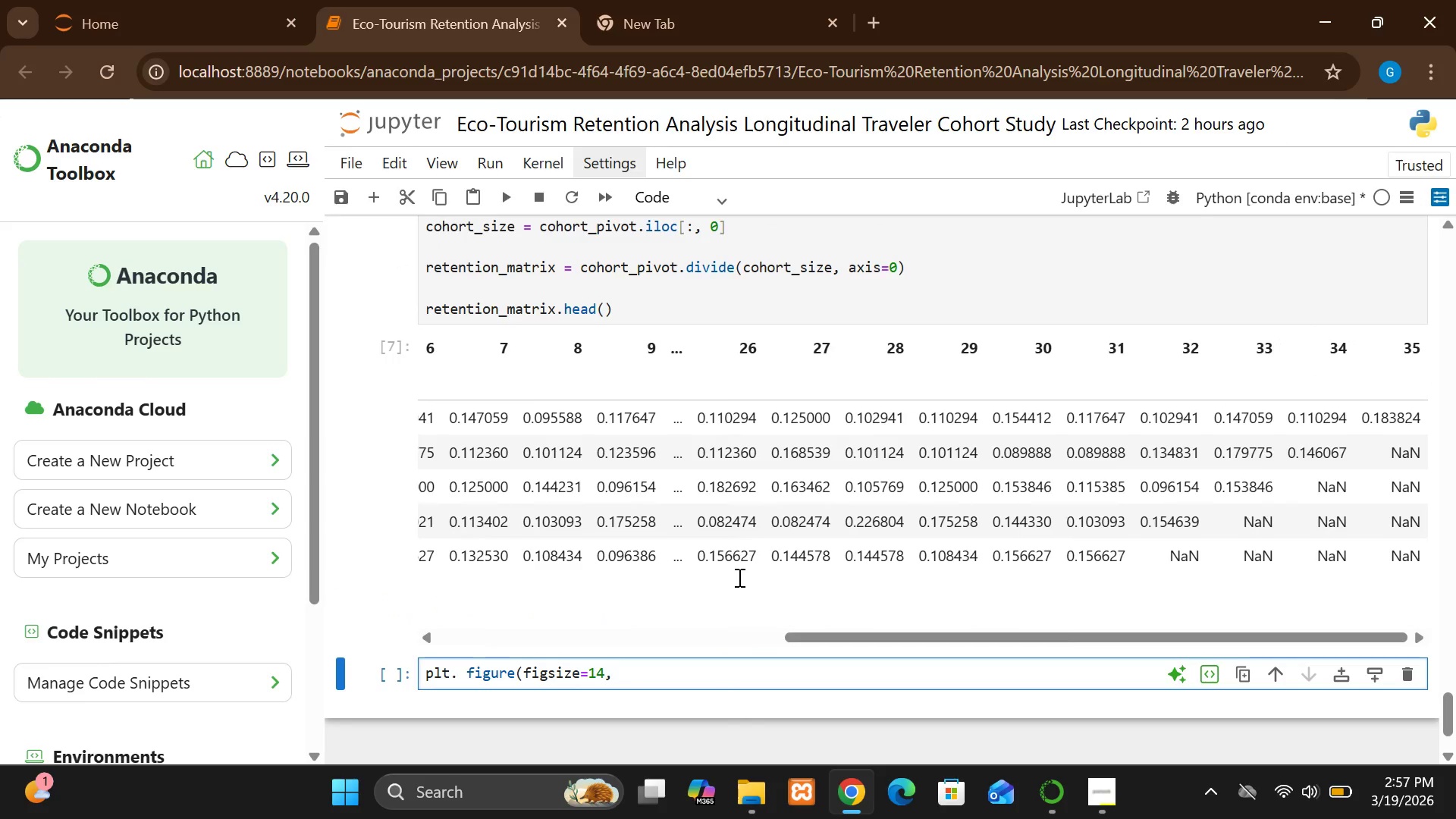 
type(88)
key(Backspace)
key(Backspace)
type(787)
 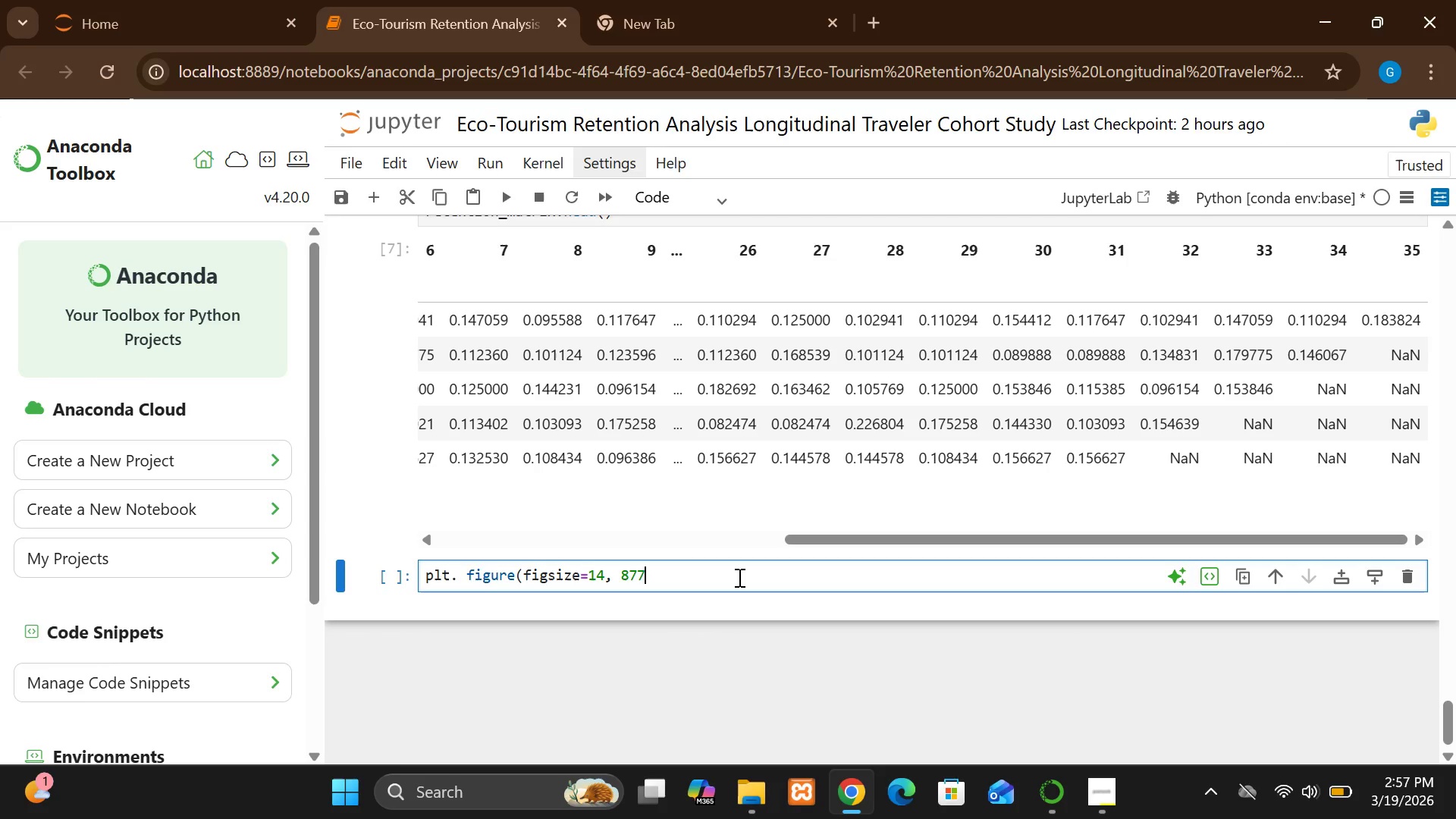 
key(Backspace)
key(Backspace)
type()))
 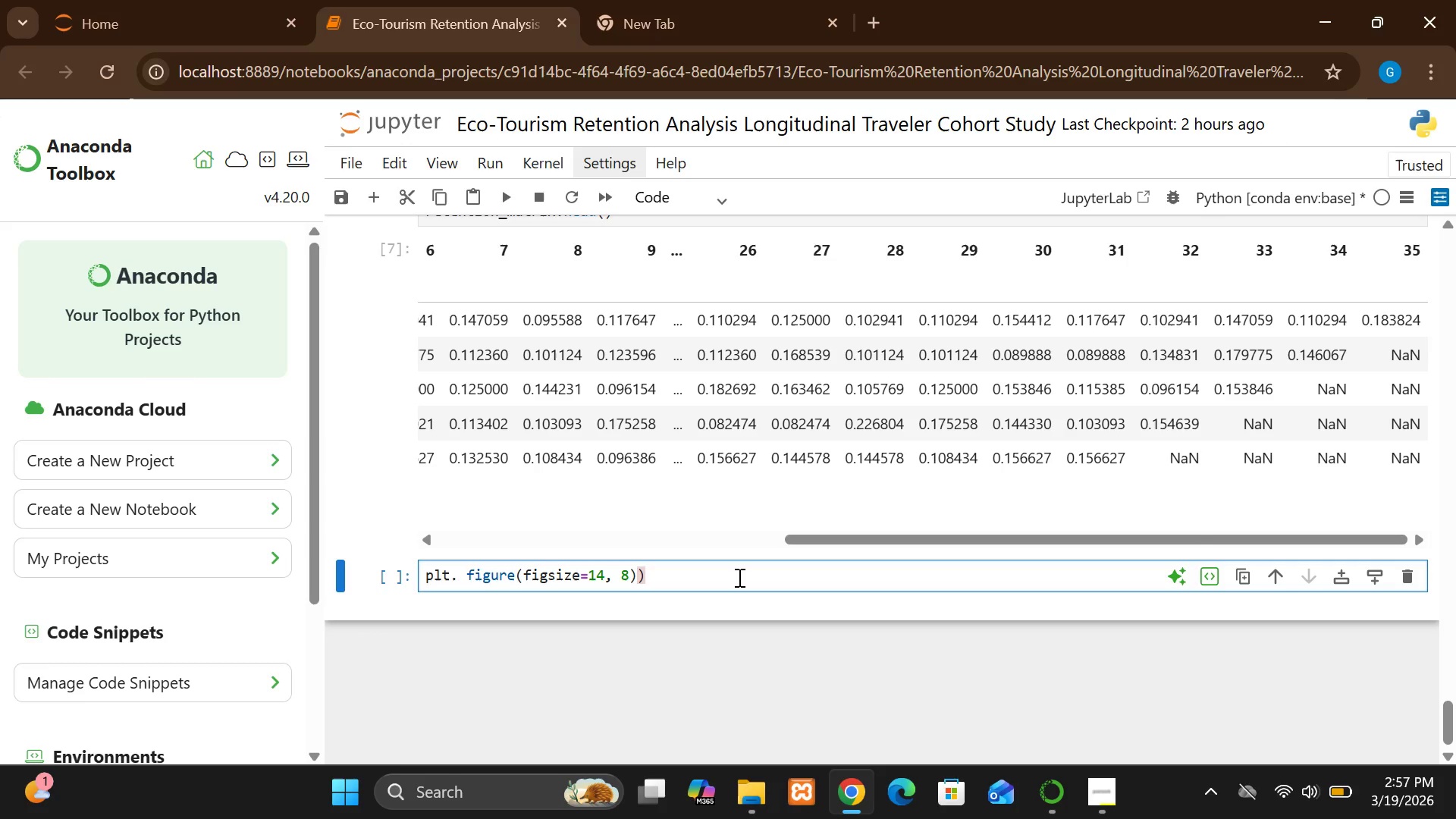 
key(Enter)
 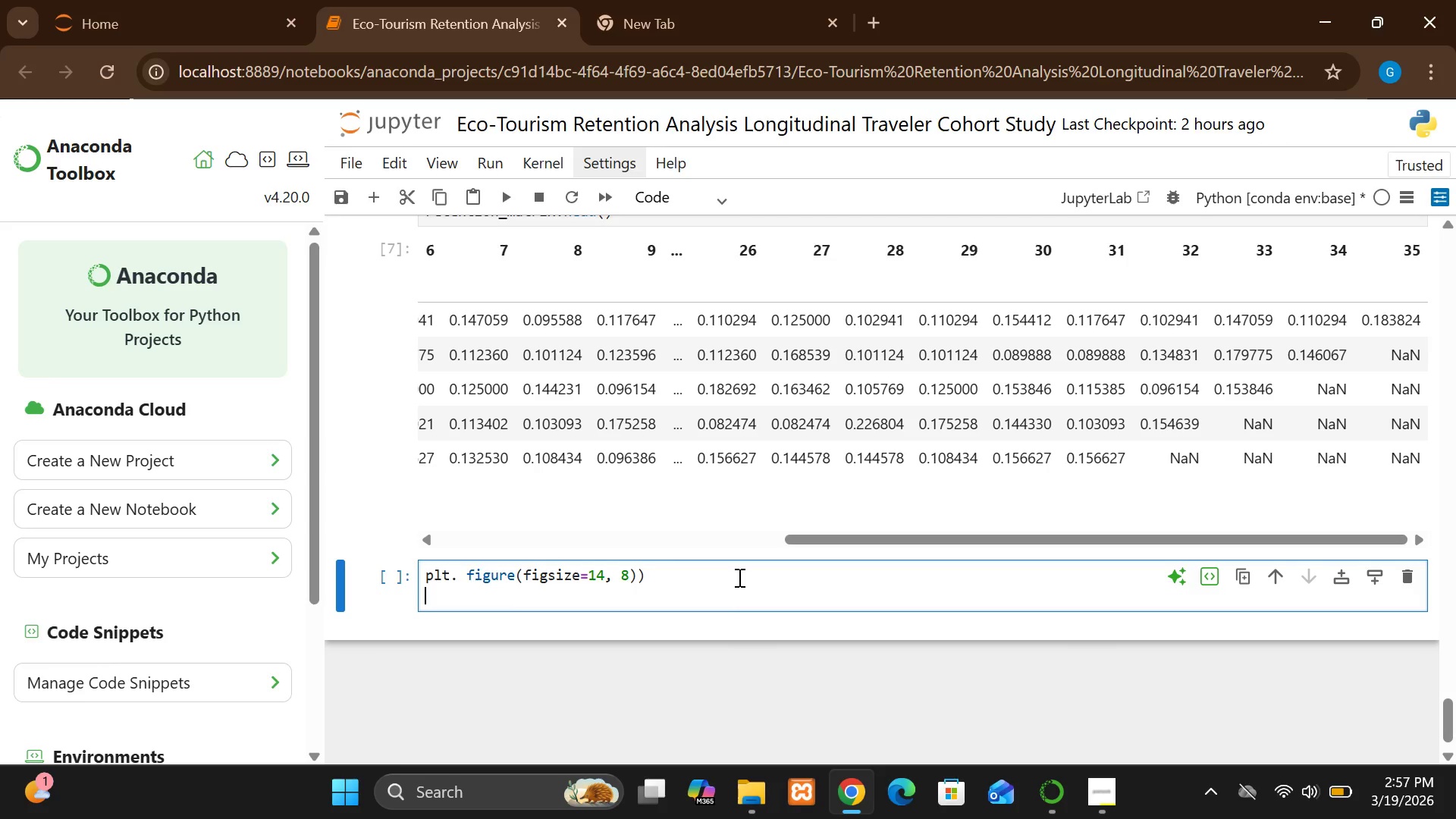 
type(sns.heatmap(retention_matrix, annot=tr)
key(Backspace)
key(Backspace)
type(Tri)
key(Backspace)
type(ue, )
 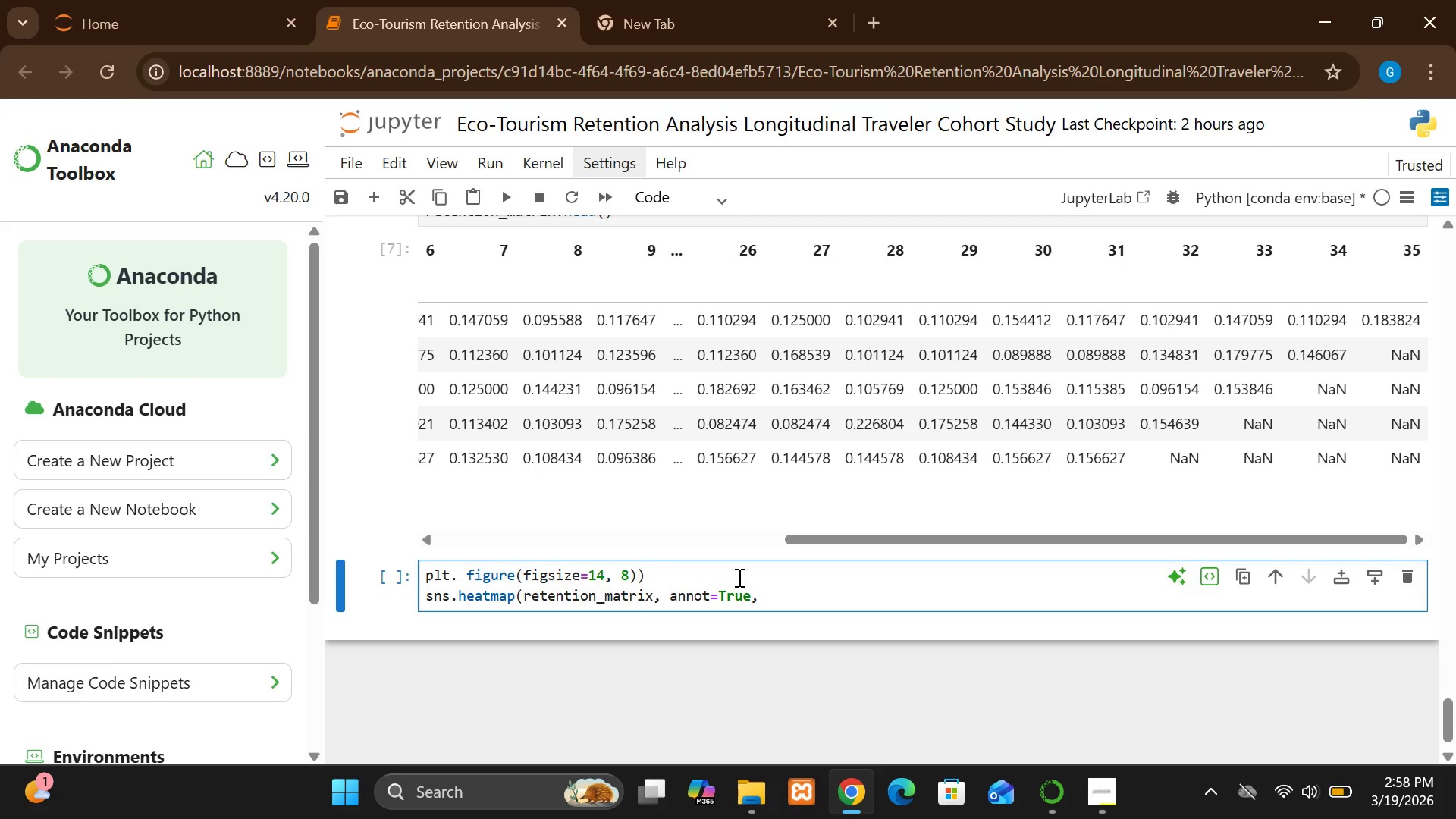 
left_click([1087, 800])
 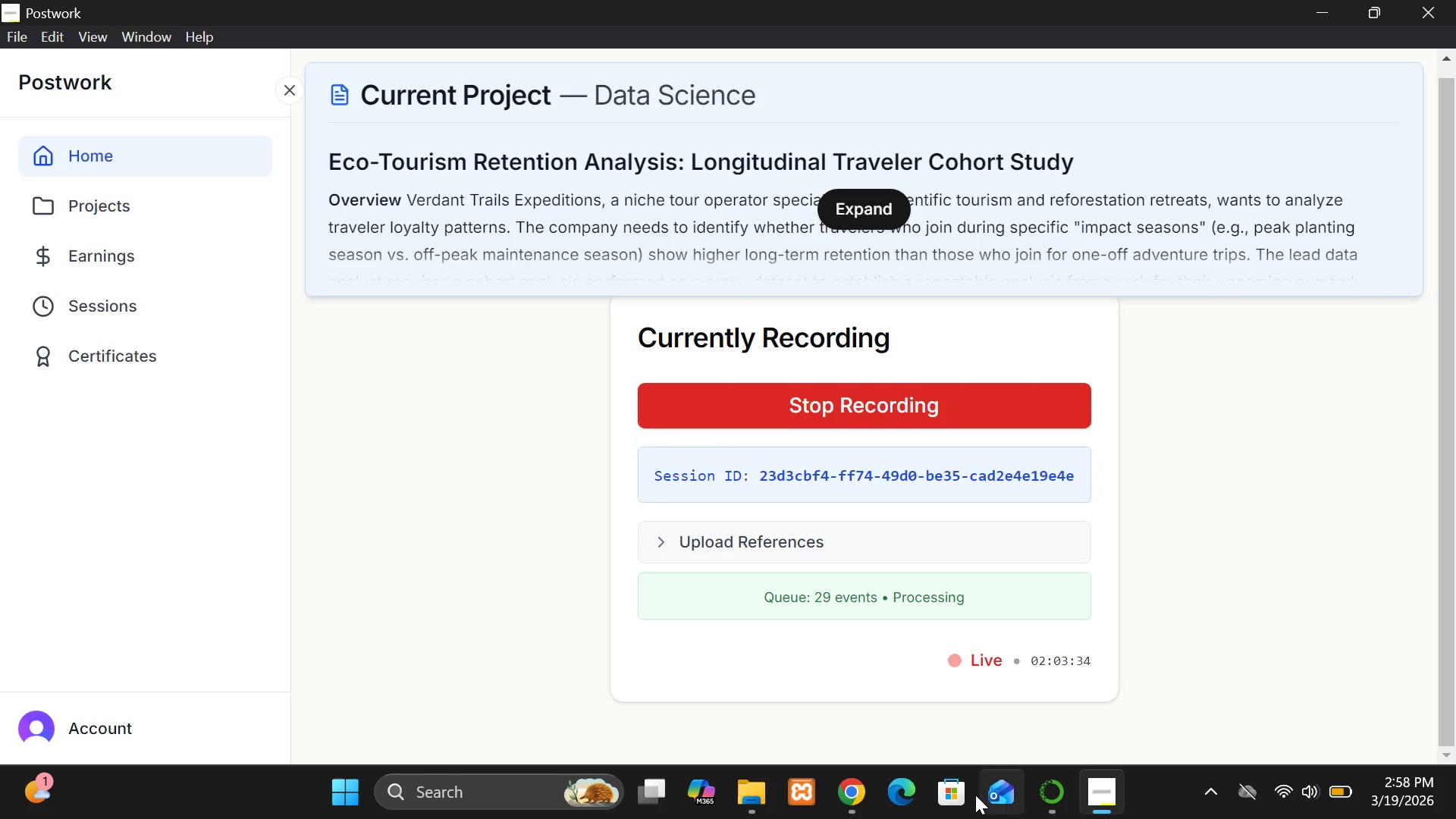 
left_click([858, 808])
 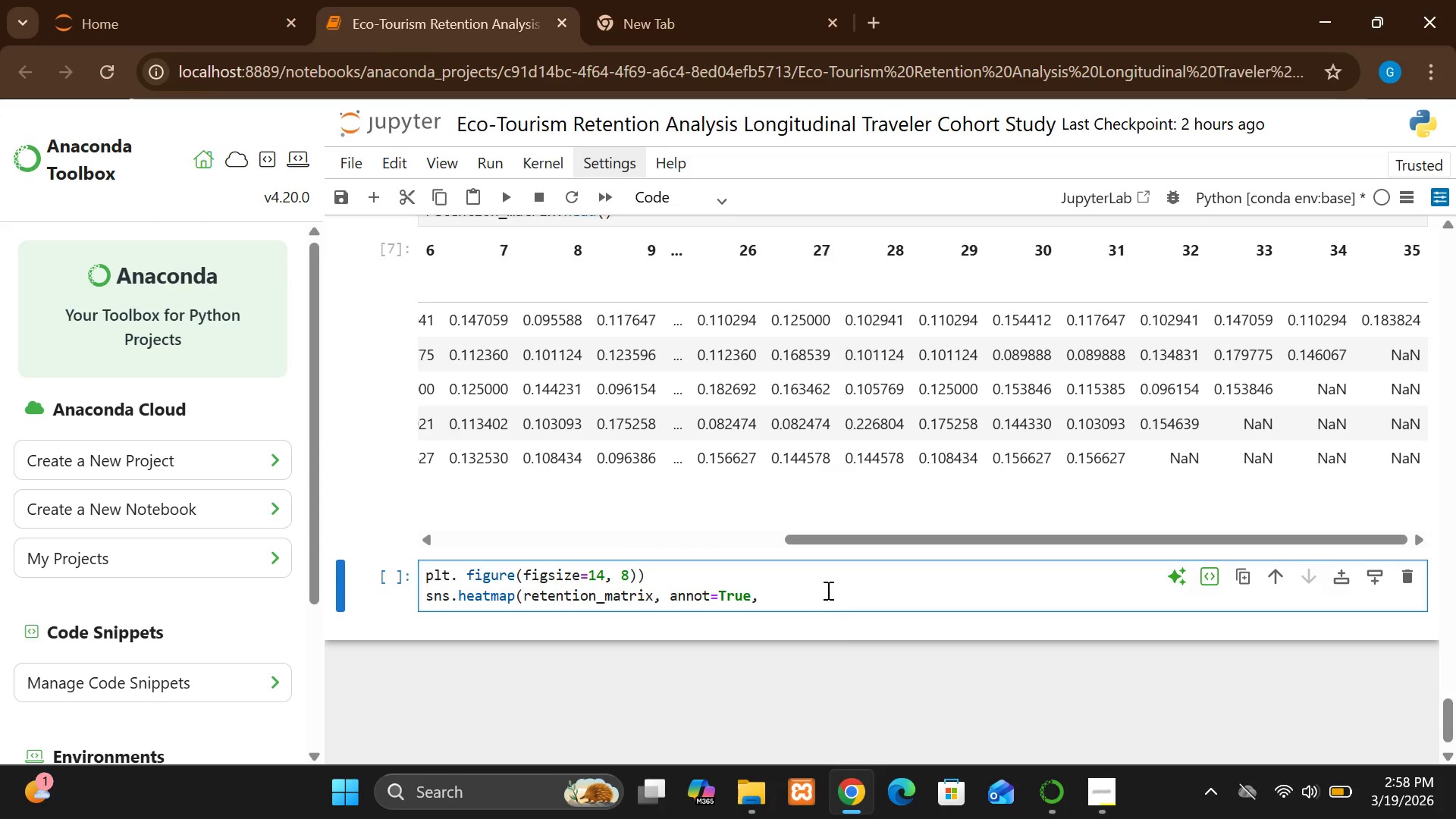 
left_click([826, 590])
 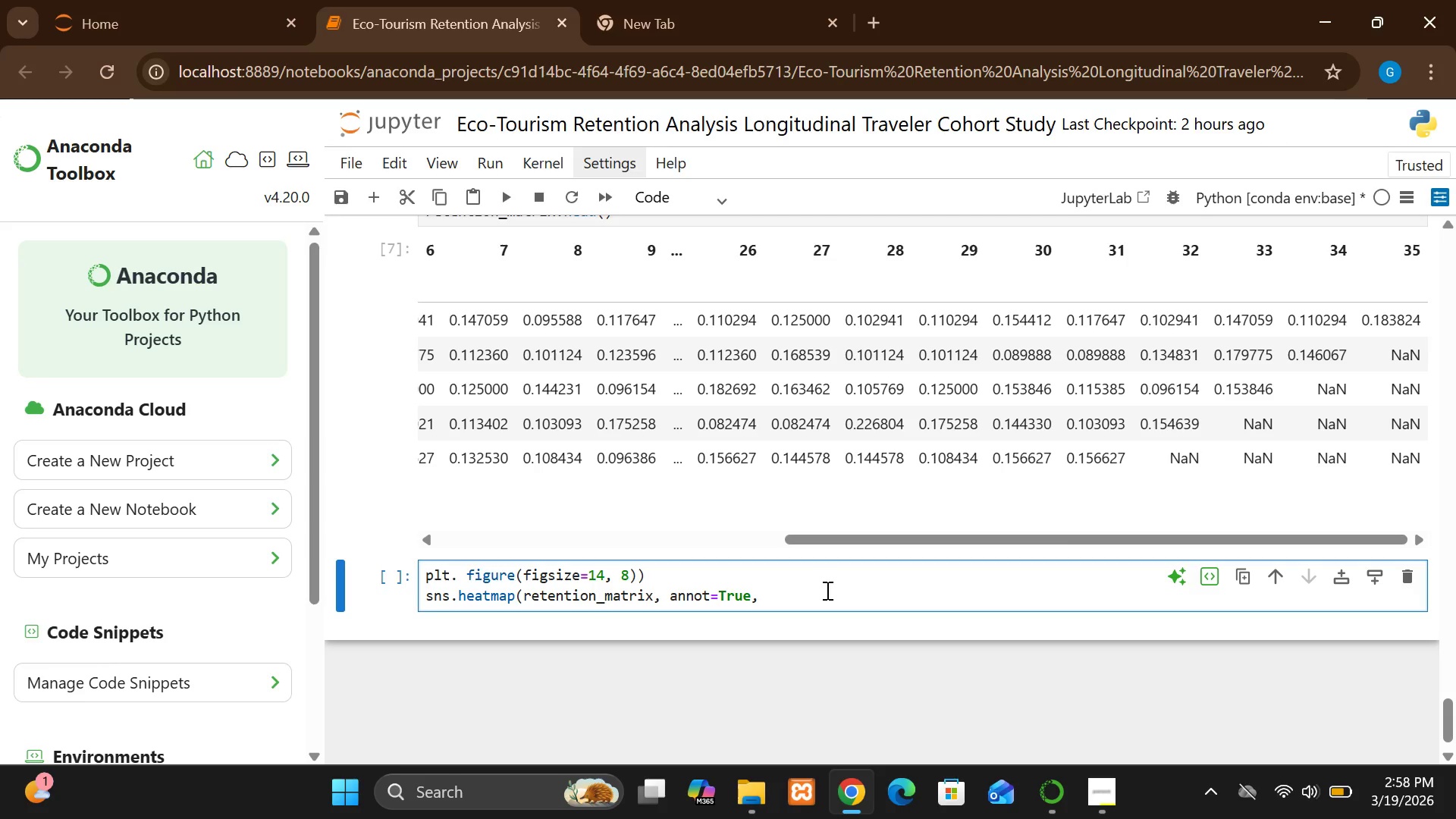 
type(fmt=".)
 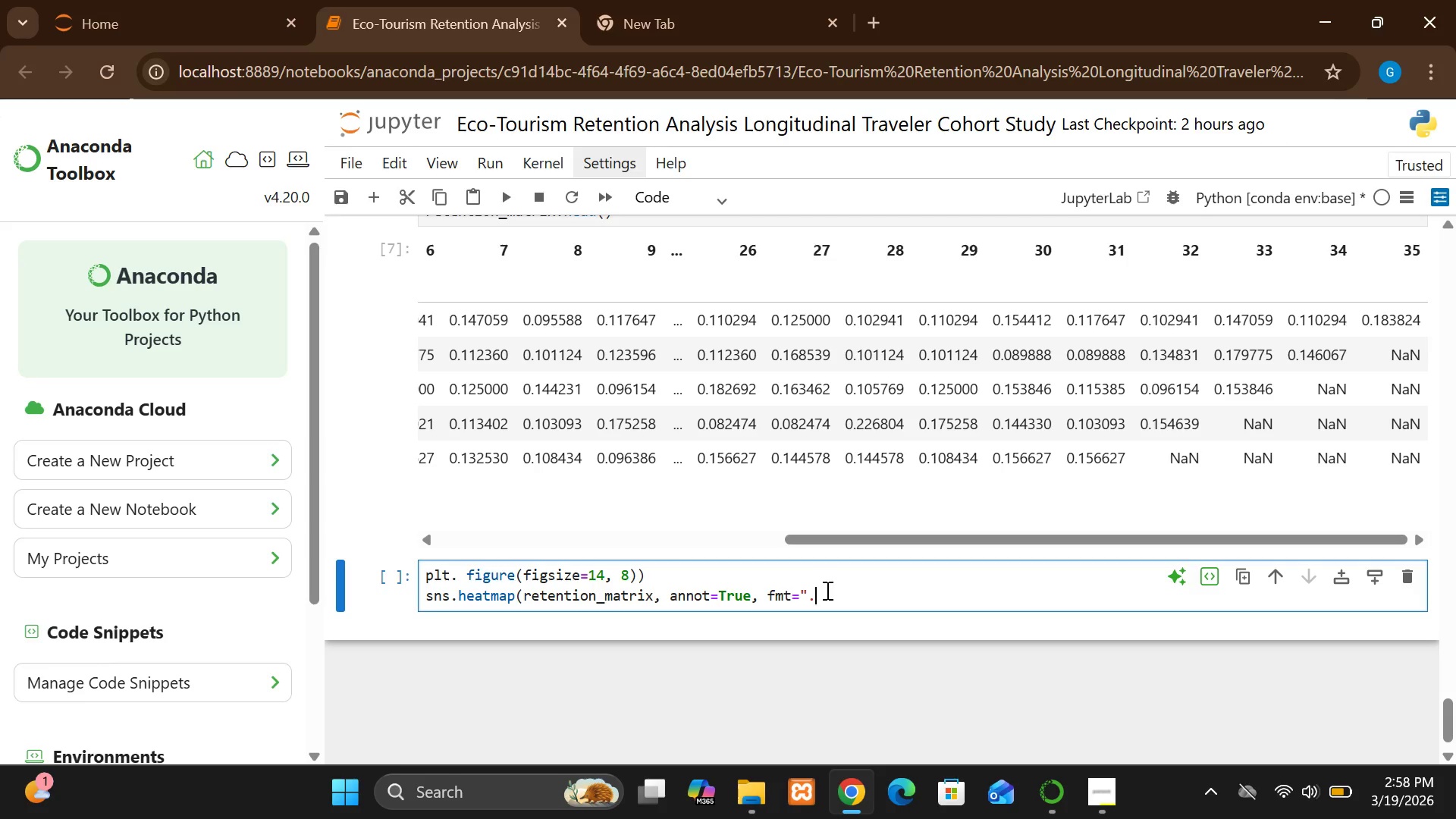 
key(O)
 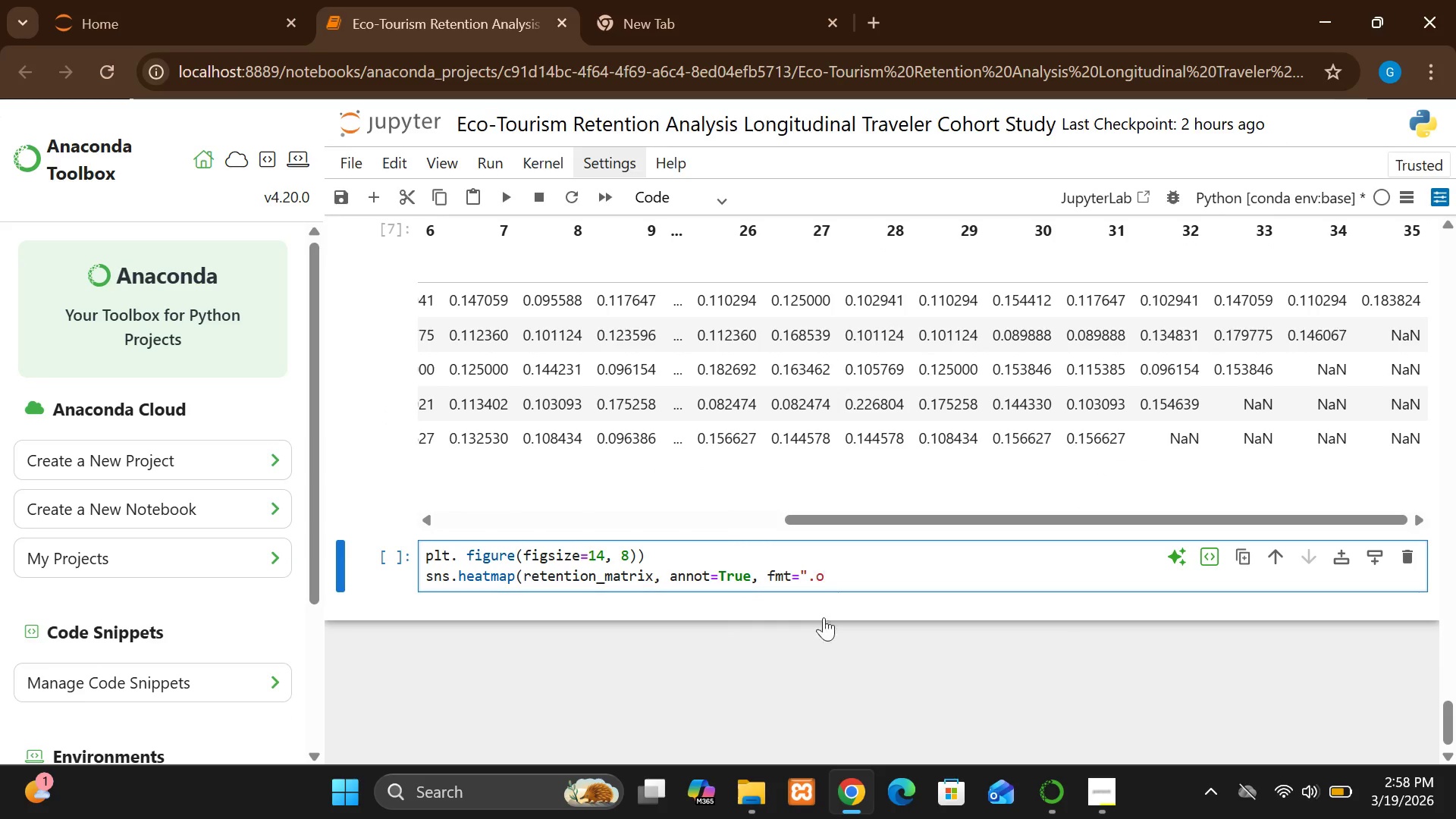 
wait(7.25)
 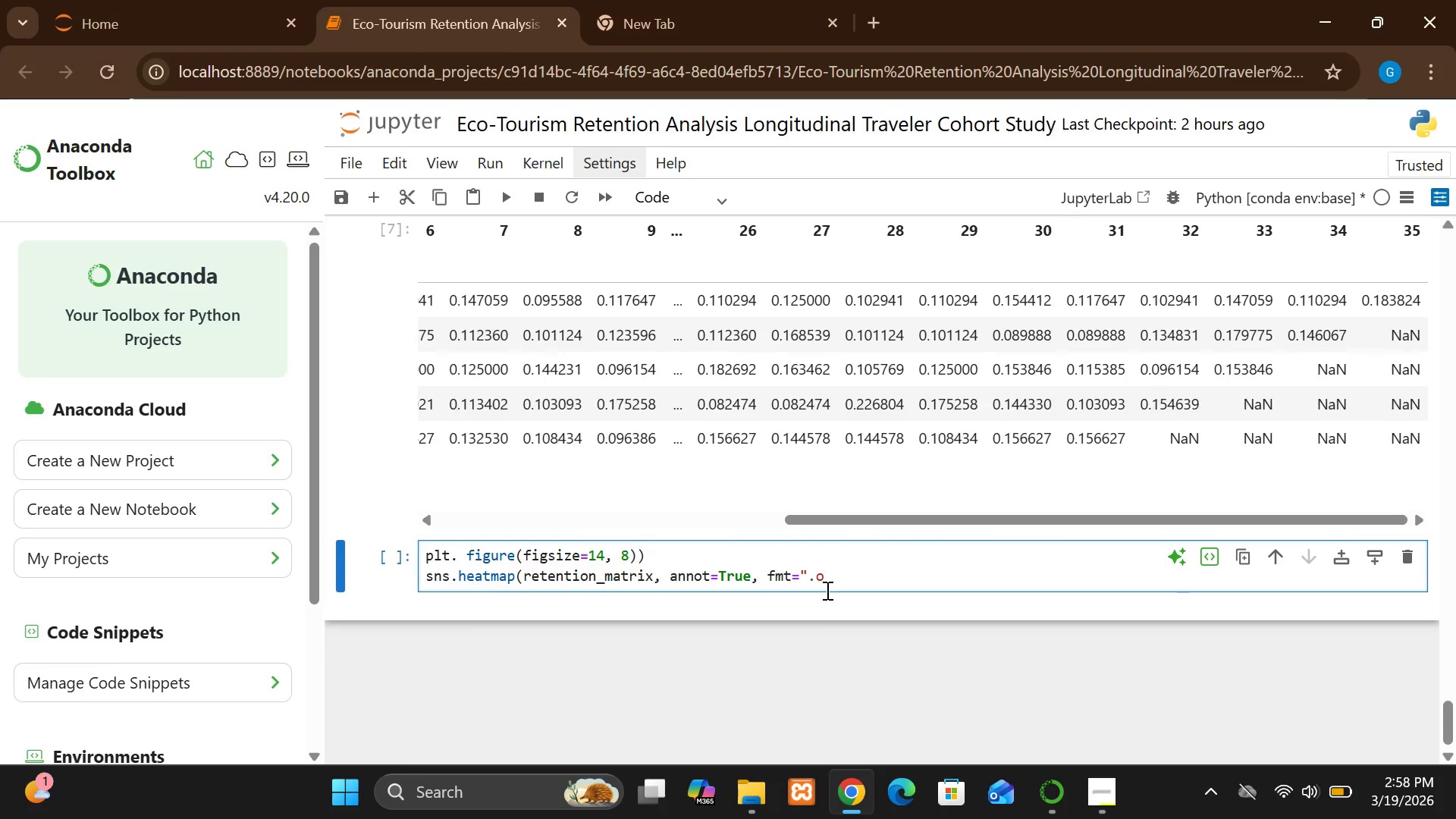 
key(Backspace)
 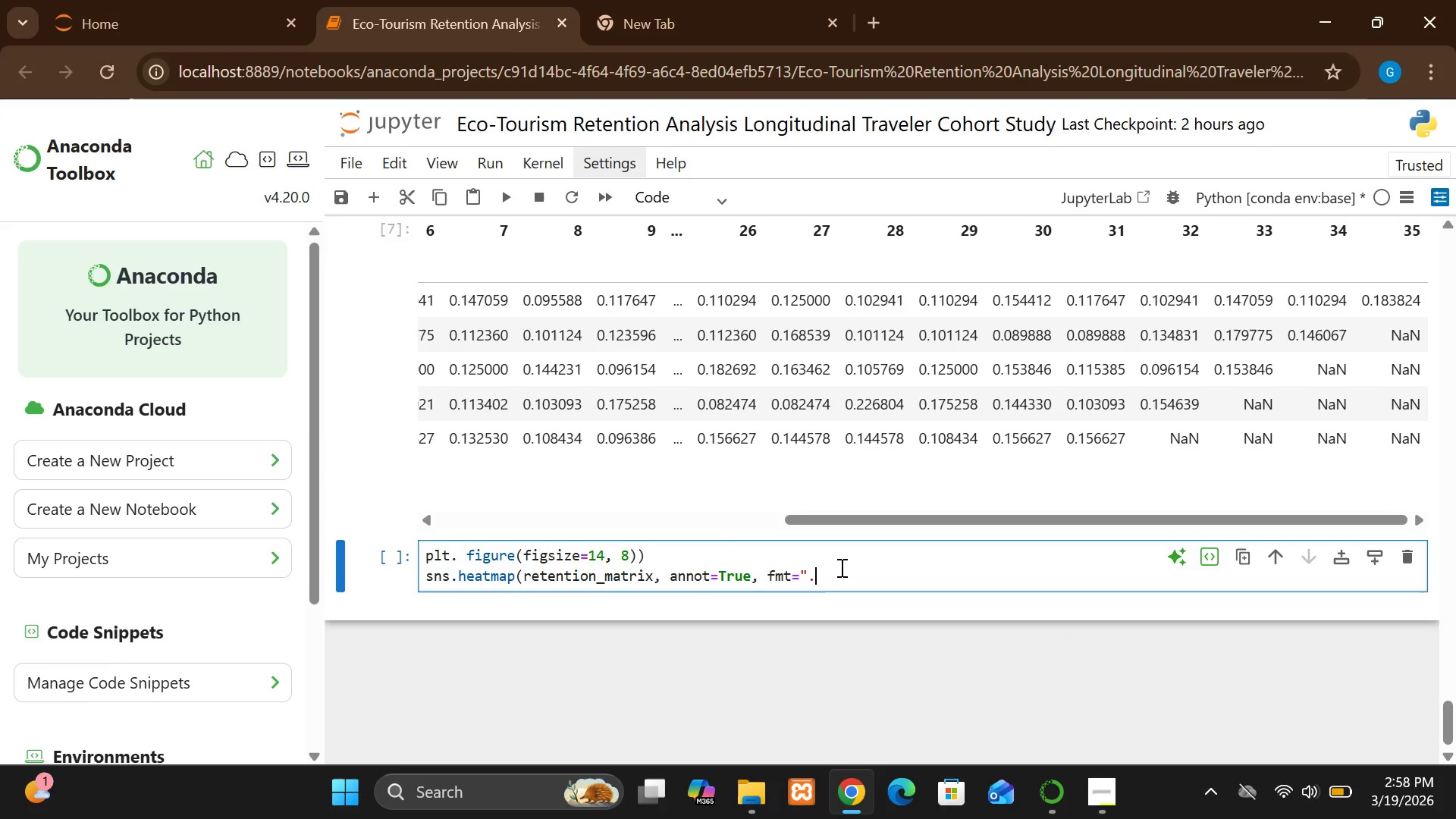 
key(0)
 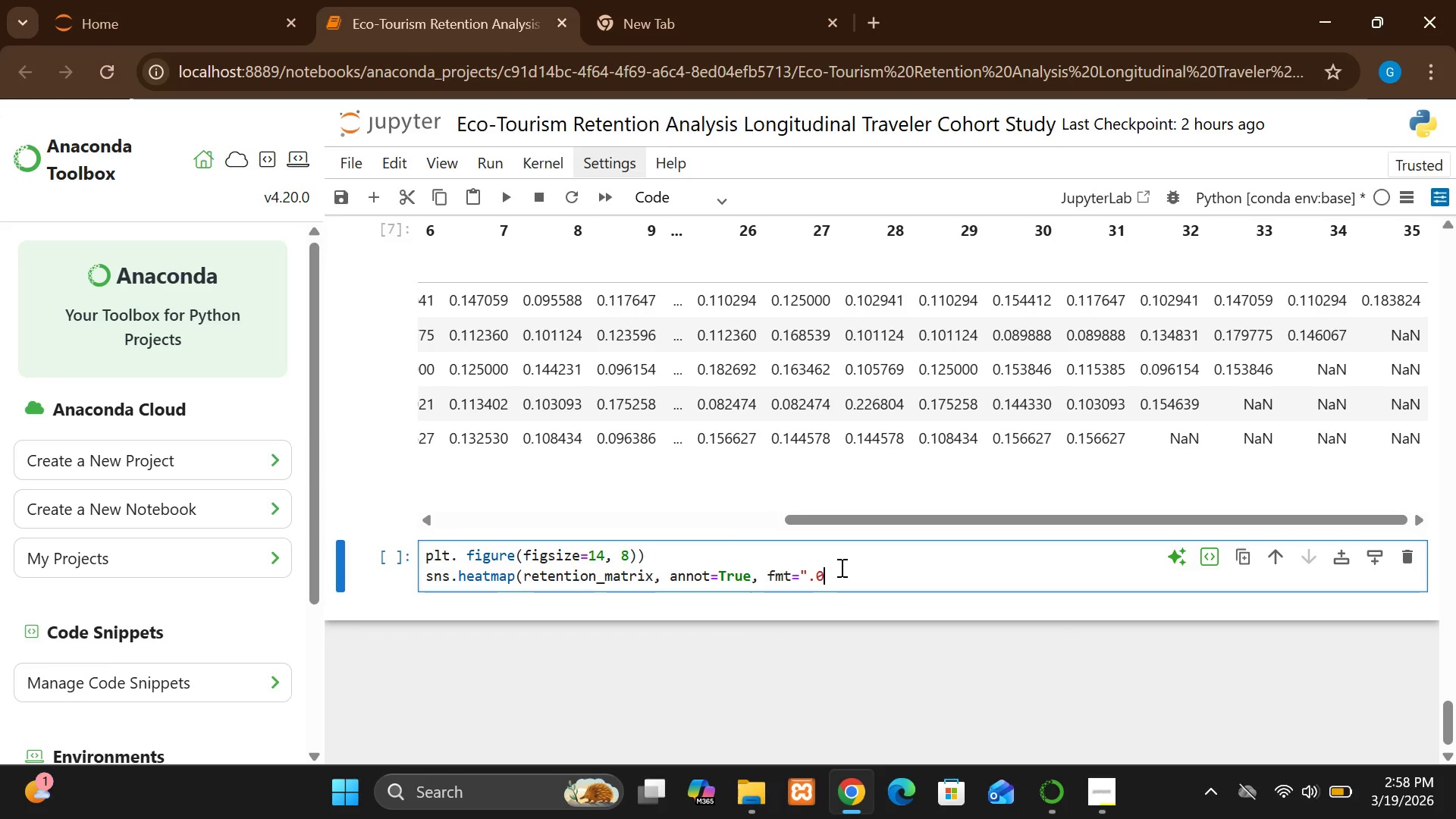 
hold_key(key=ShiftLeft, duration=1.5)
 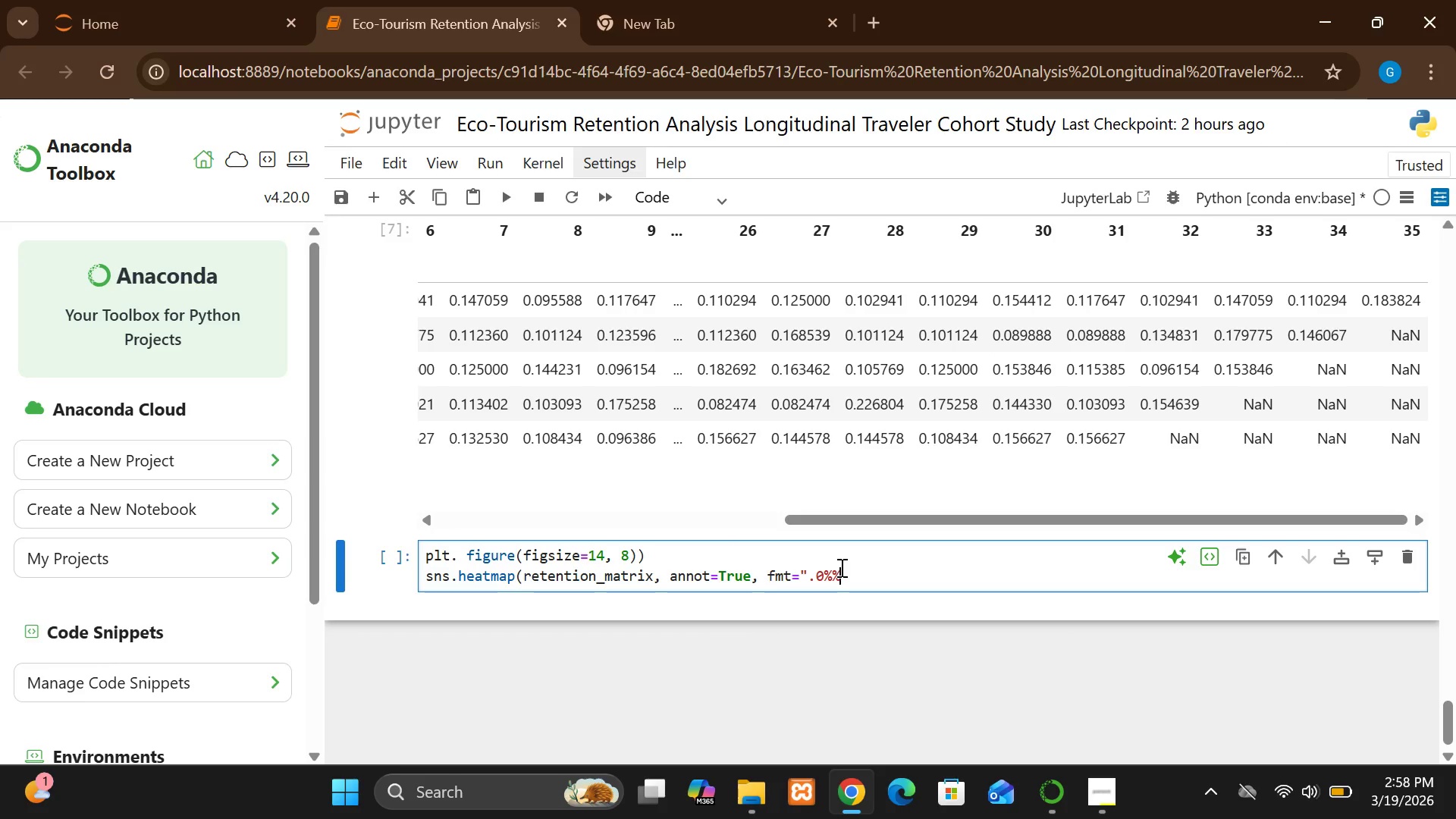 
type(%%)
key(Backspace)
type(", cmap)
 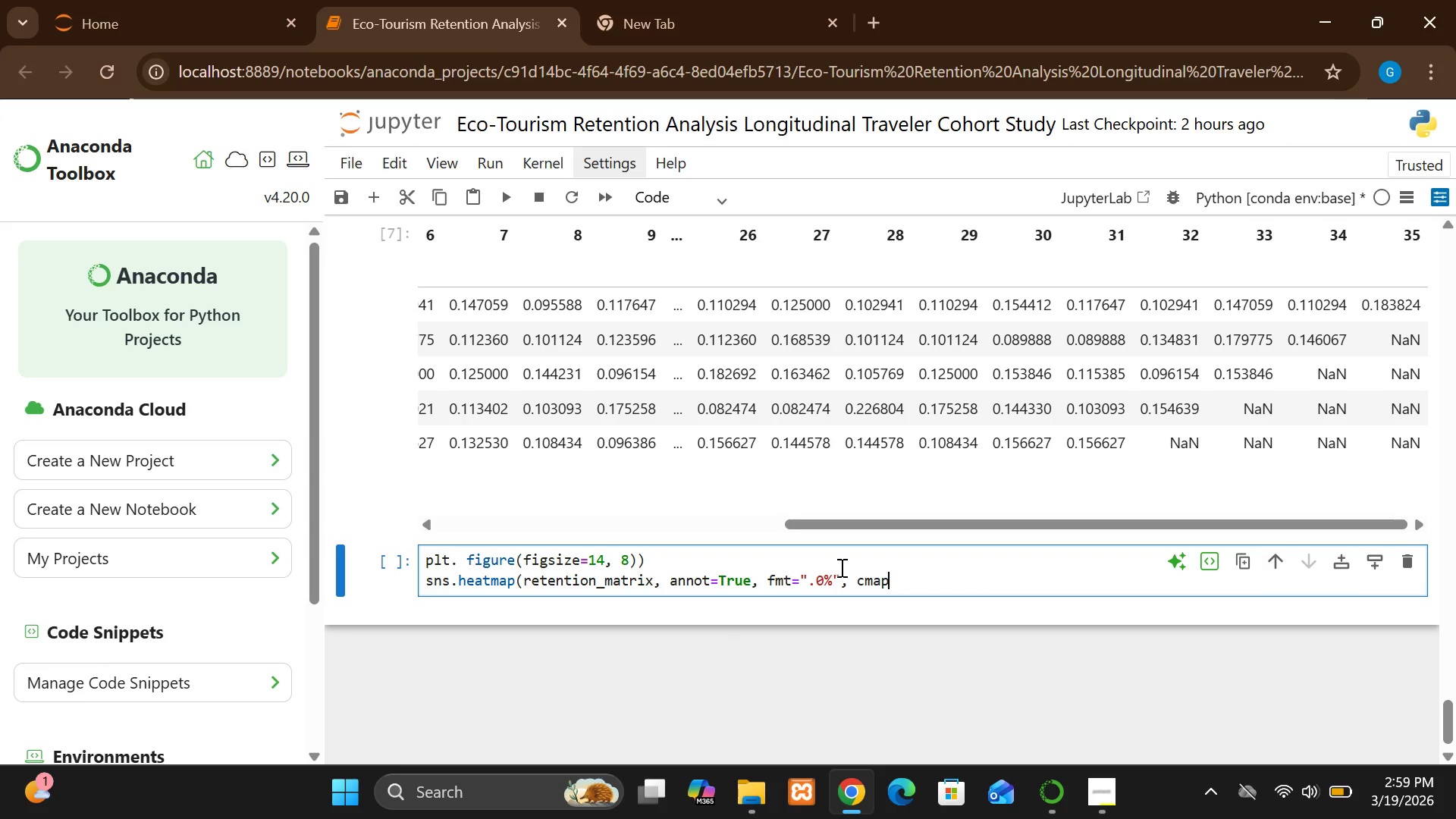 
key(Equal)
 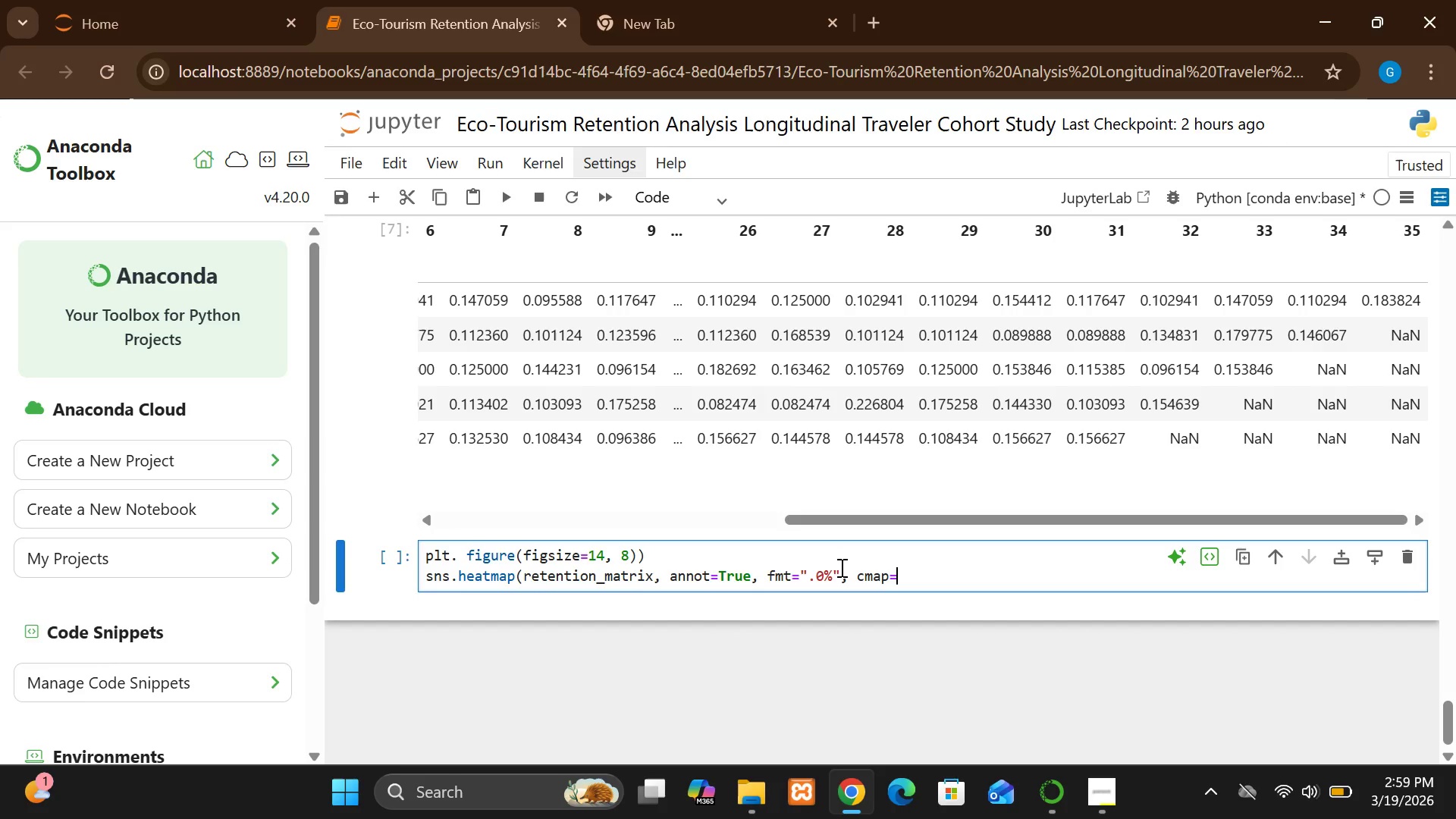 
key(Shift+Quote)
 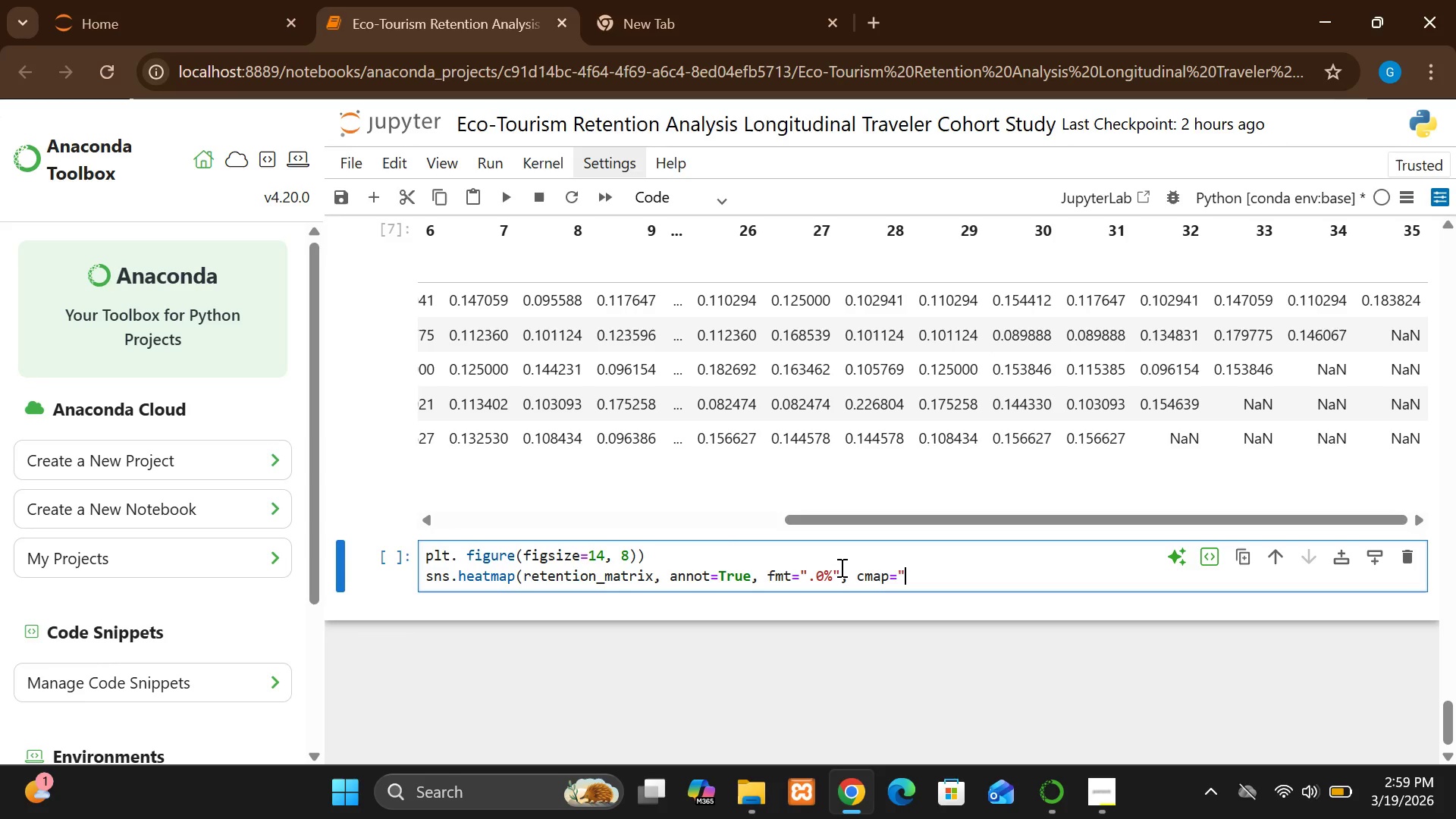 
key(Shift+Y)
 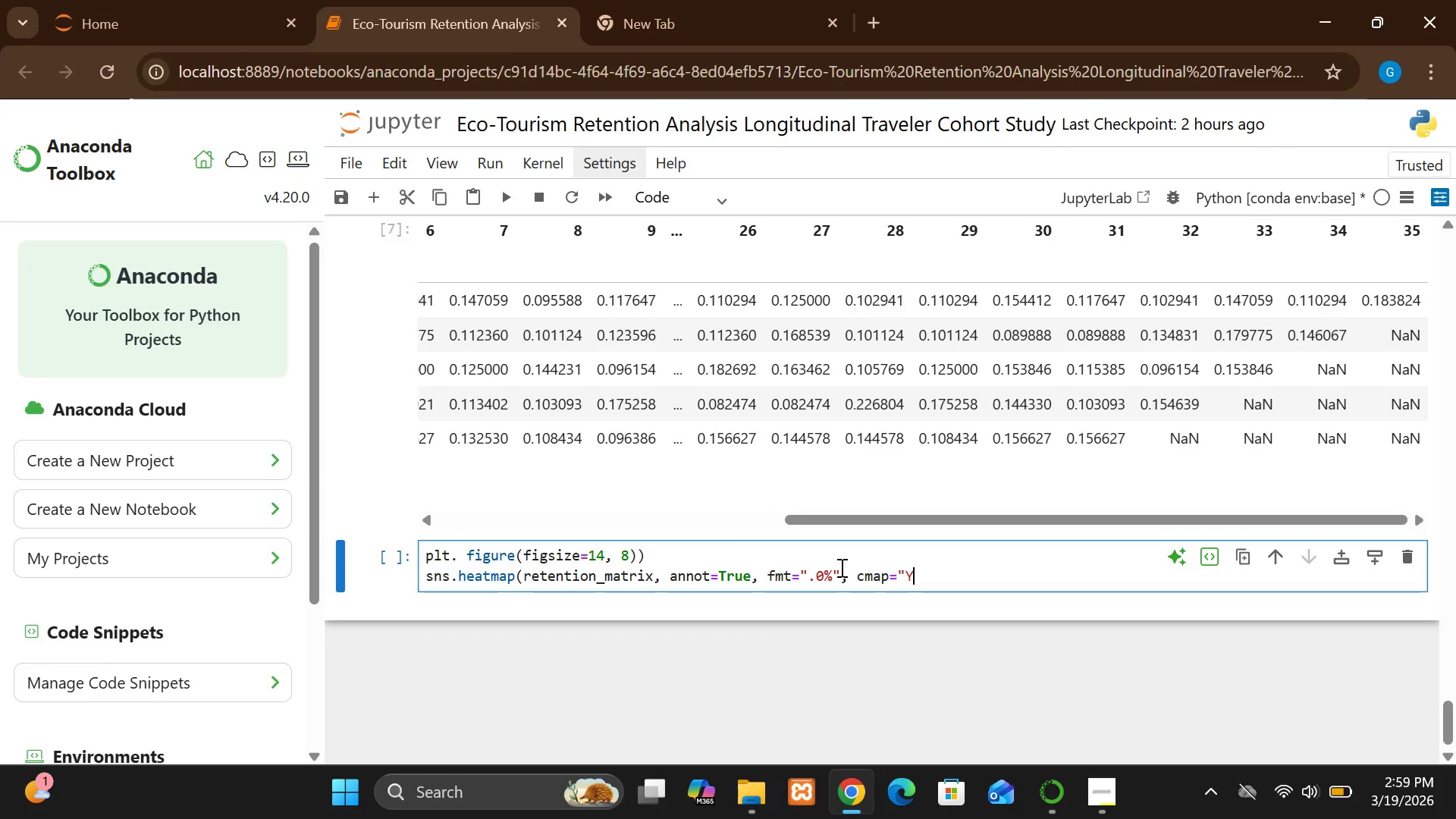 
hold_key(key=ShiftLeft, duration=1.5)
 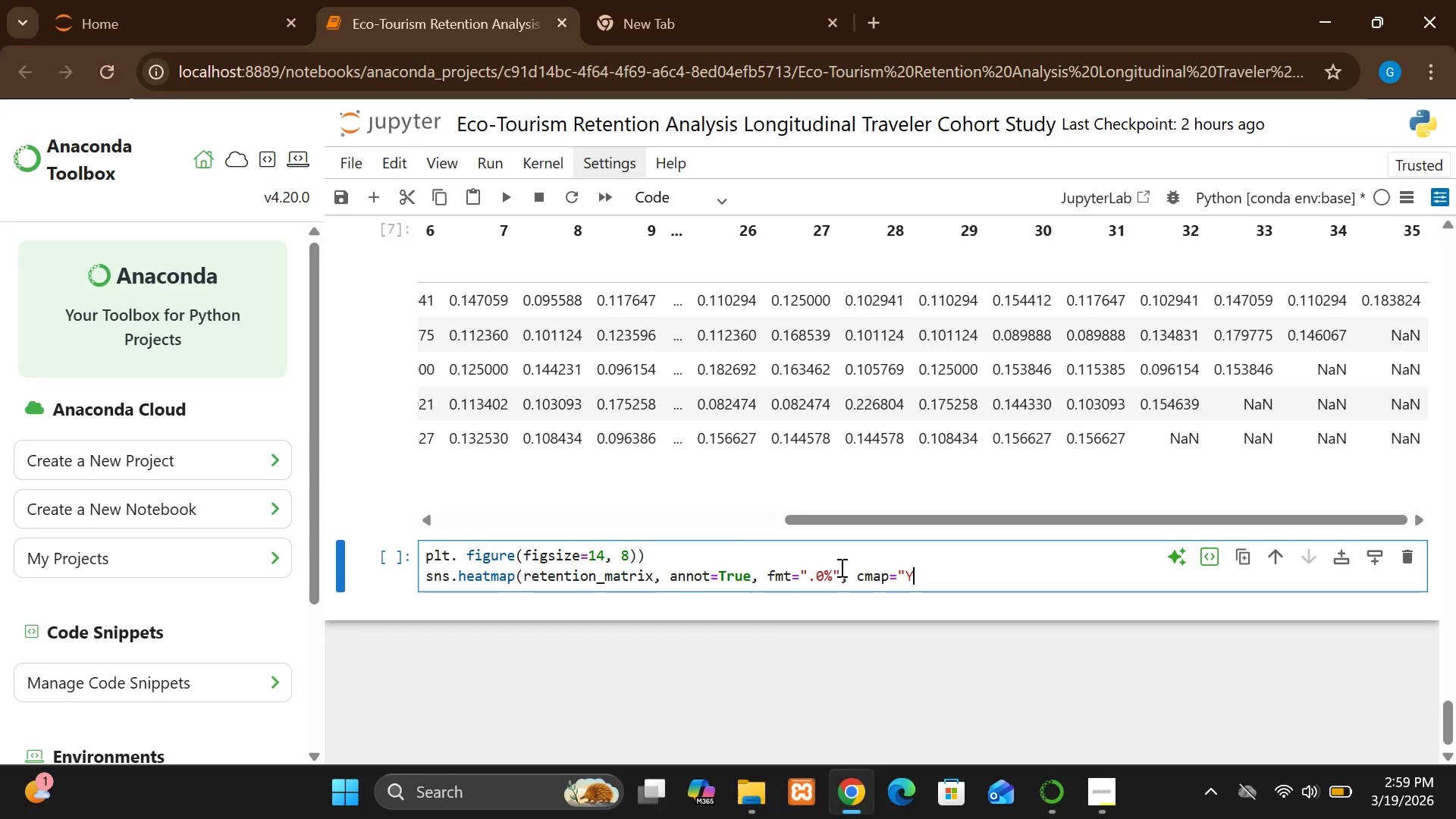 
type(IGN)
 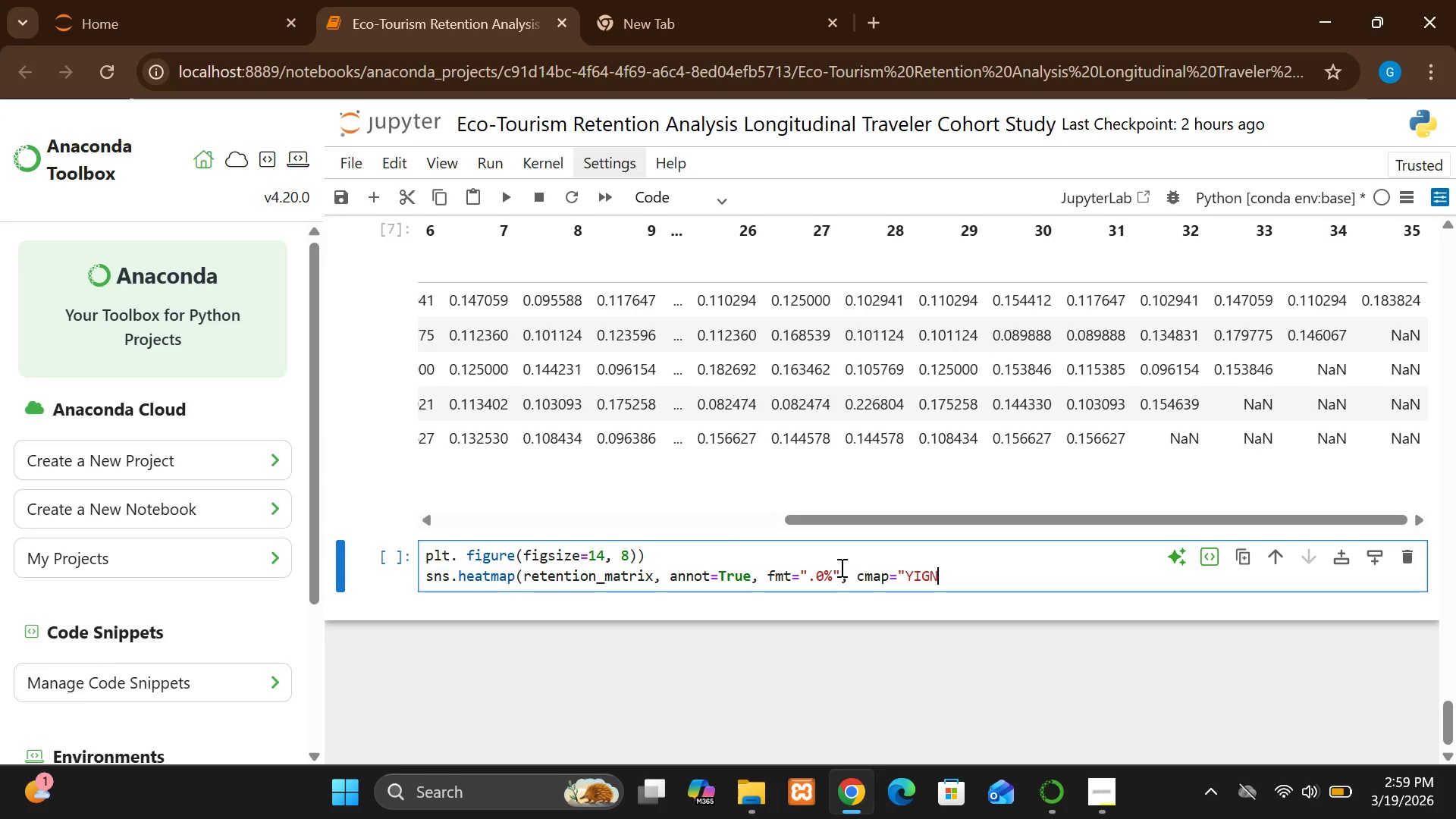 
wait(6.73)
 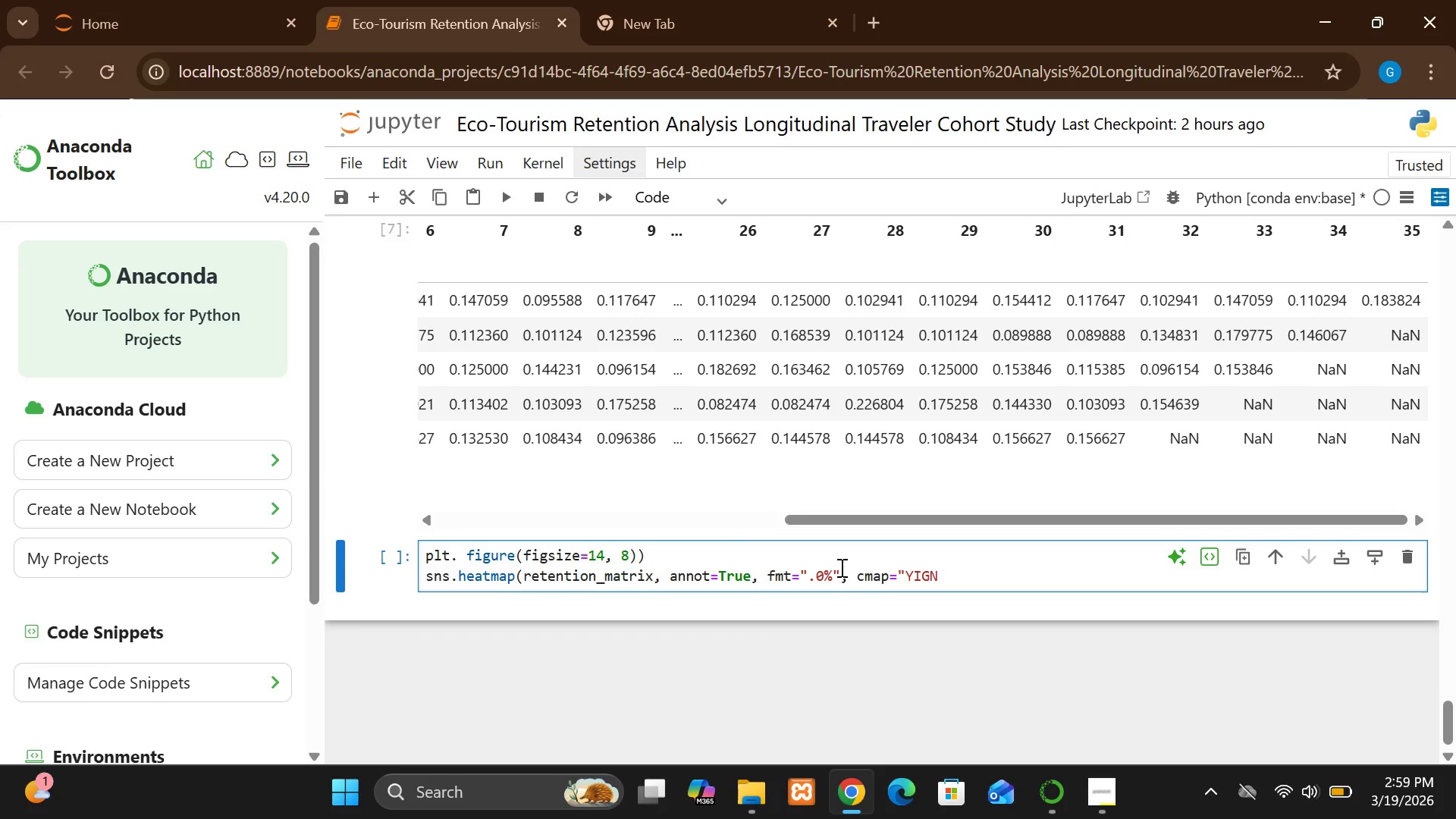 
hold_key(key=ShiftLeft, duration=0.58)
 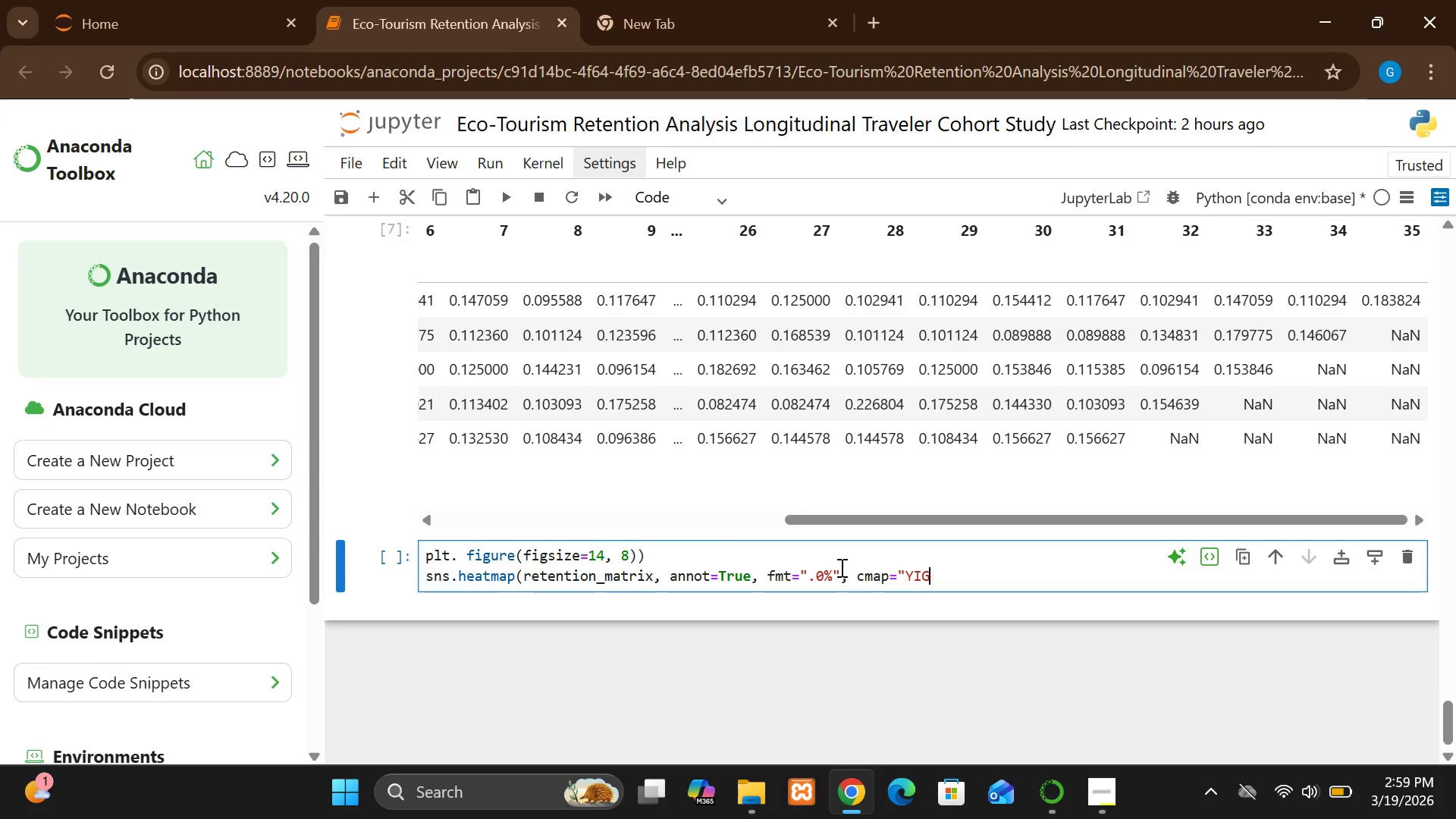 
key(Backspace)
type(nBU)
key(Backspace)
type(u"))
 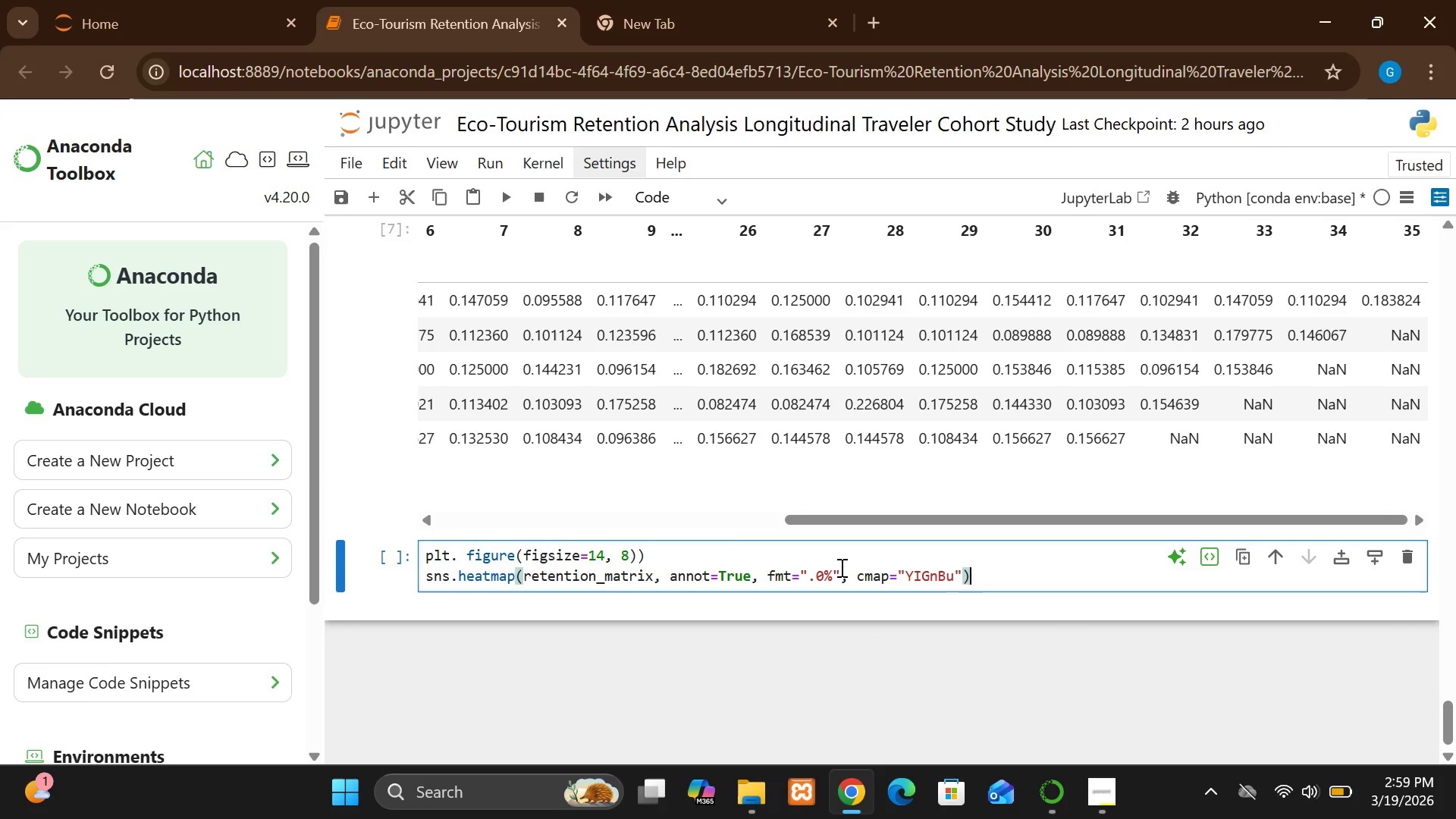 
key(Enter)
 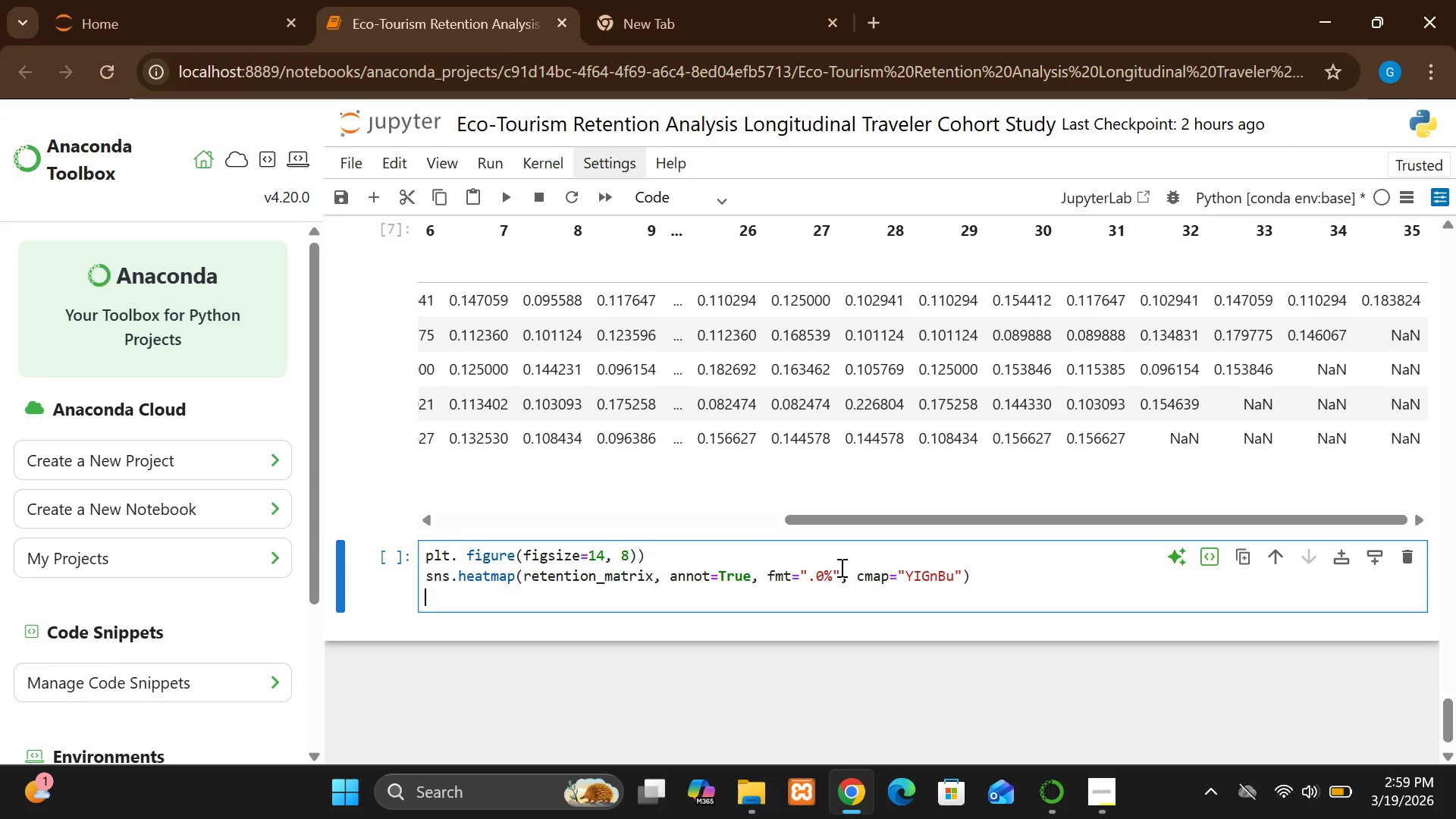 
key(Enter)
 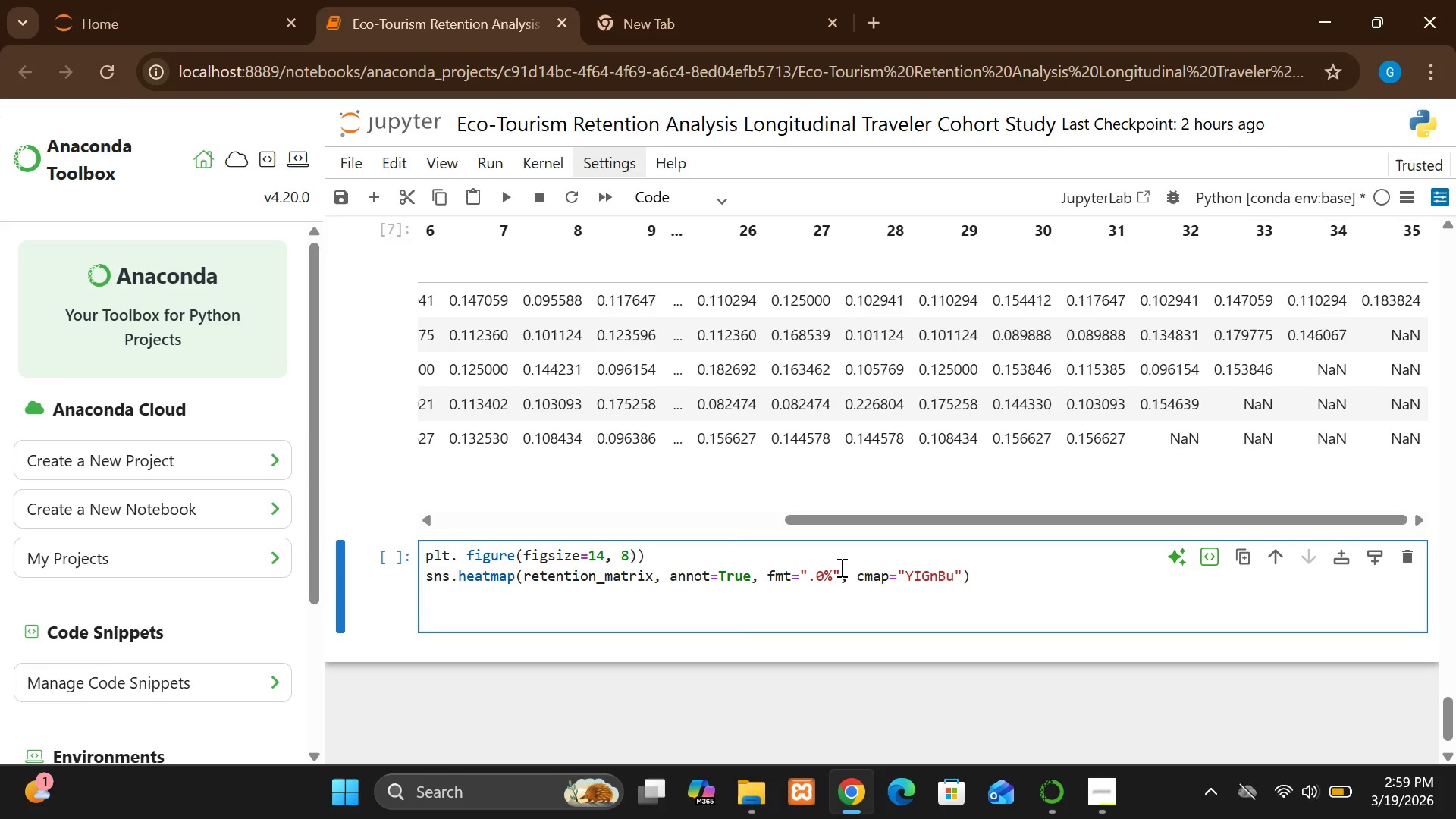 
type(plt.title("title("t)
key(Backspace)
type(Traveler Retention Heatmap")
 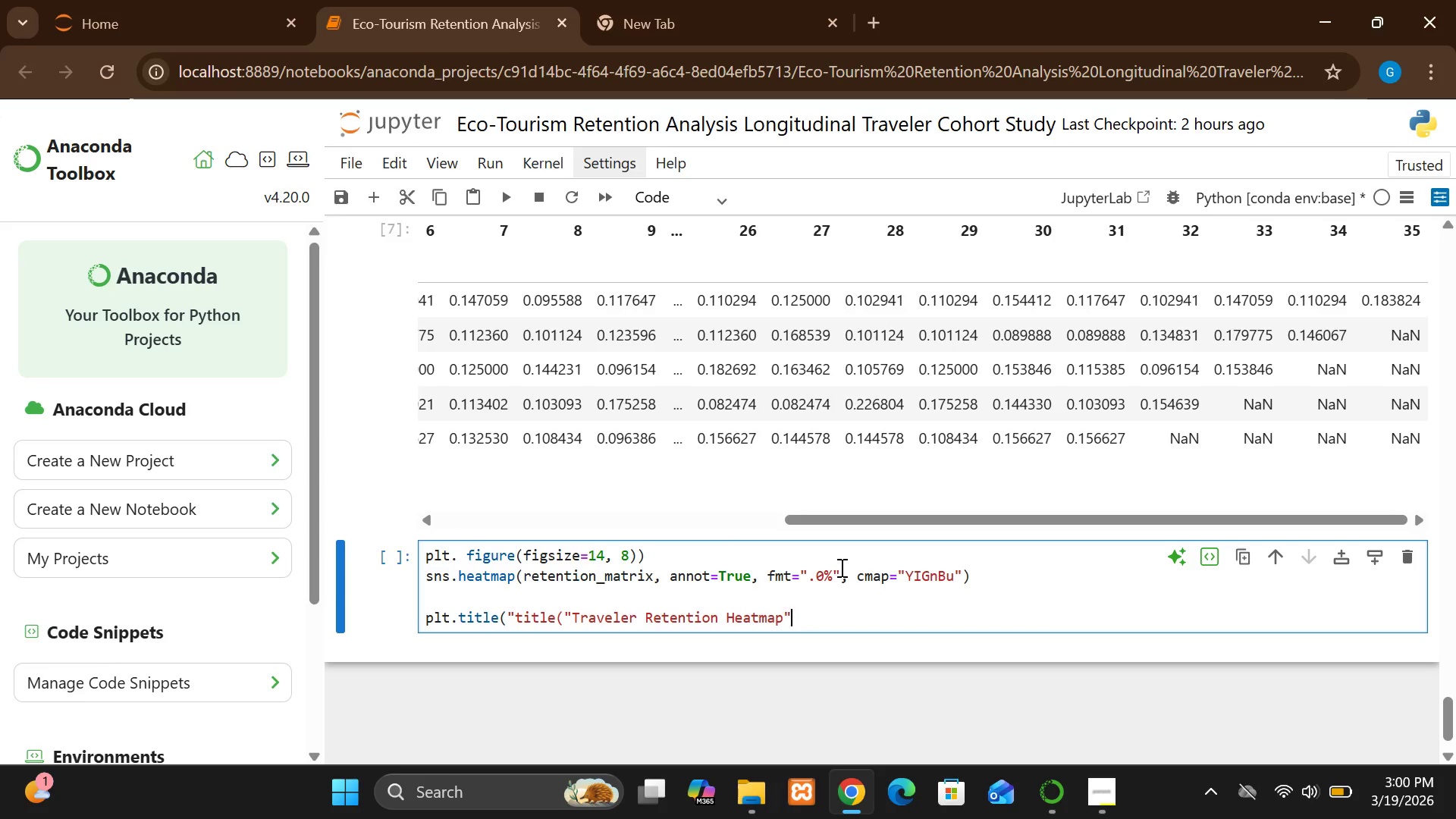 
key(Shift+0)
 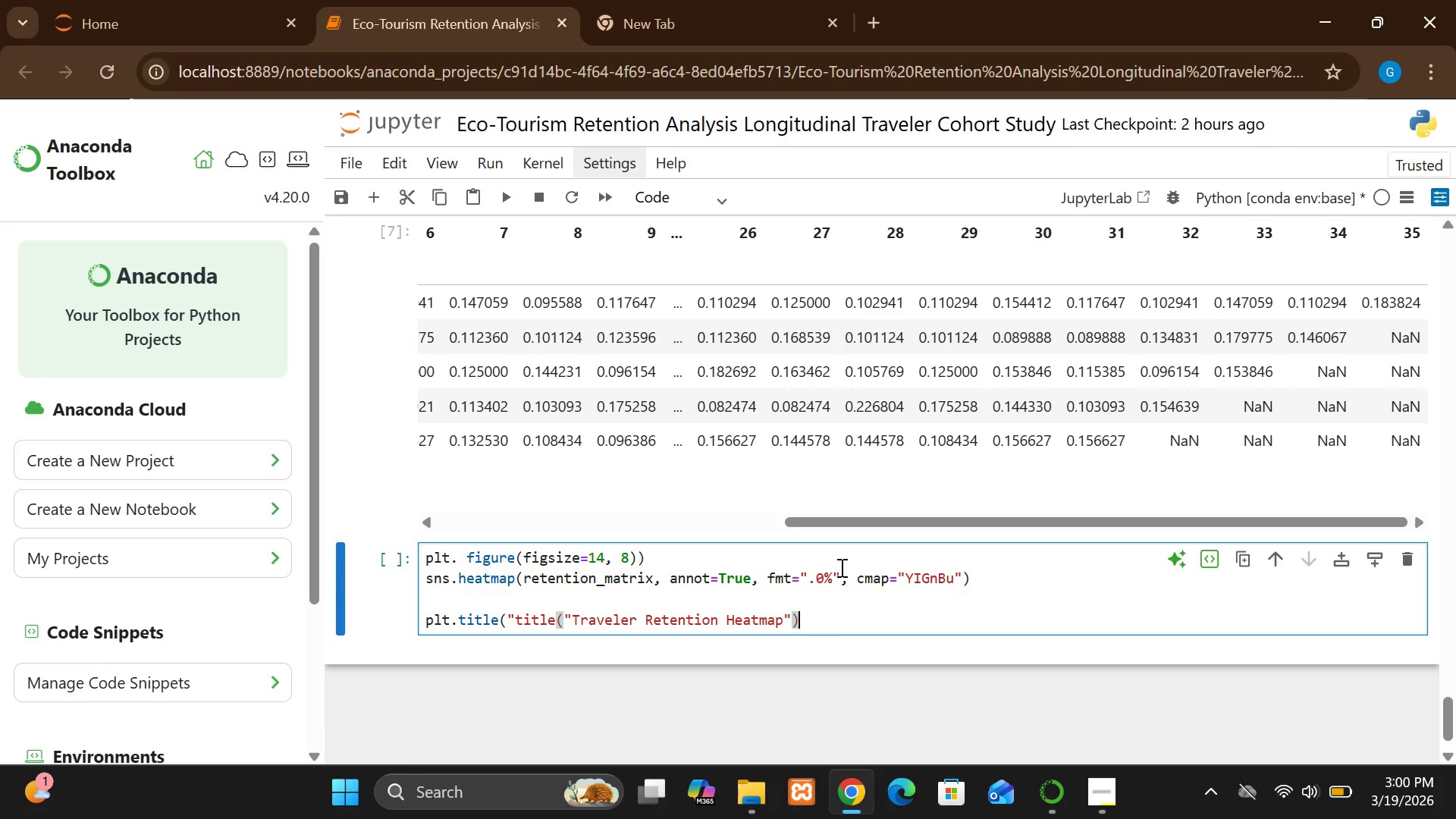 
wait(8.72)
 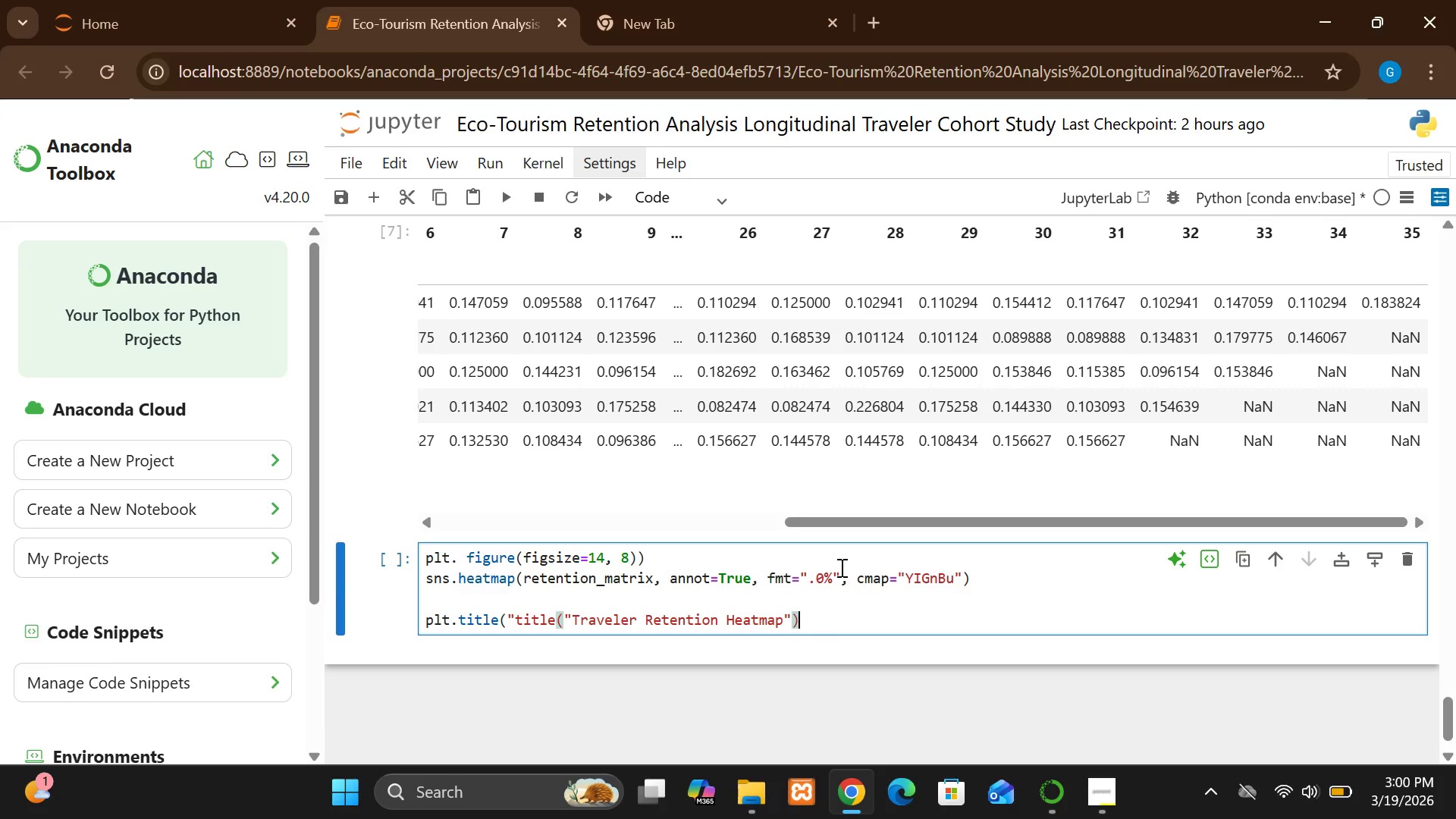 
key(Enter)
 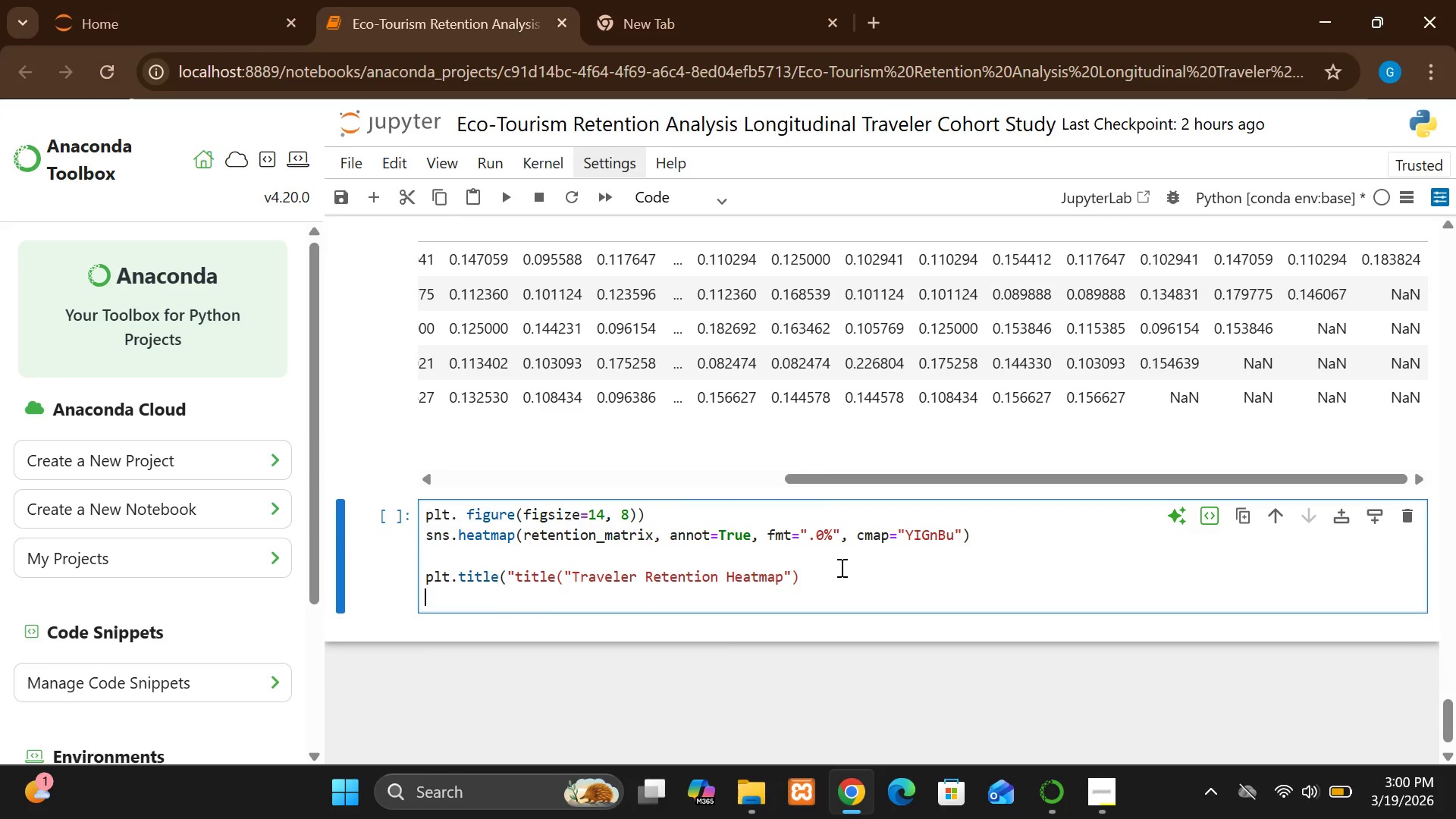 
type(plt)
 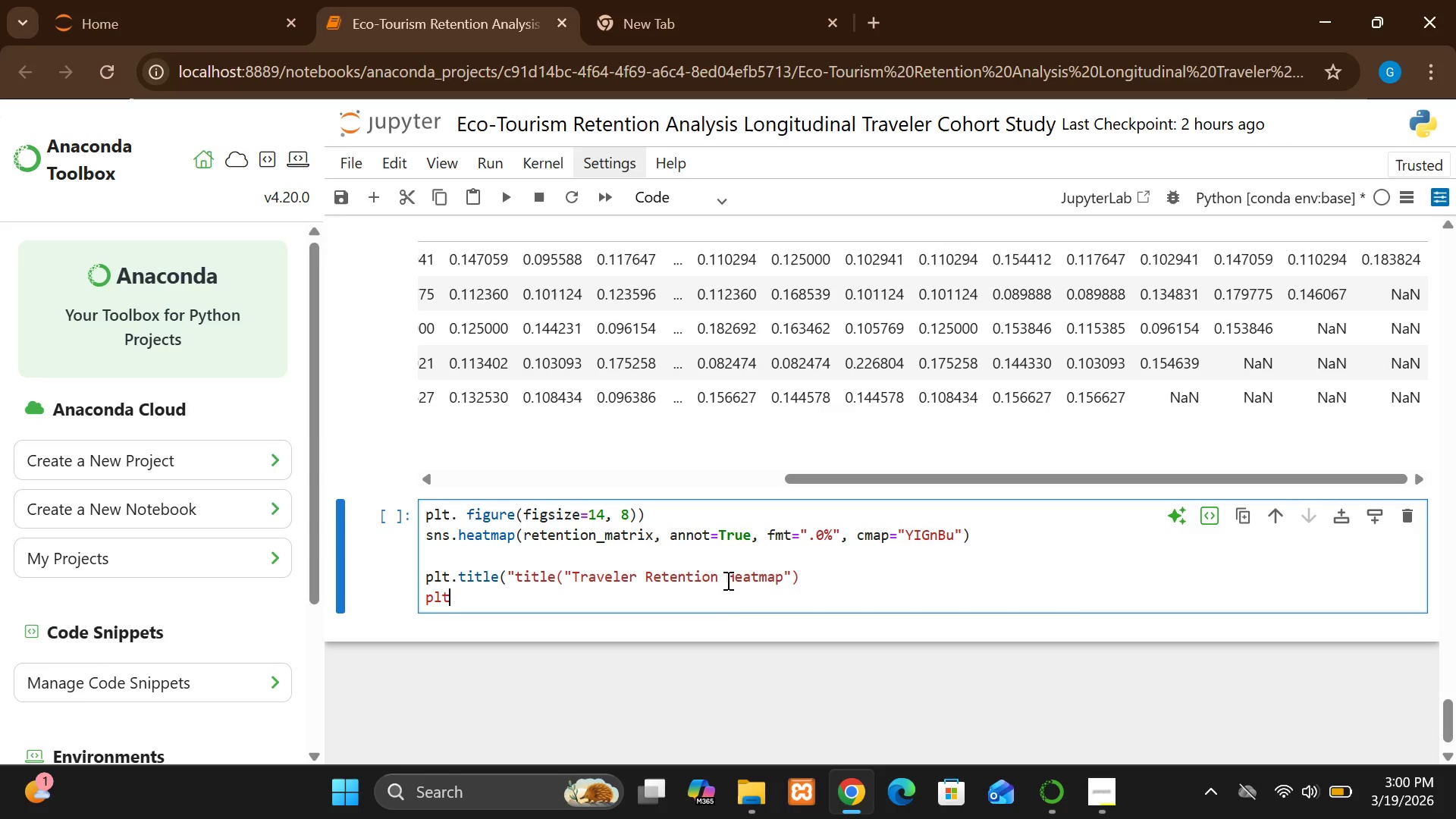 
wait(6.8)
 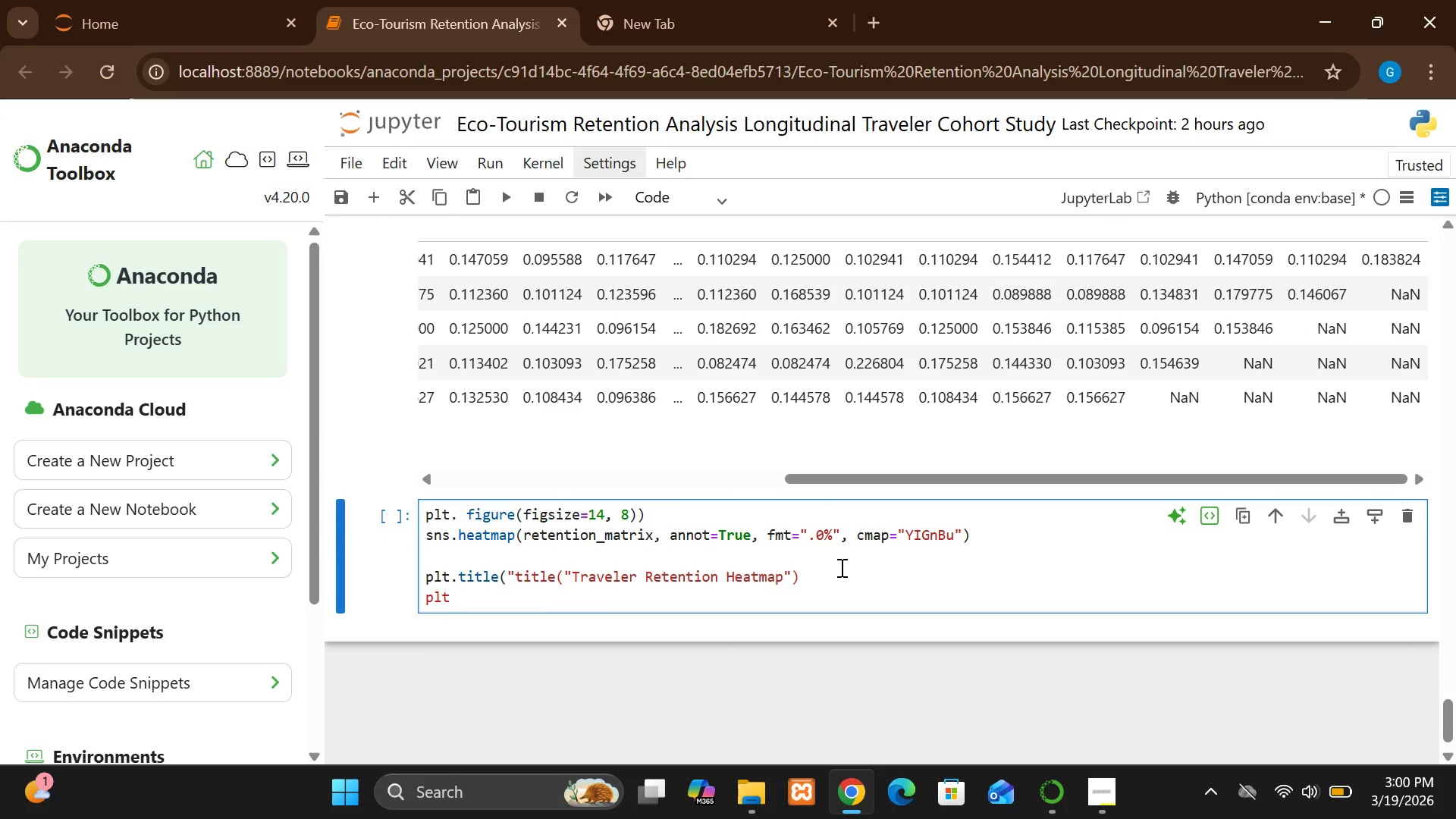 
left_click([564, 575])
 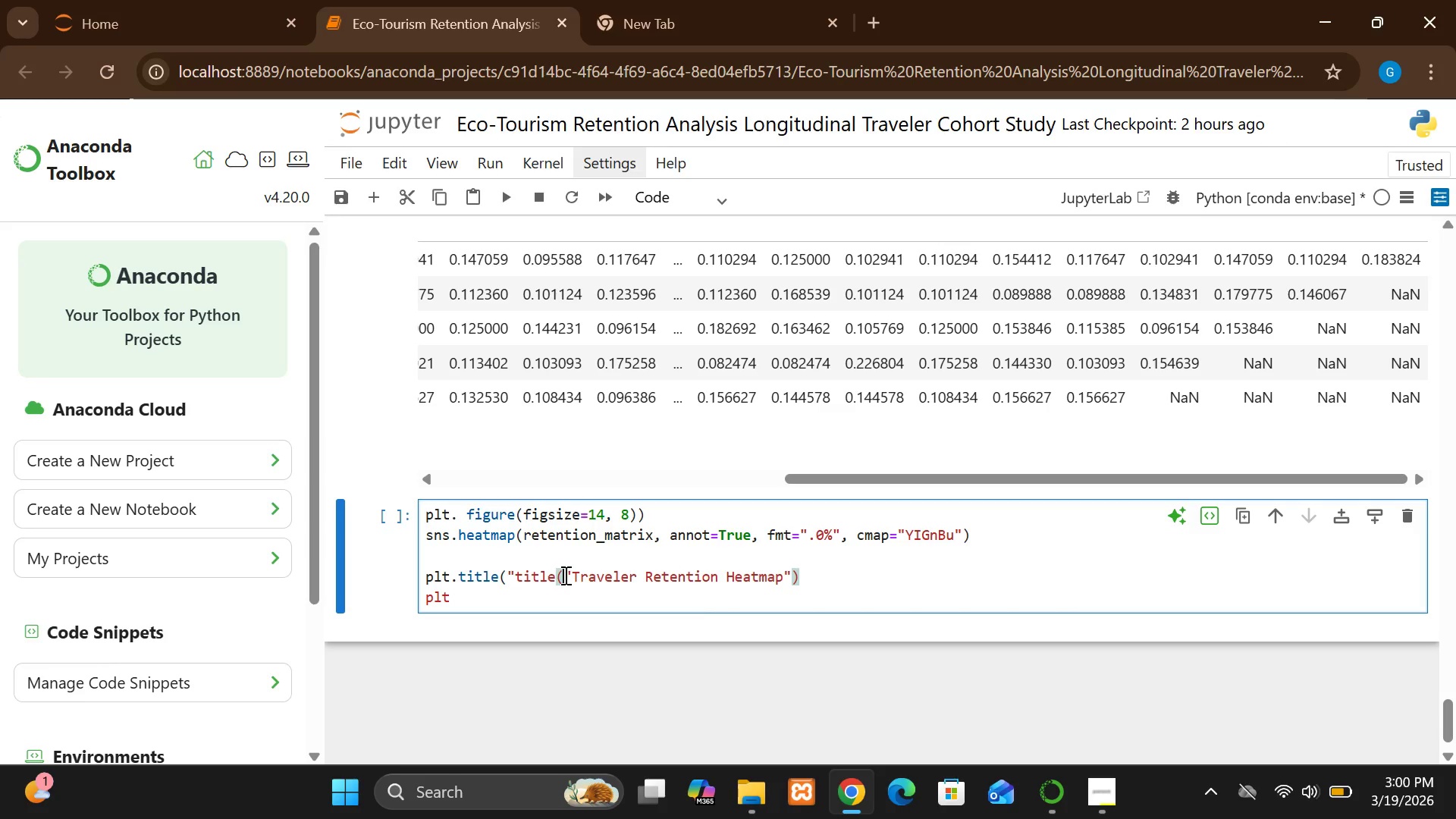 
key(Backspace)
 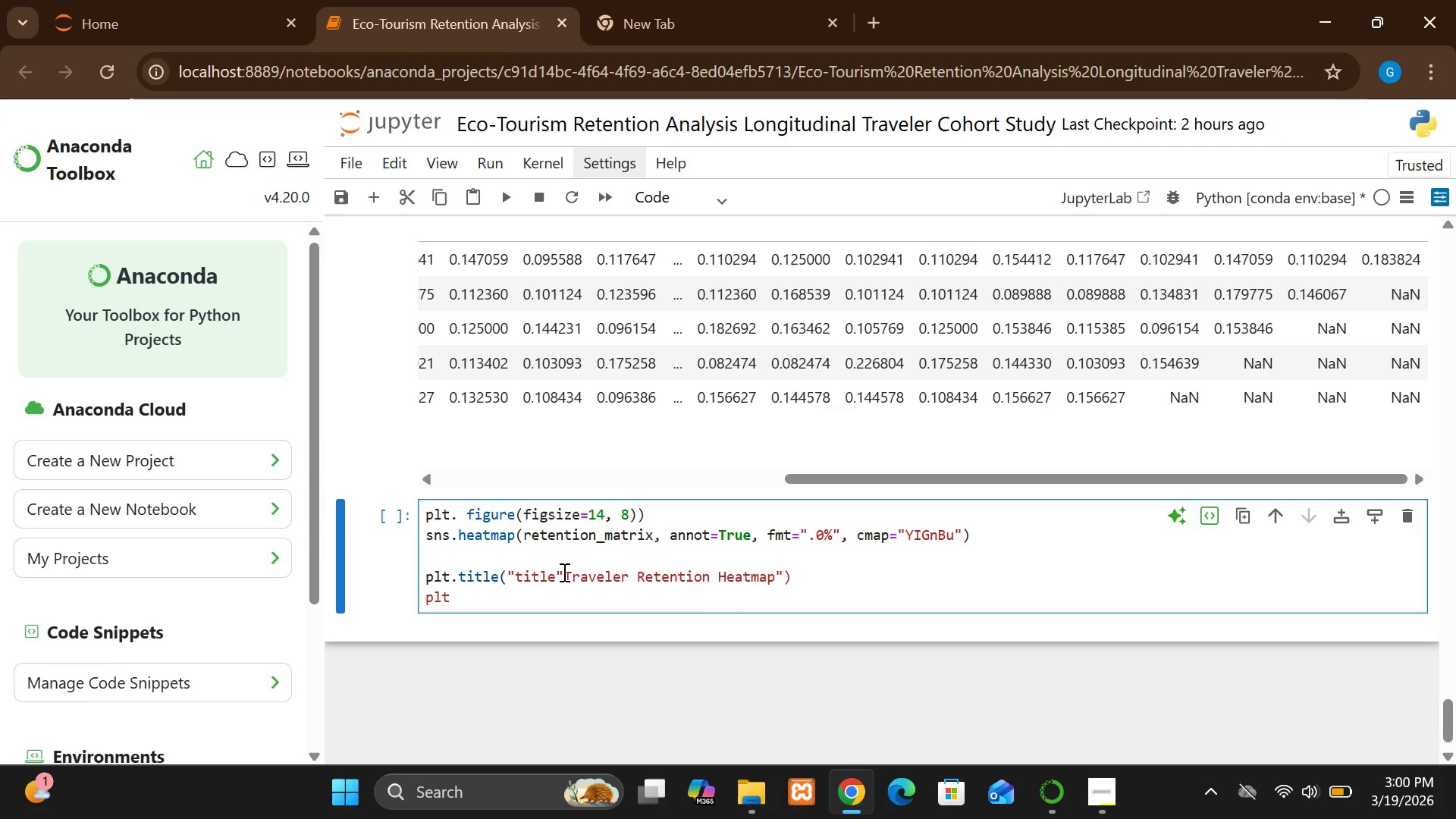 
wait(5.84)
 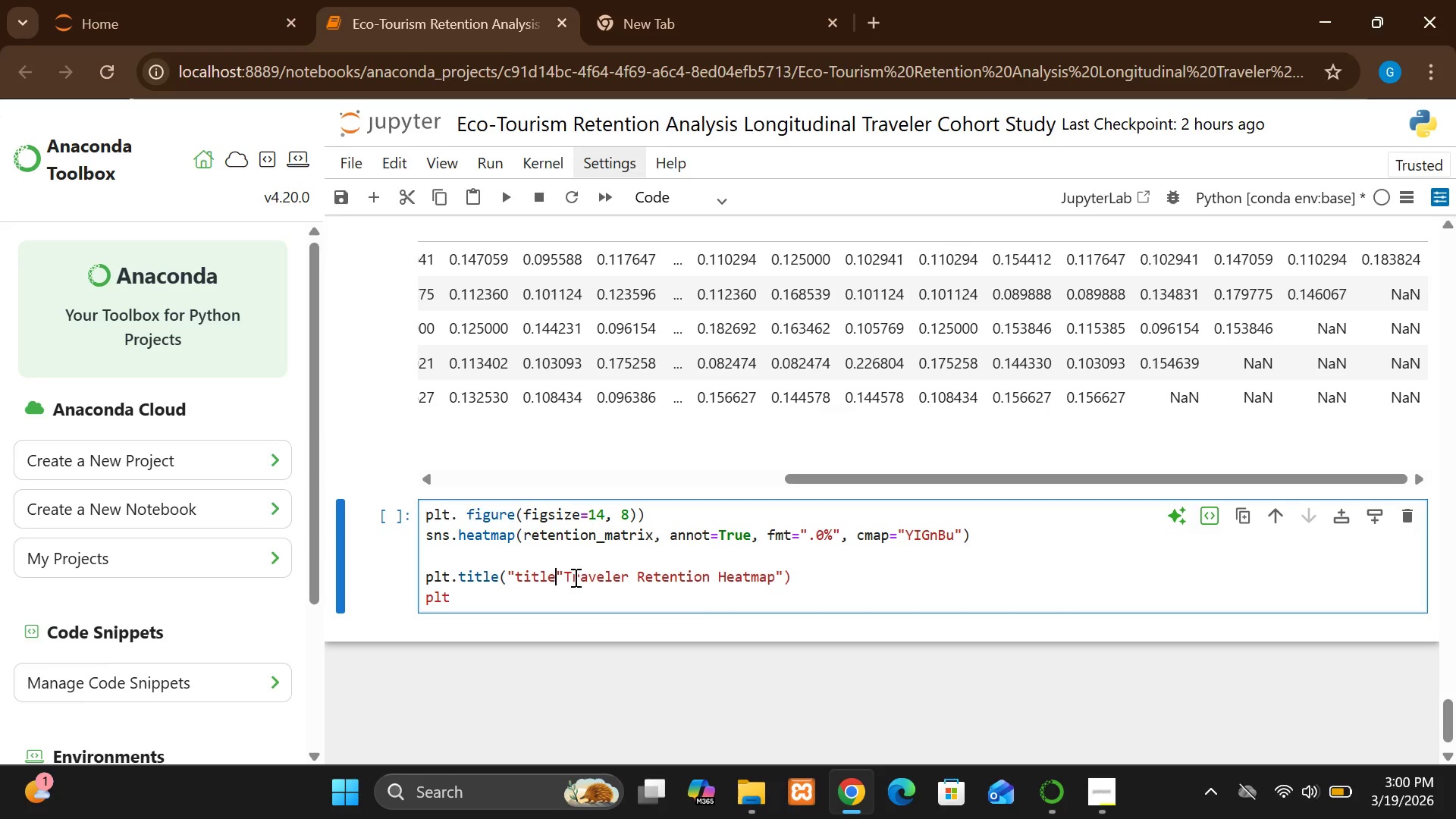 
left_click([563, 572])
 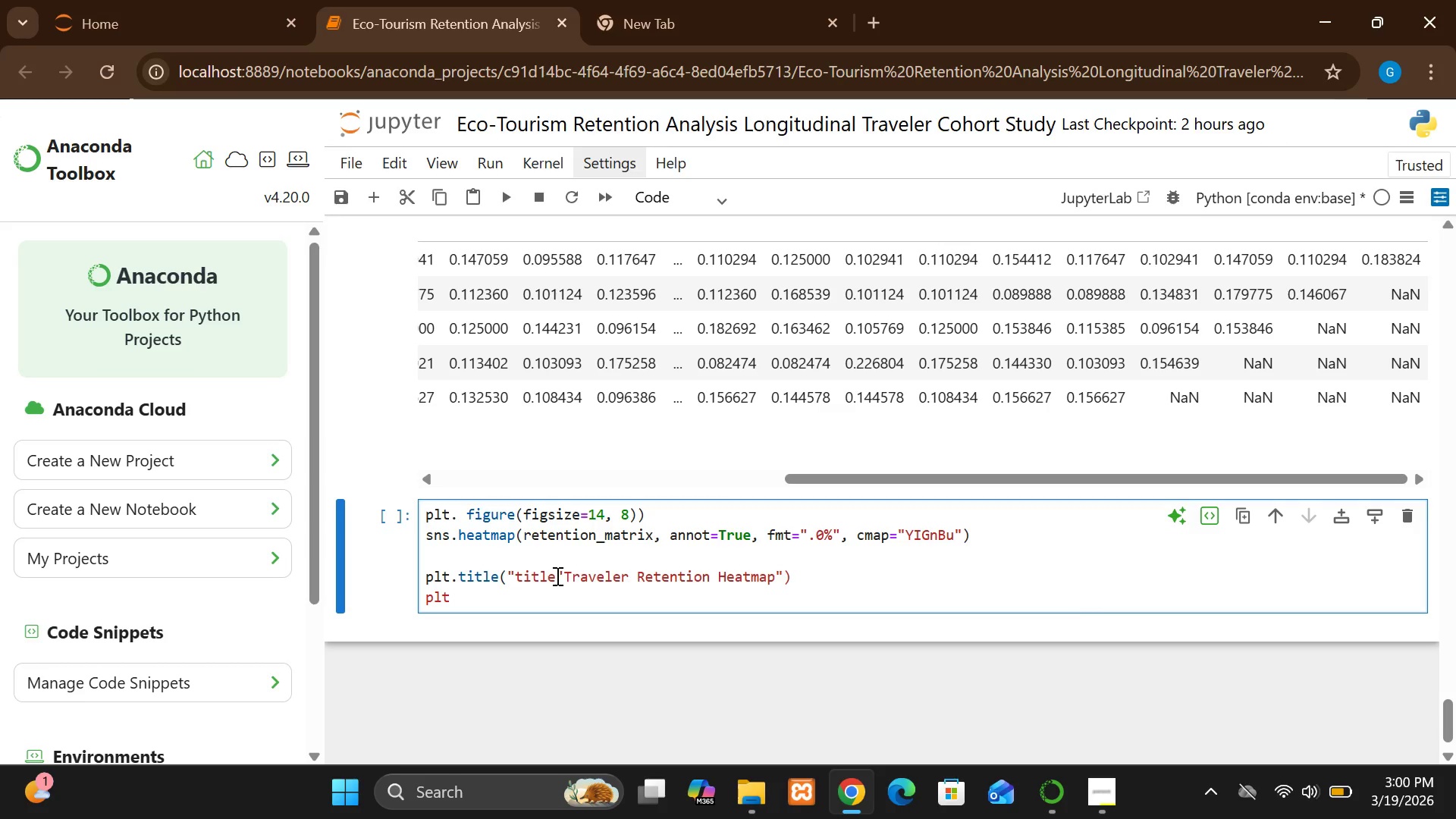 
left_click([556, 576])
 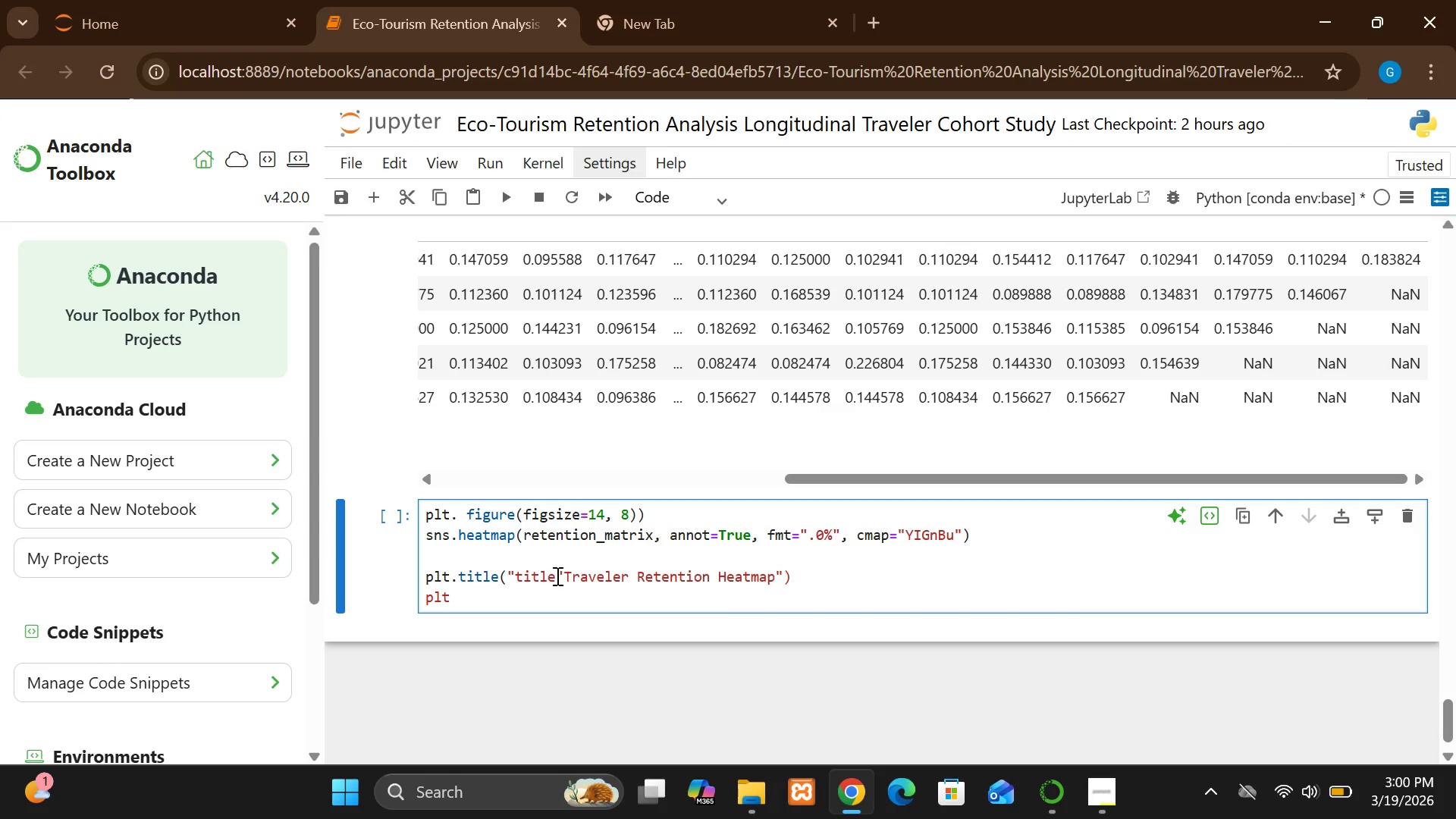 
key(Backspace)
 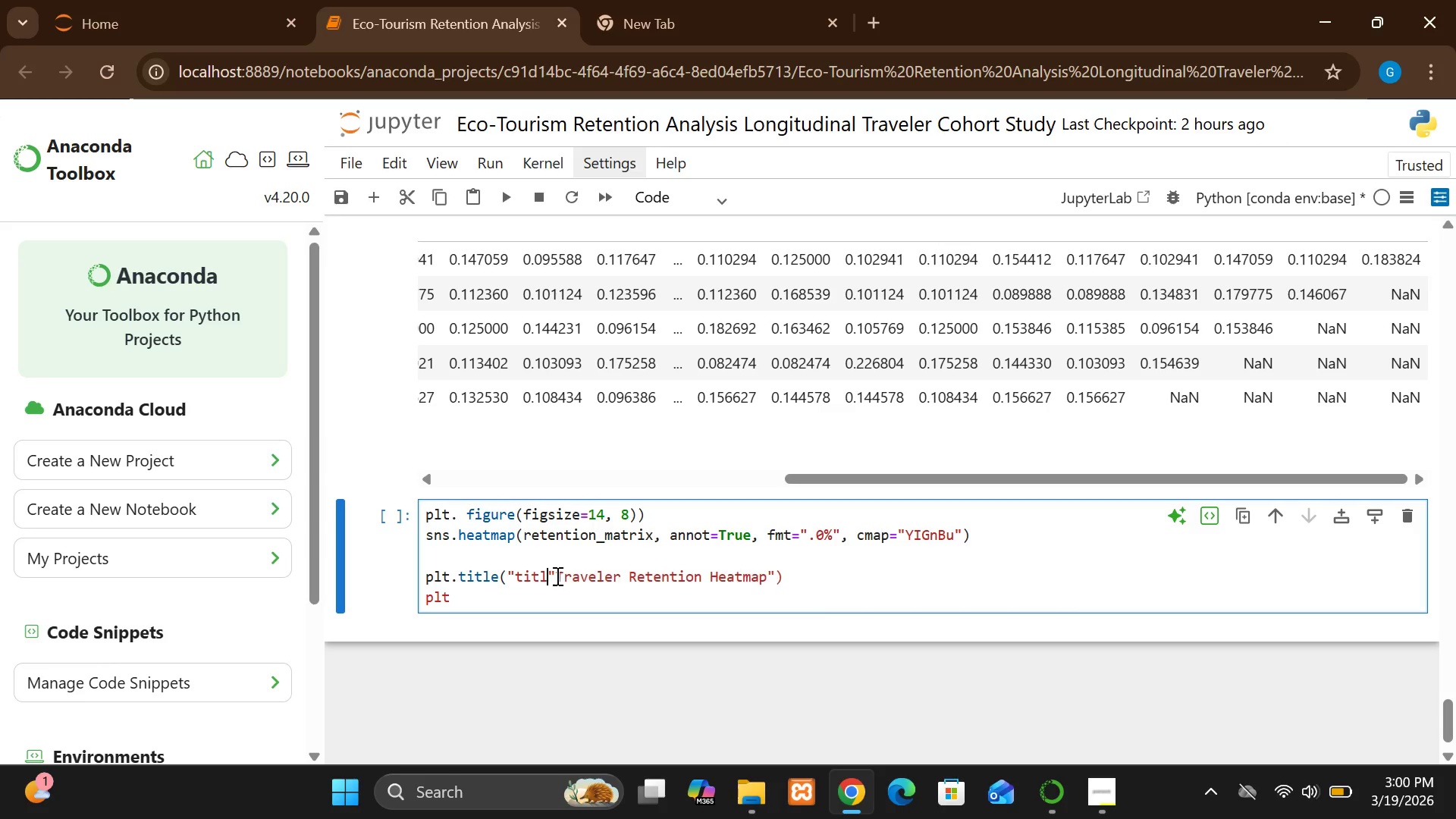 
key(Backspace)
 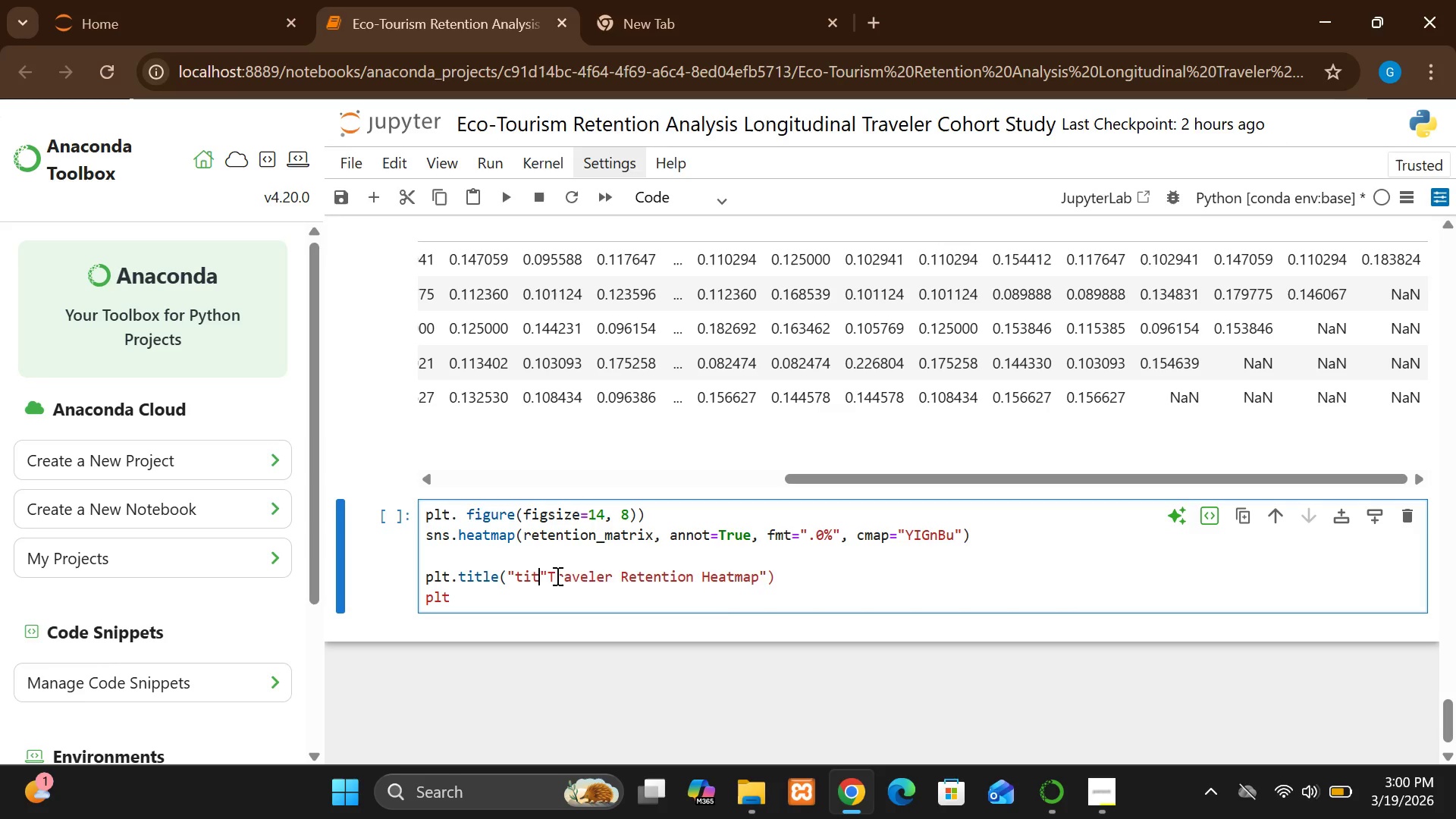 
key(Backspace)
 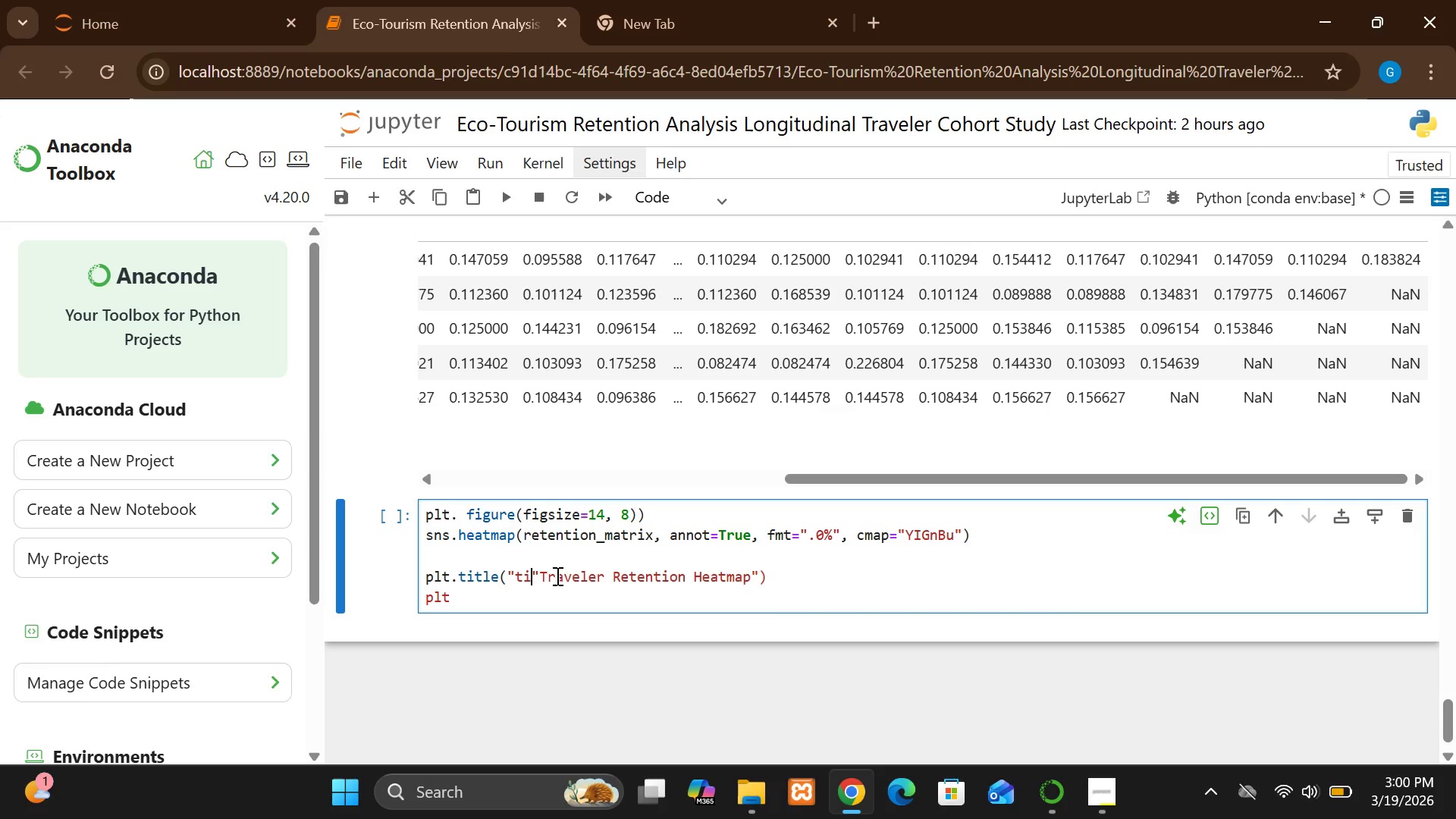 
key(Backspace)
 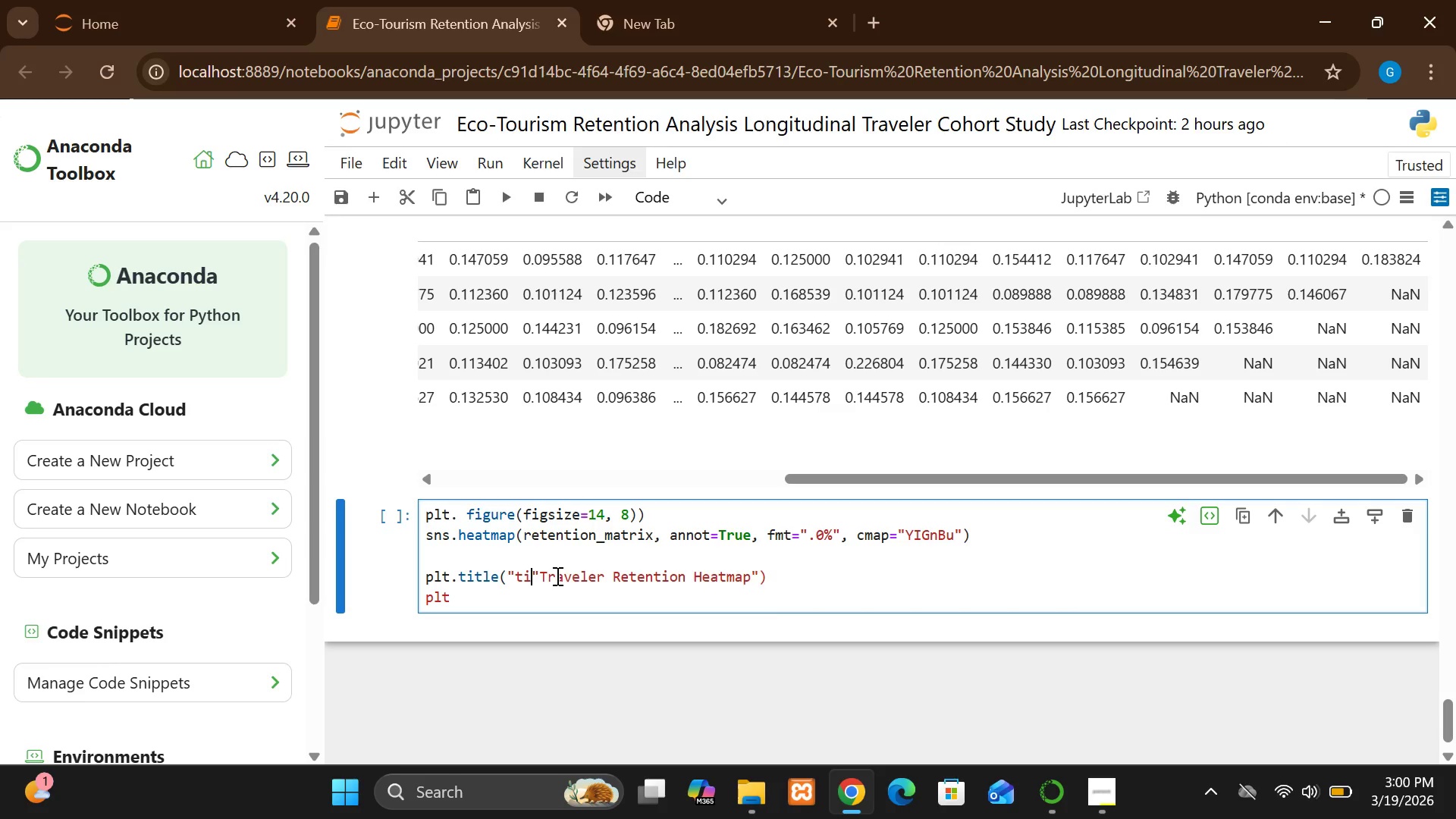 
key(Backspace)
 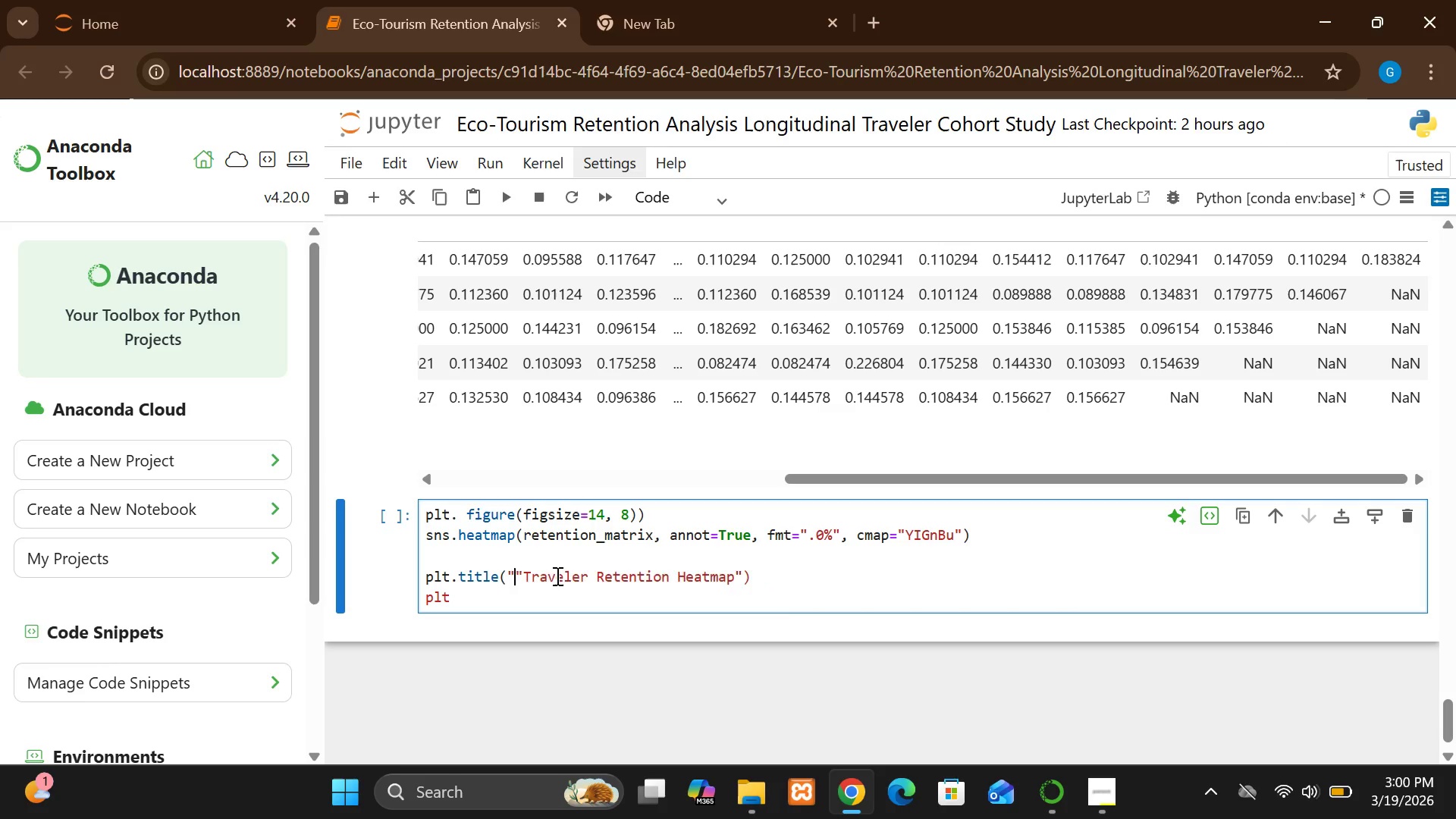 
key(Backspace)
 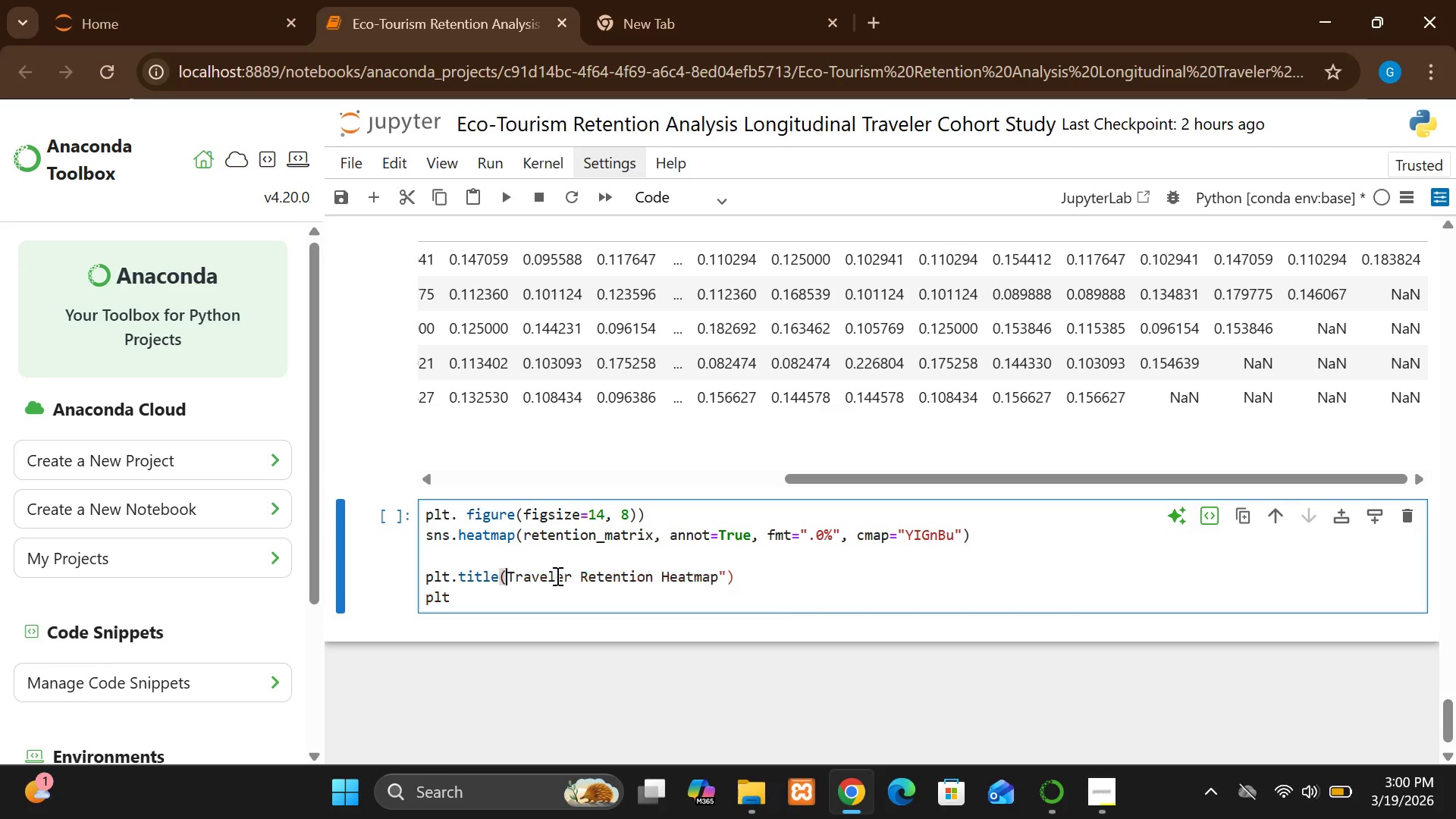 
key(Backspace)
 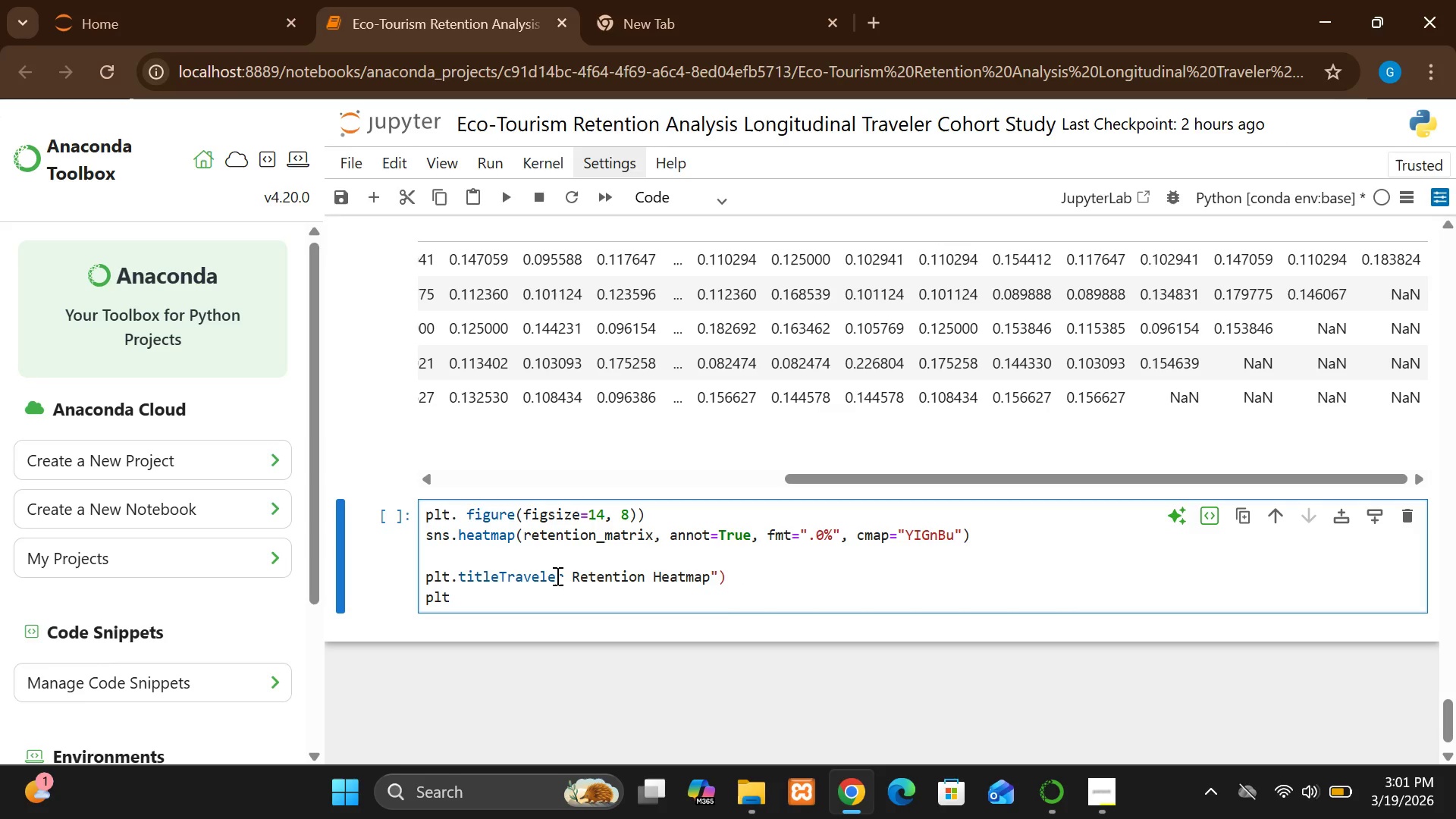 
key(Shift+9)
 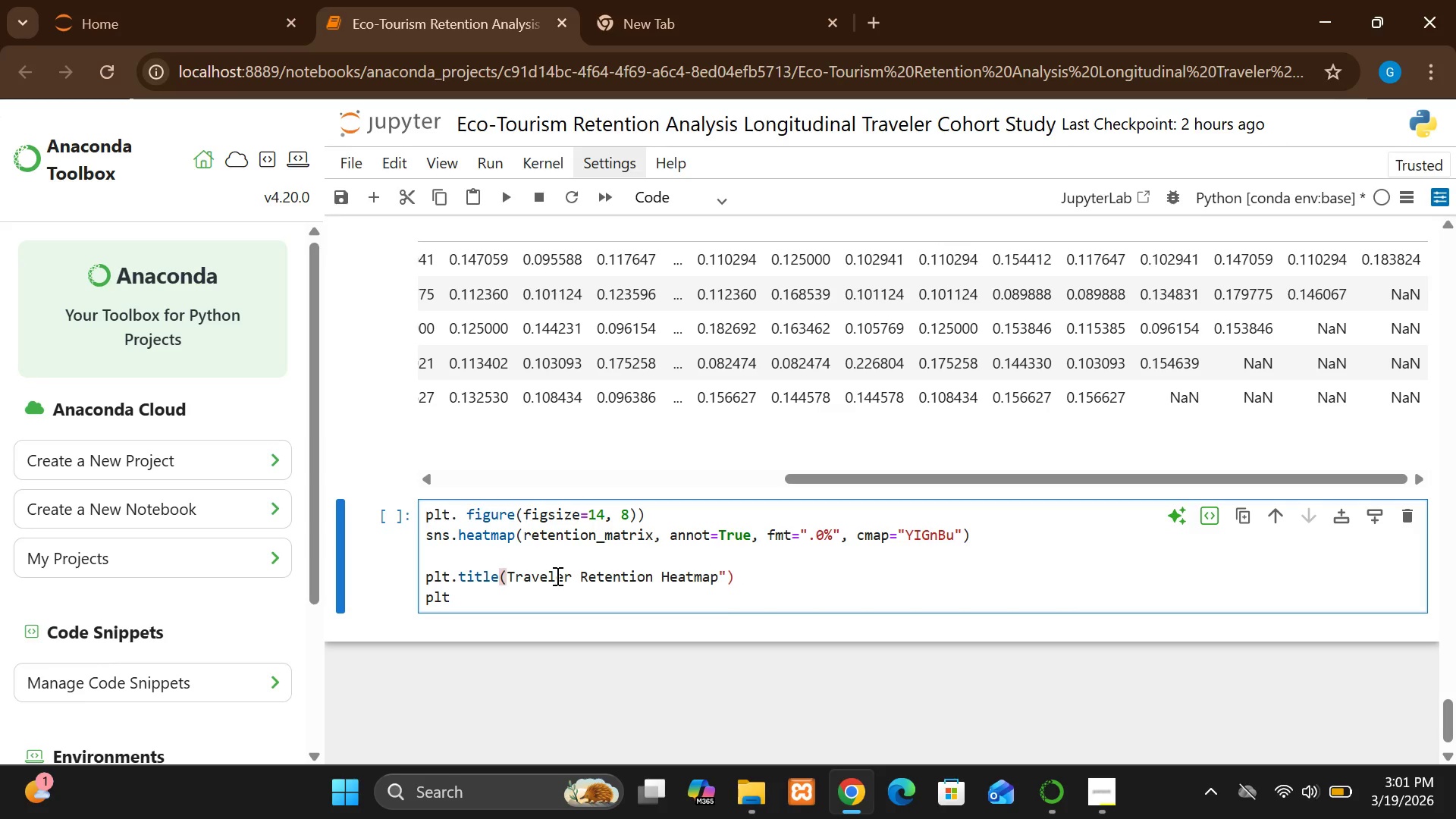 
key(Shift+Quote)
 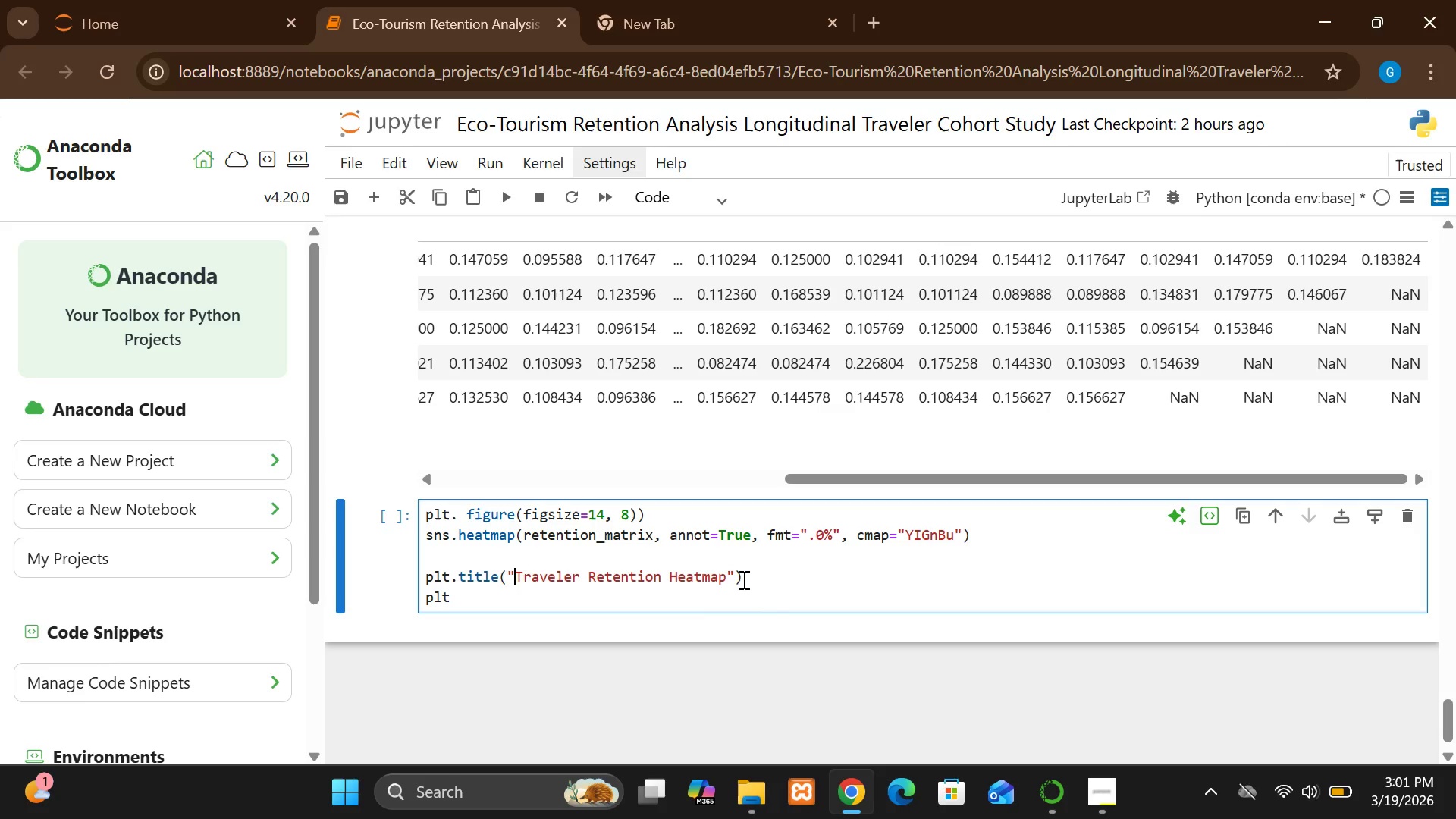 
left_click([751, 579])
 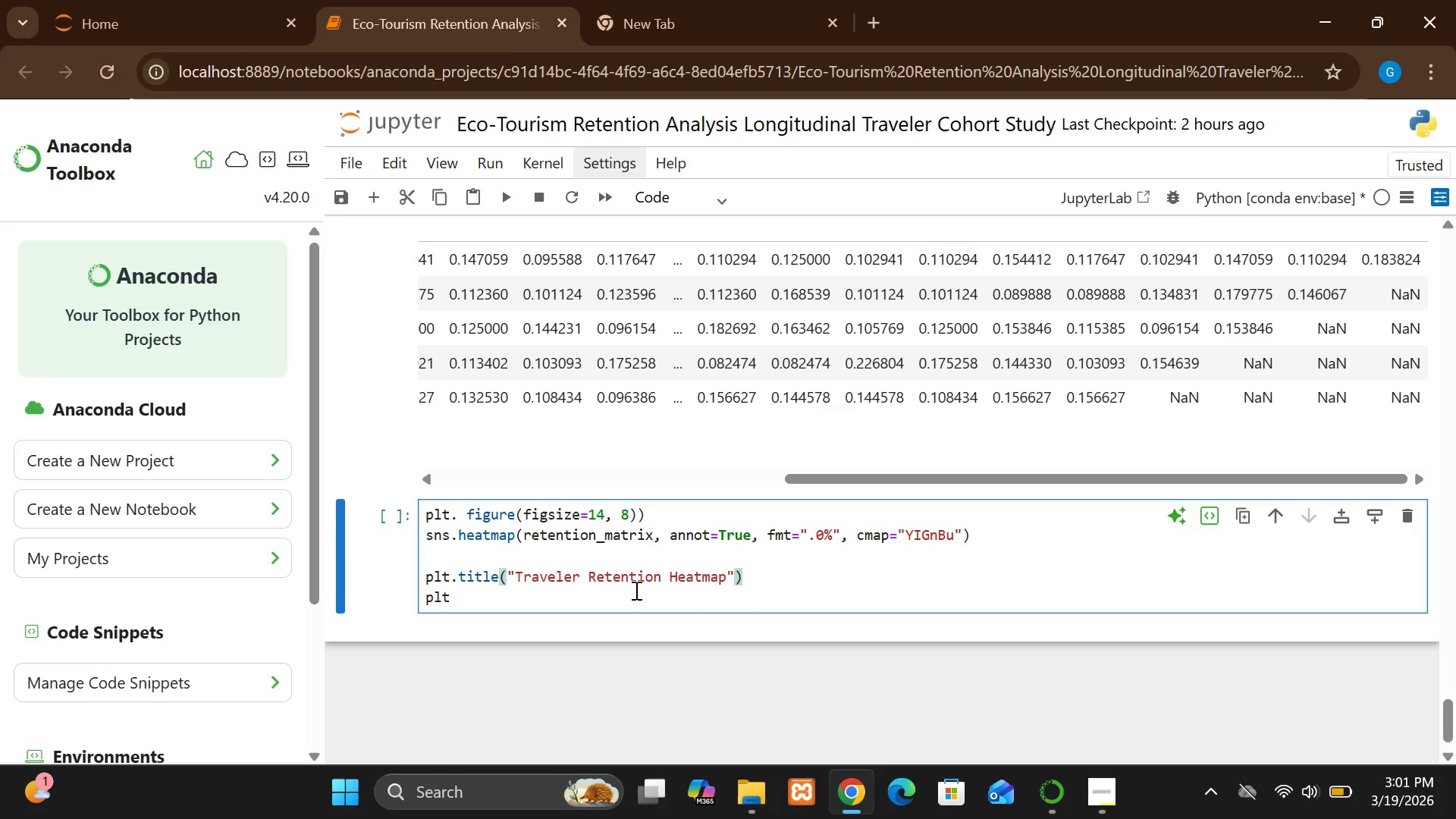 
left_click([635, 590])
 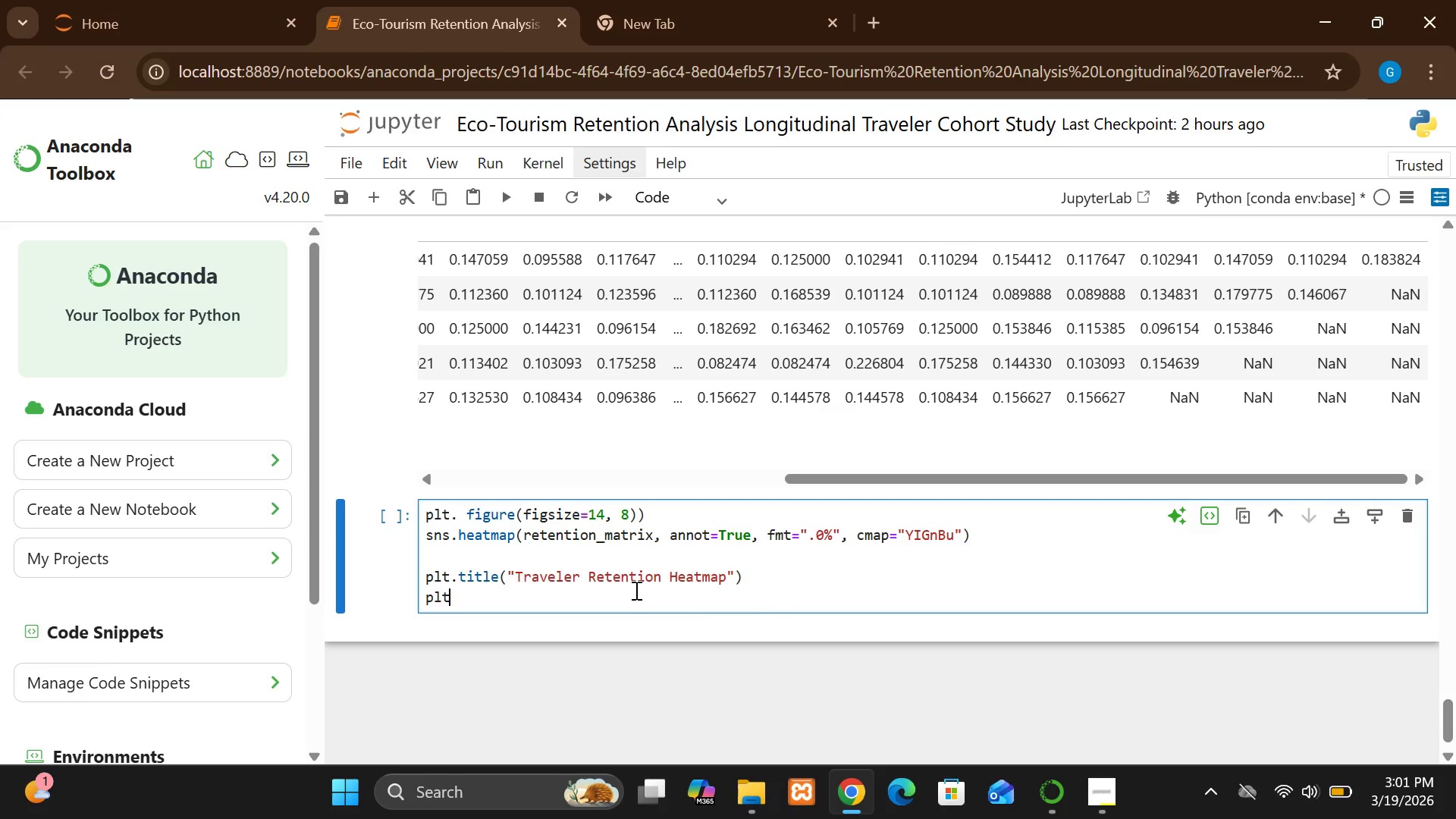 
type(.xy)
key(Backspace)
type(label)
 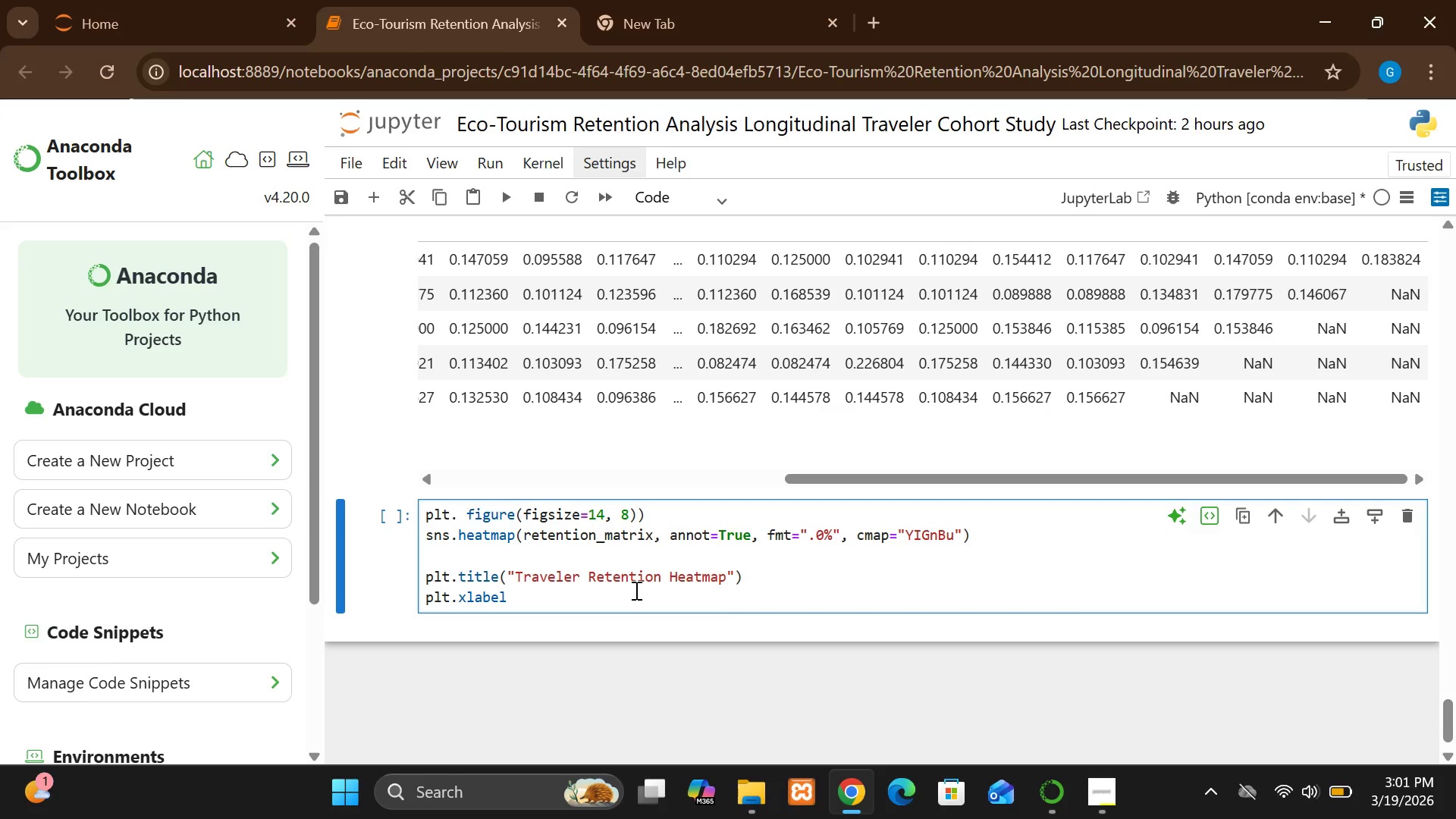 
key(Shift+9)
 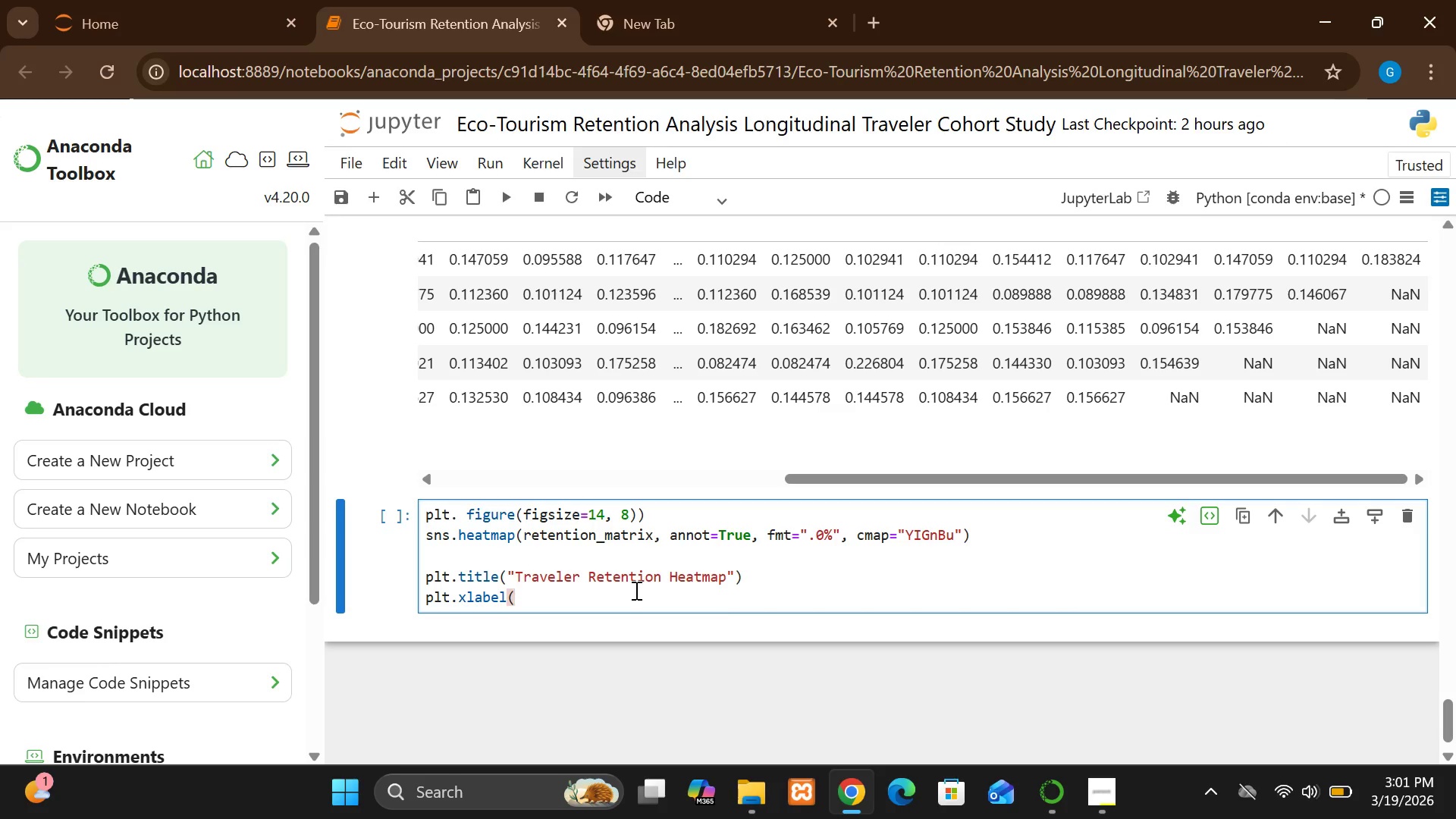 
key(Shift+Quote)
 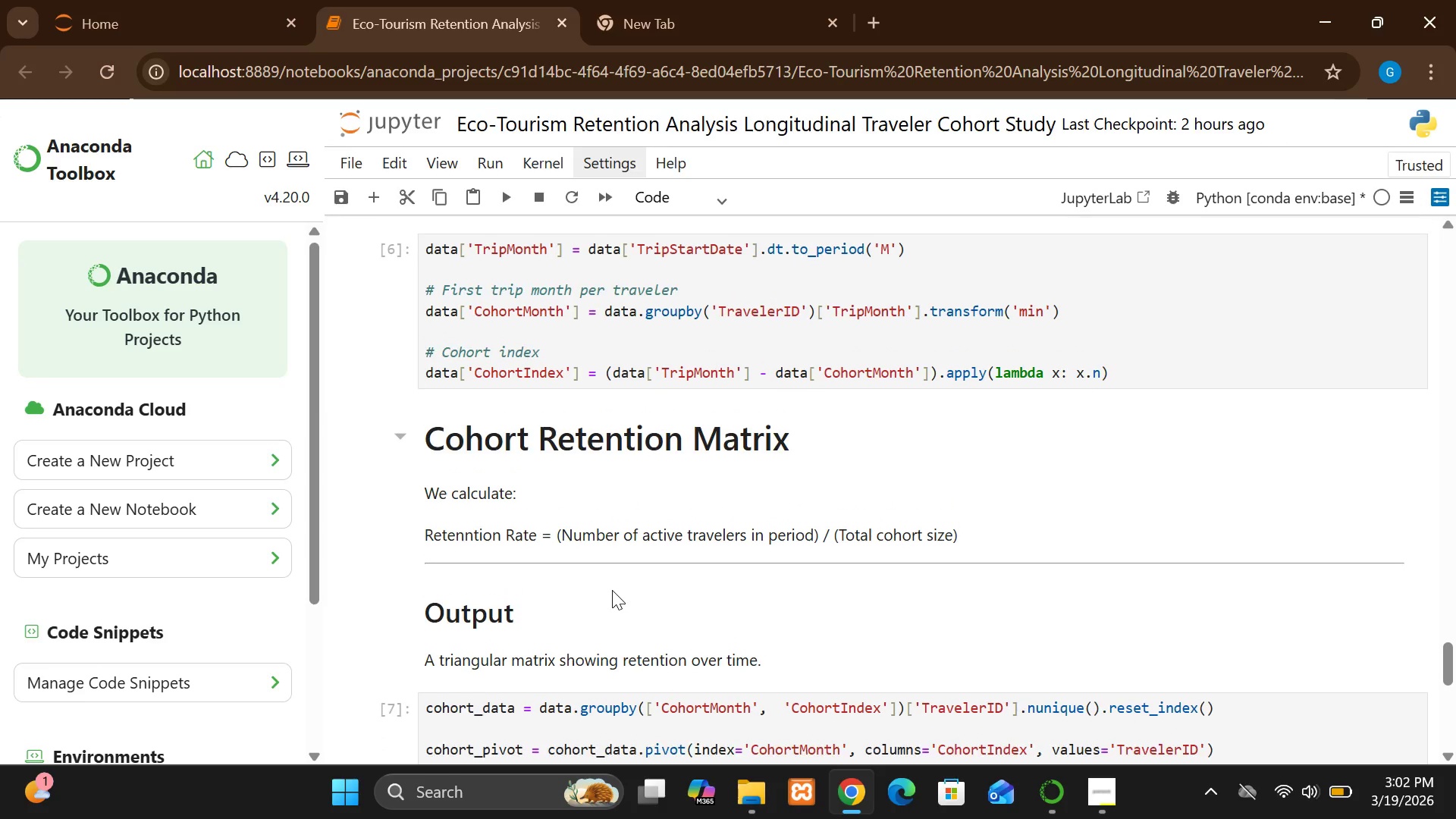 
wait(51.39)
 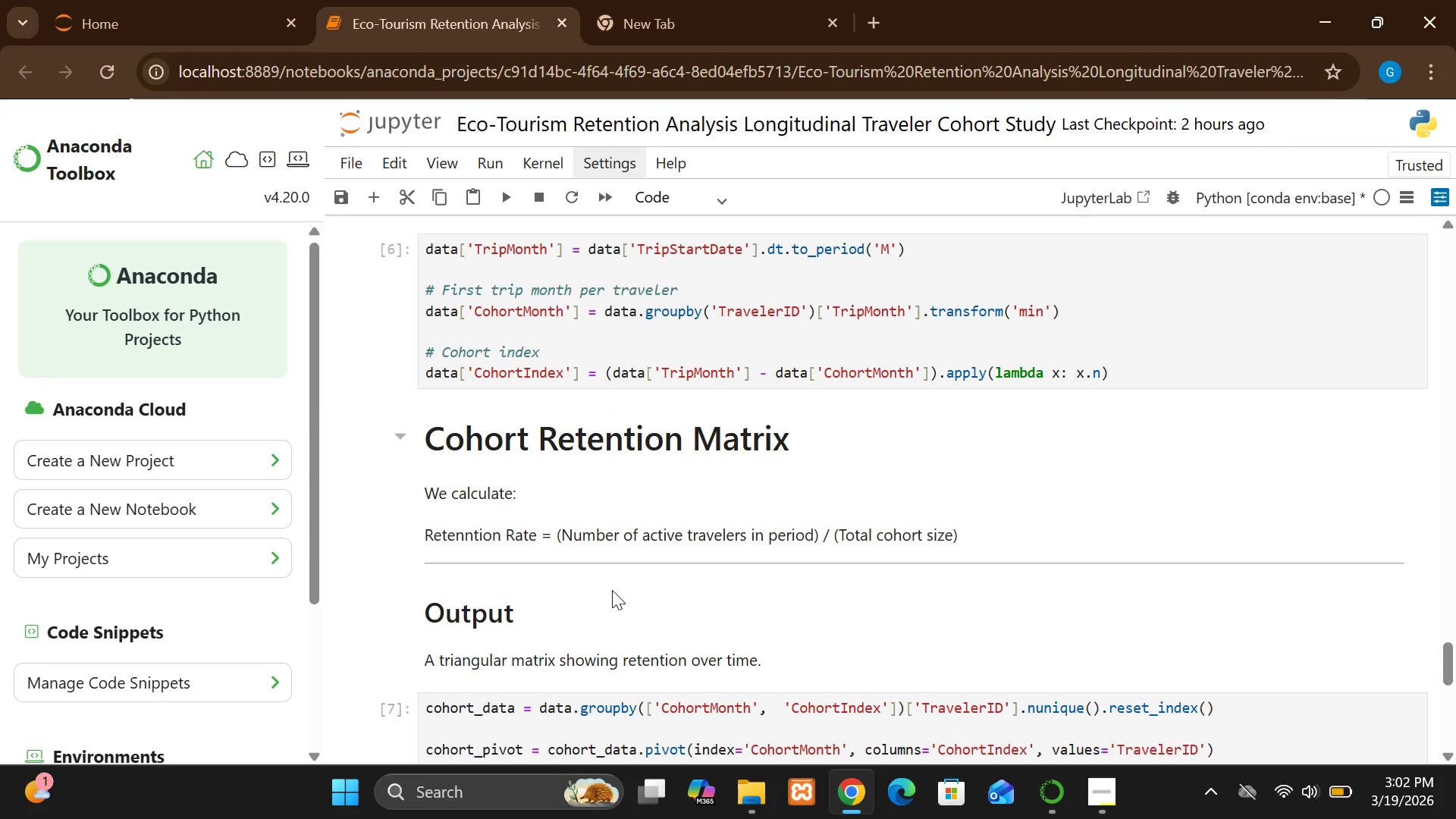 
left_click([585, 581])
 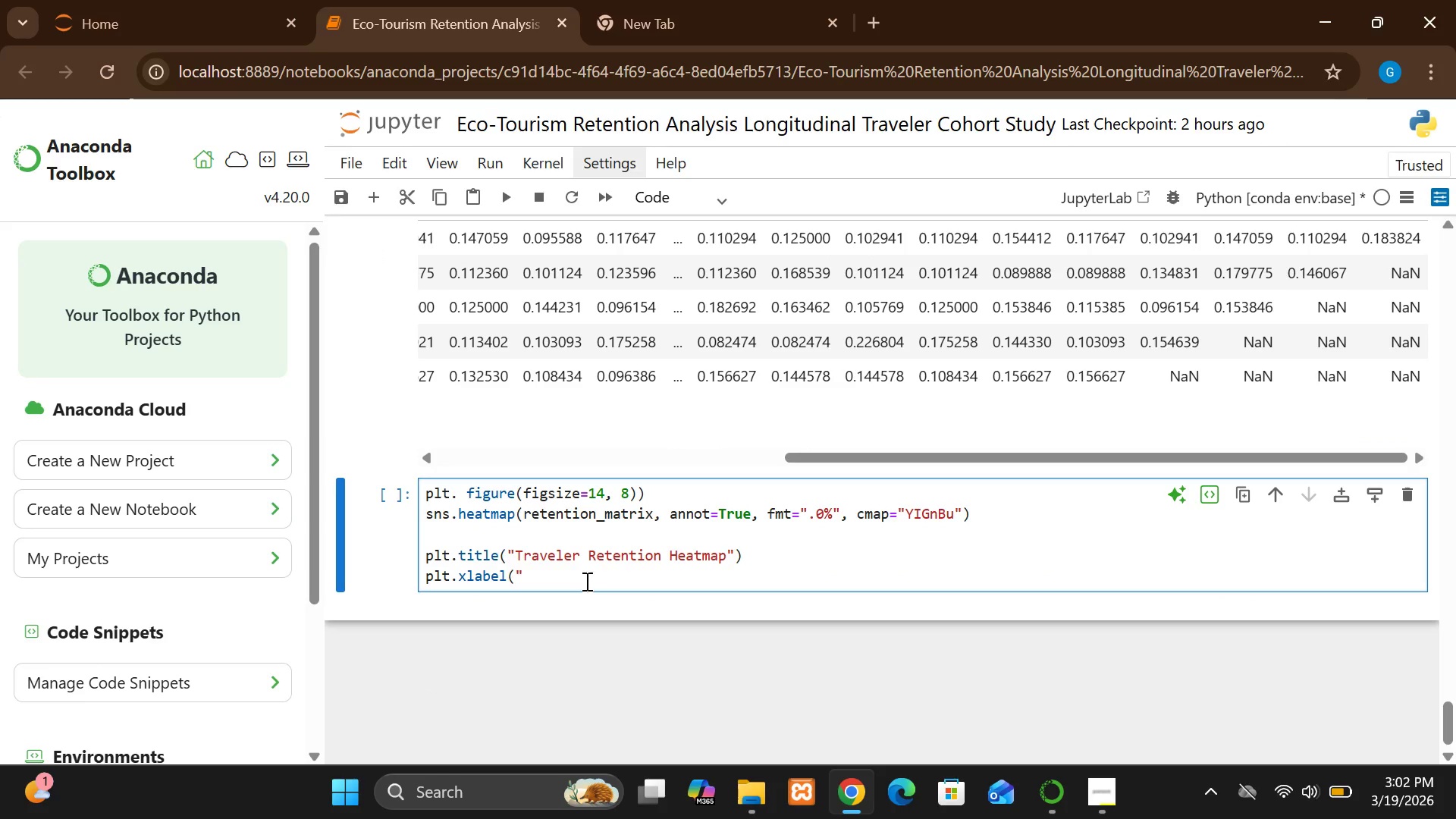 
type(Months Since First Trip"))
 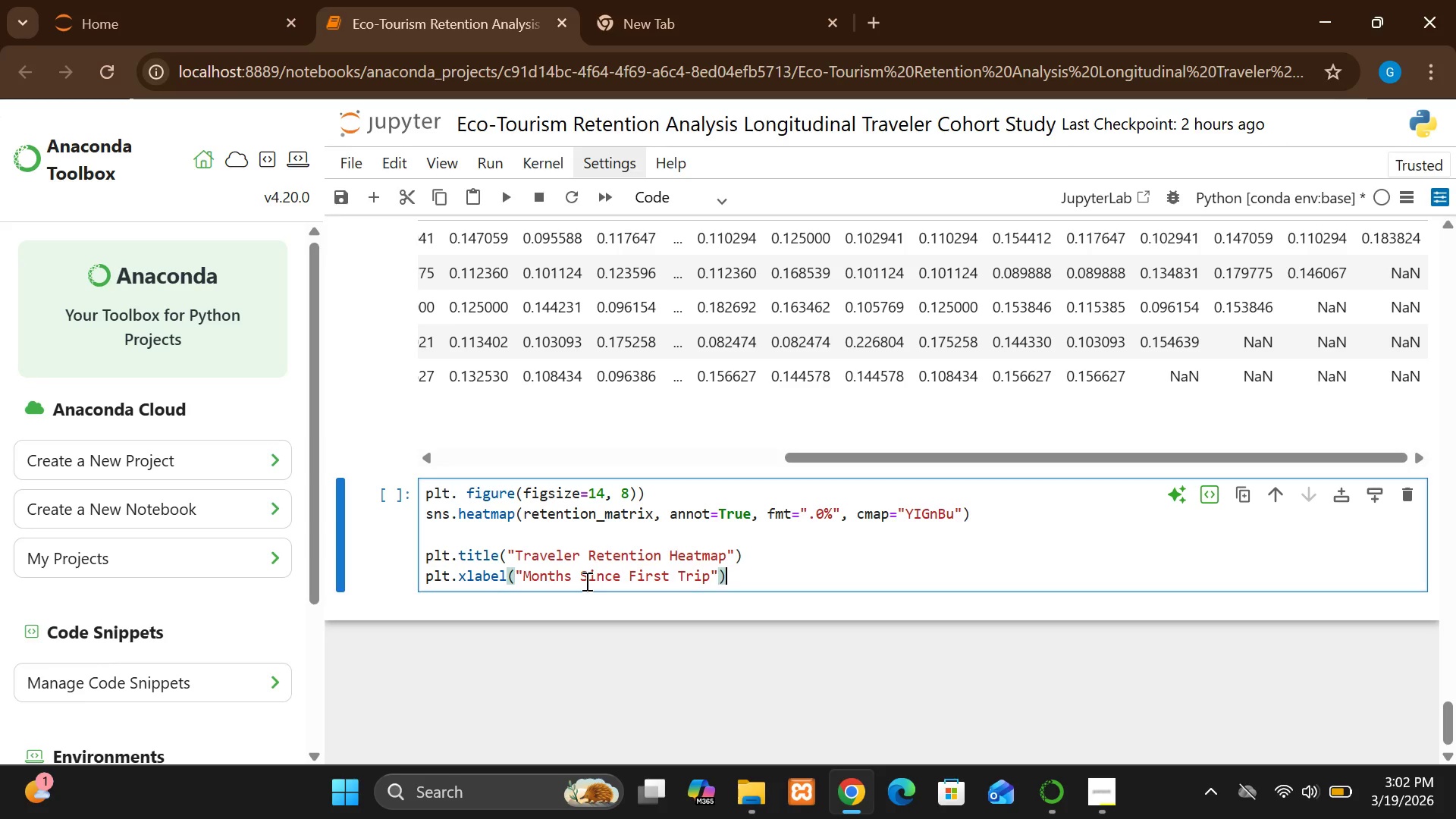 
wait(5.64)
 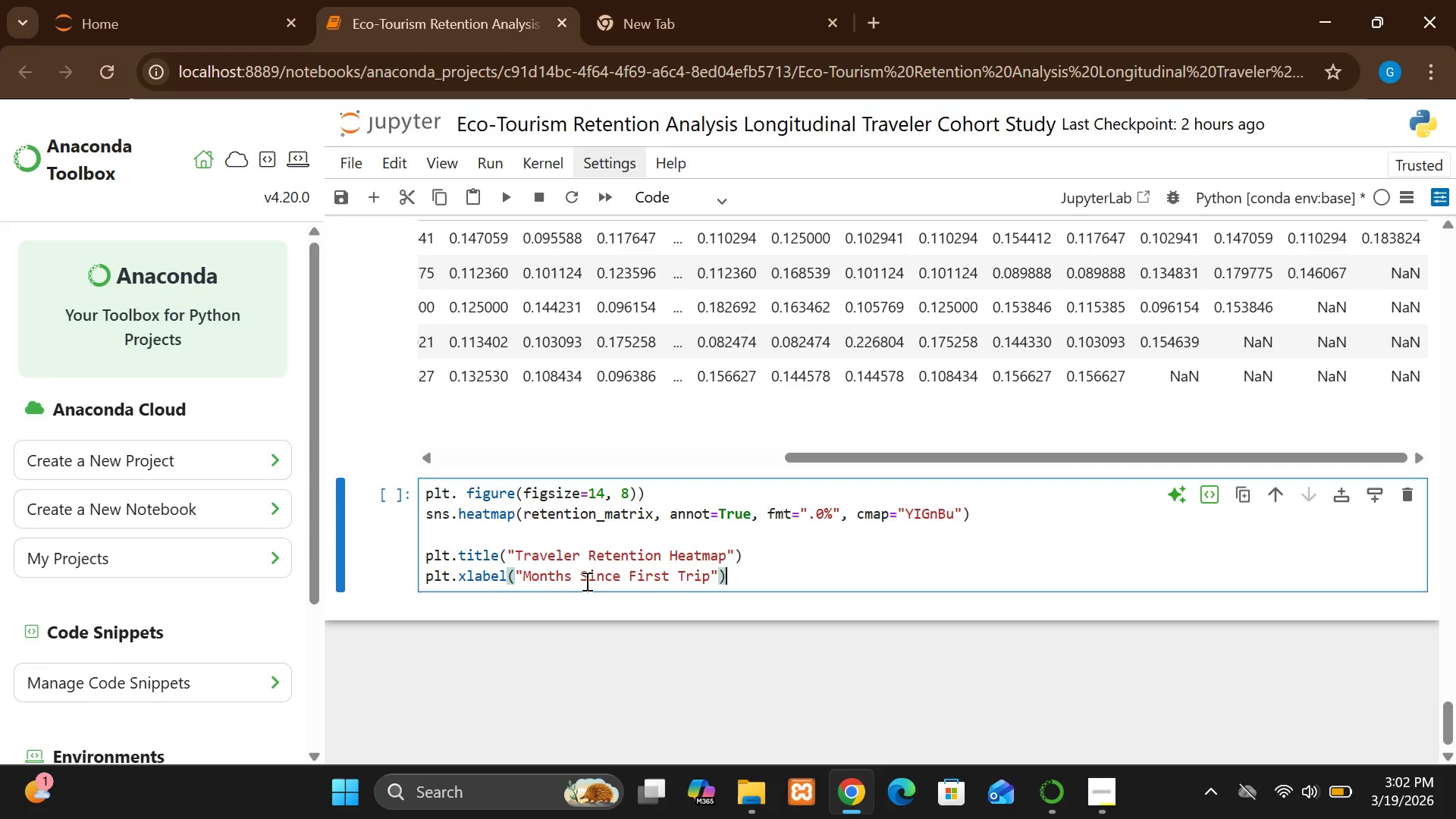 
key(Enter)
 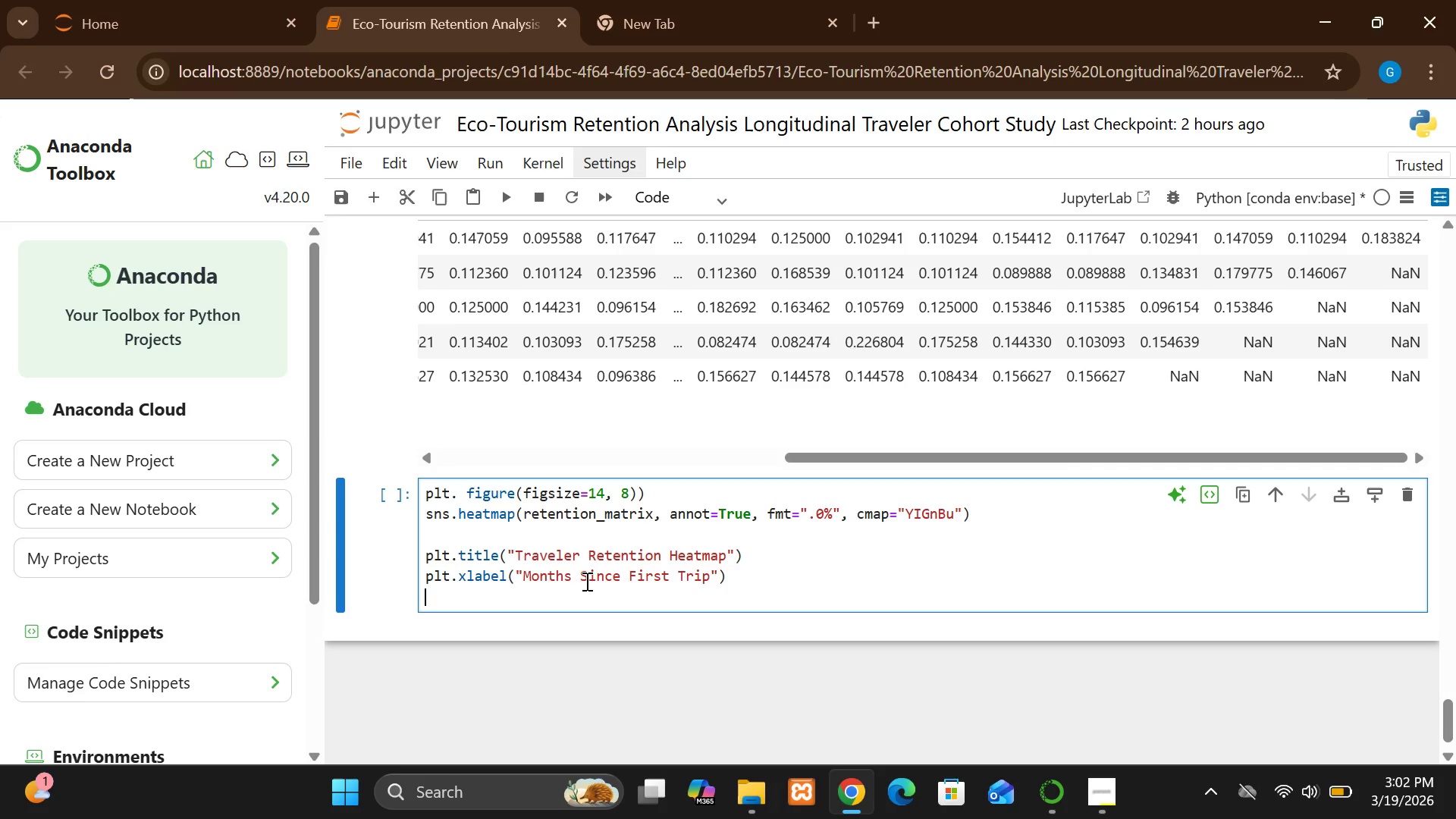 
type(plt)
key(Backspace)
type(.ylabel(")
 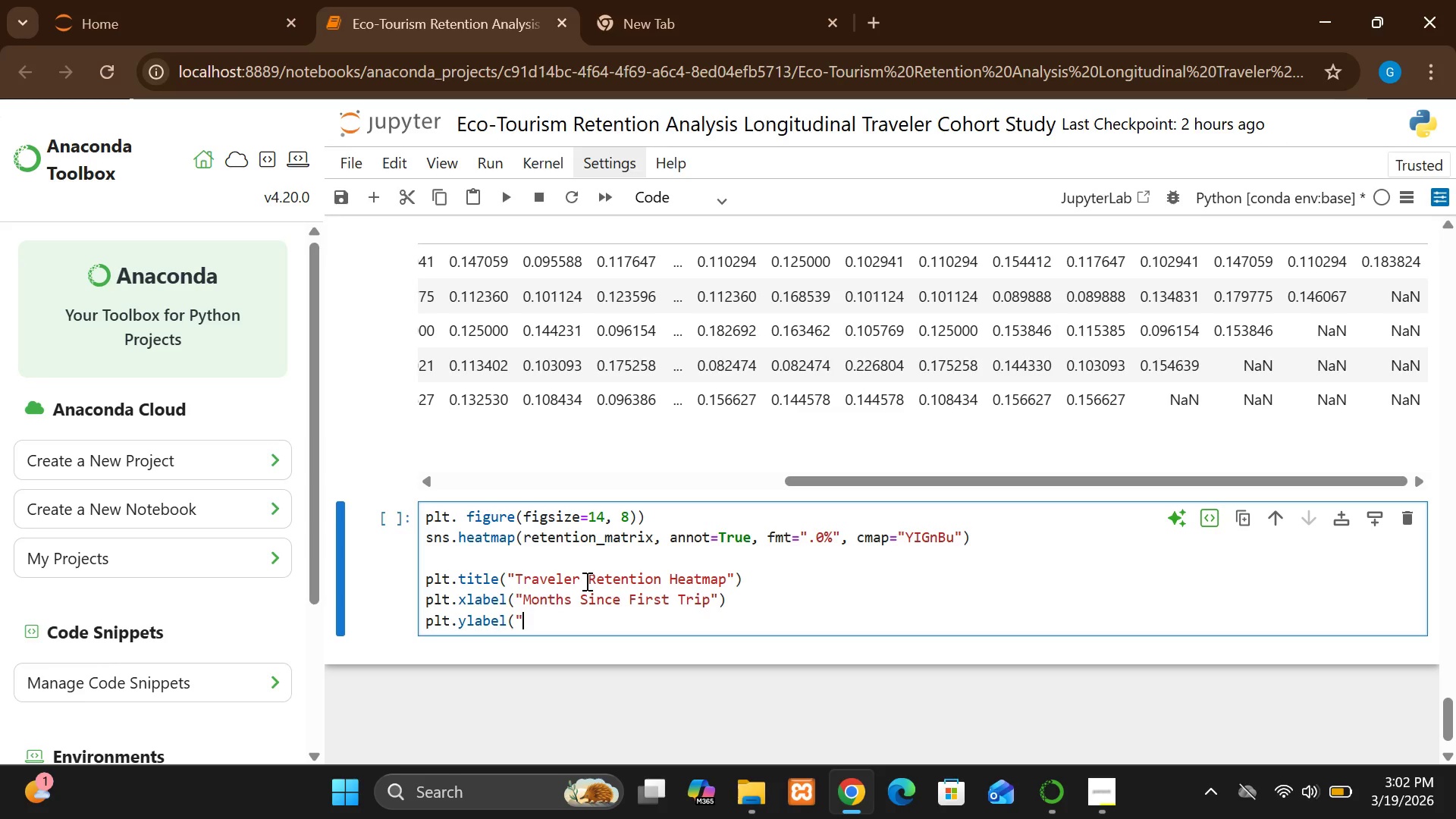 
hold_key(key=T, duration=16.03)
 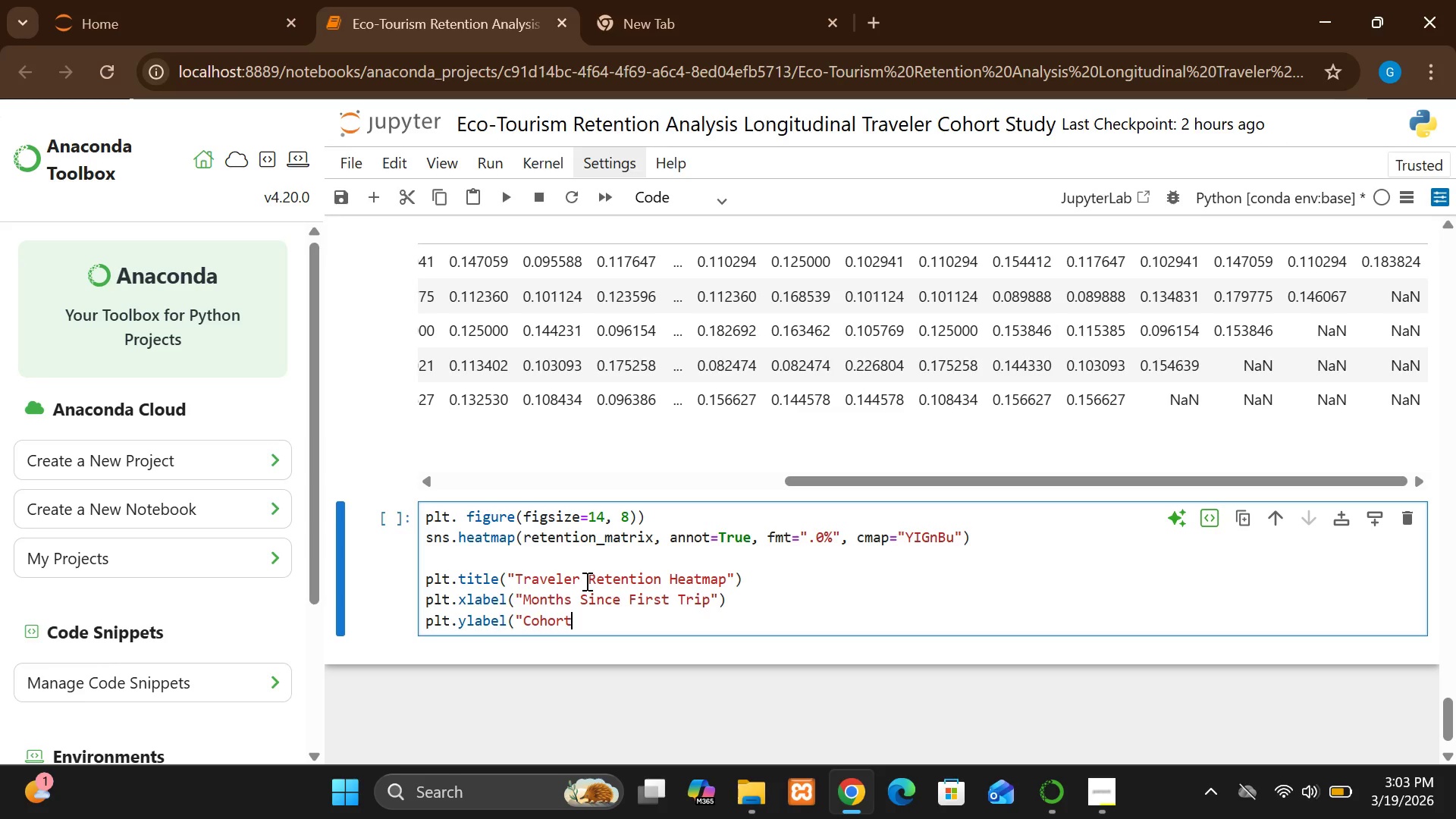 
type(Cohor Mort)
key(Backspace)
key(Backspace)
type(nth")
 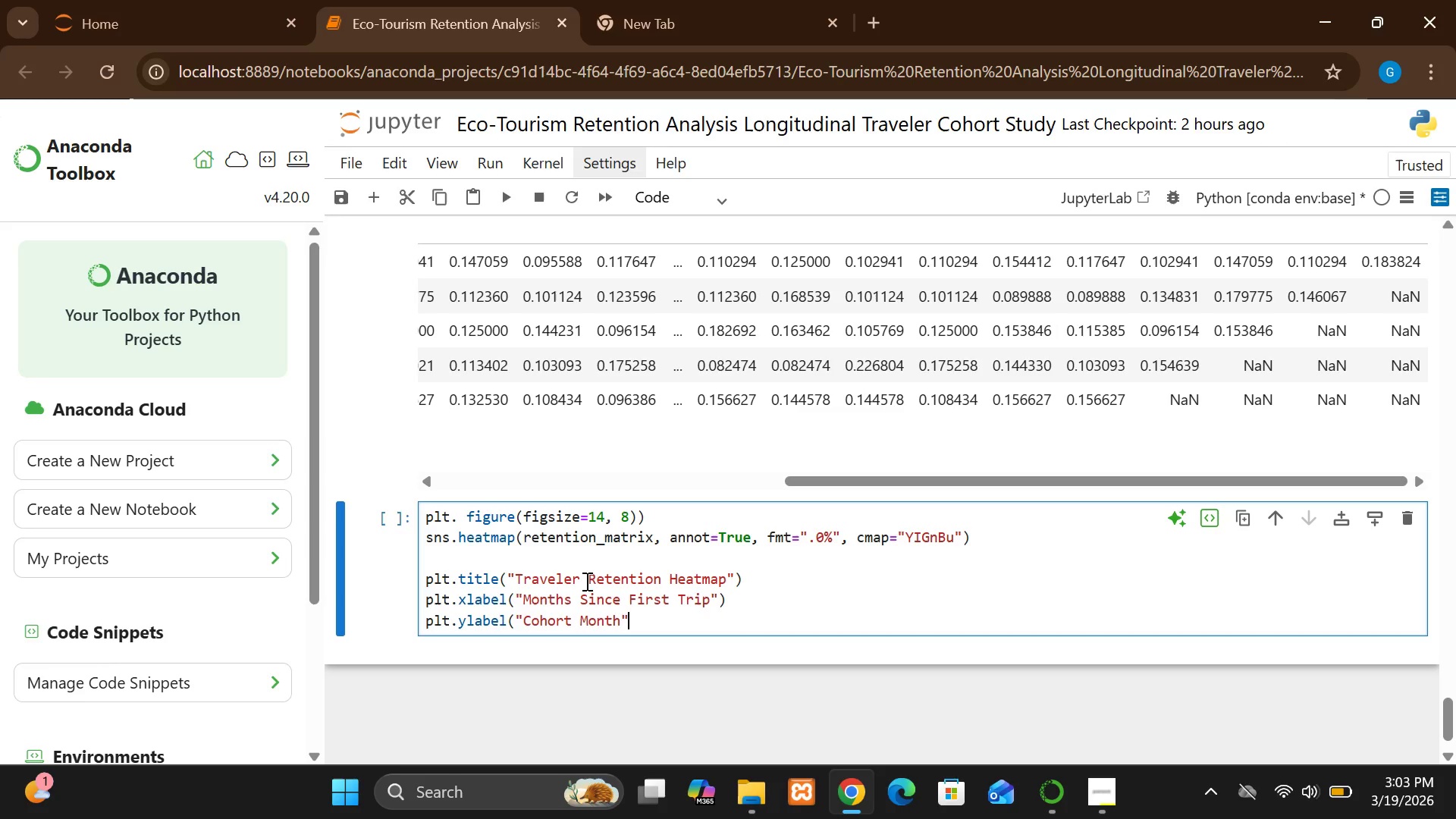 
wait(17.12)
 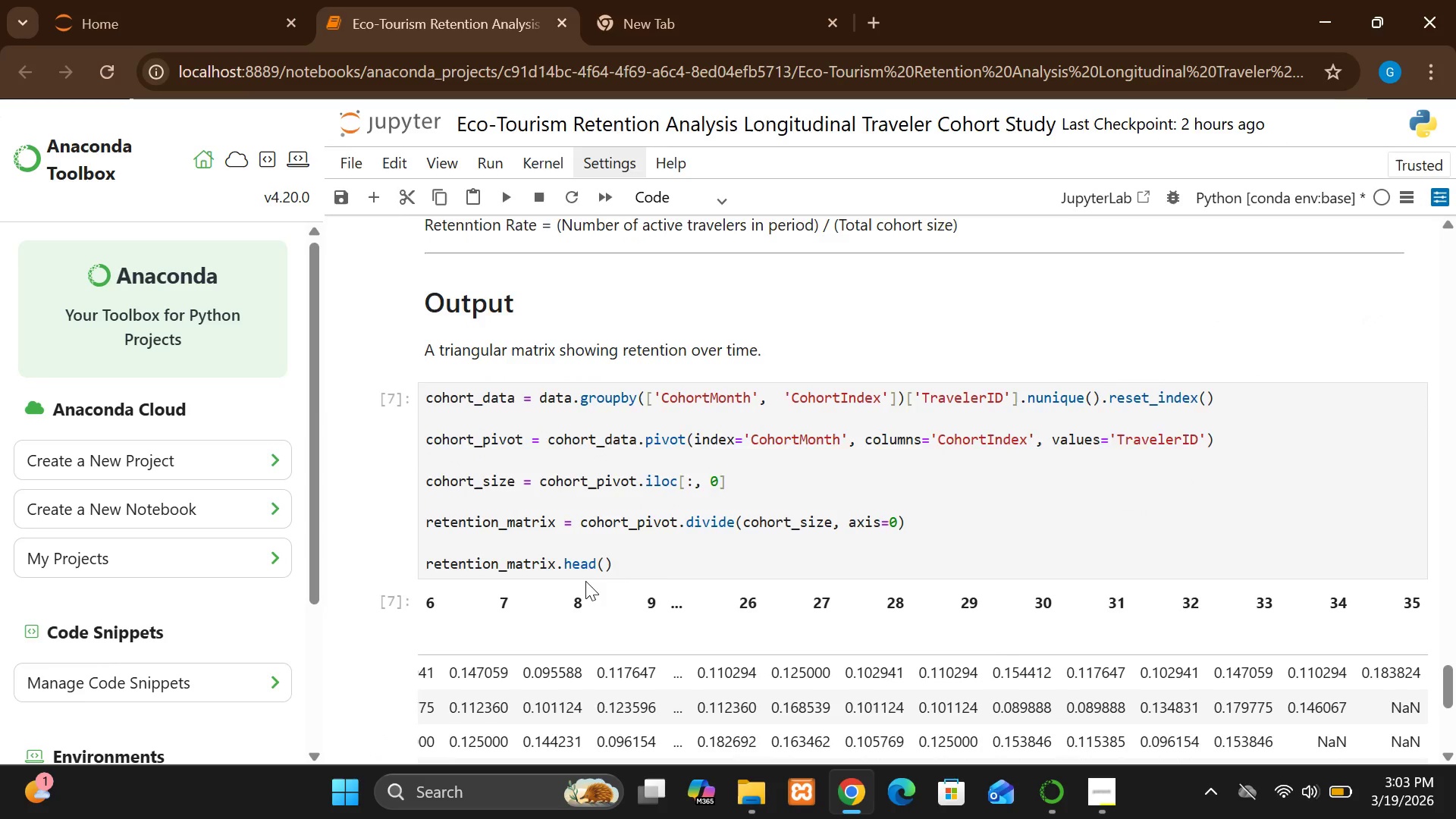 
key(Shift+0)
 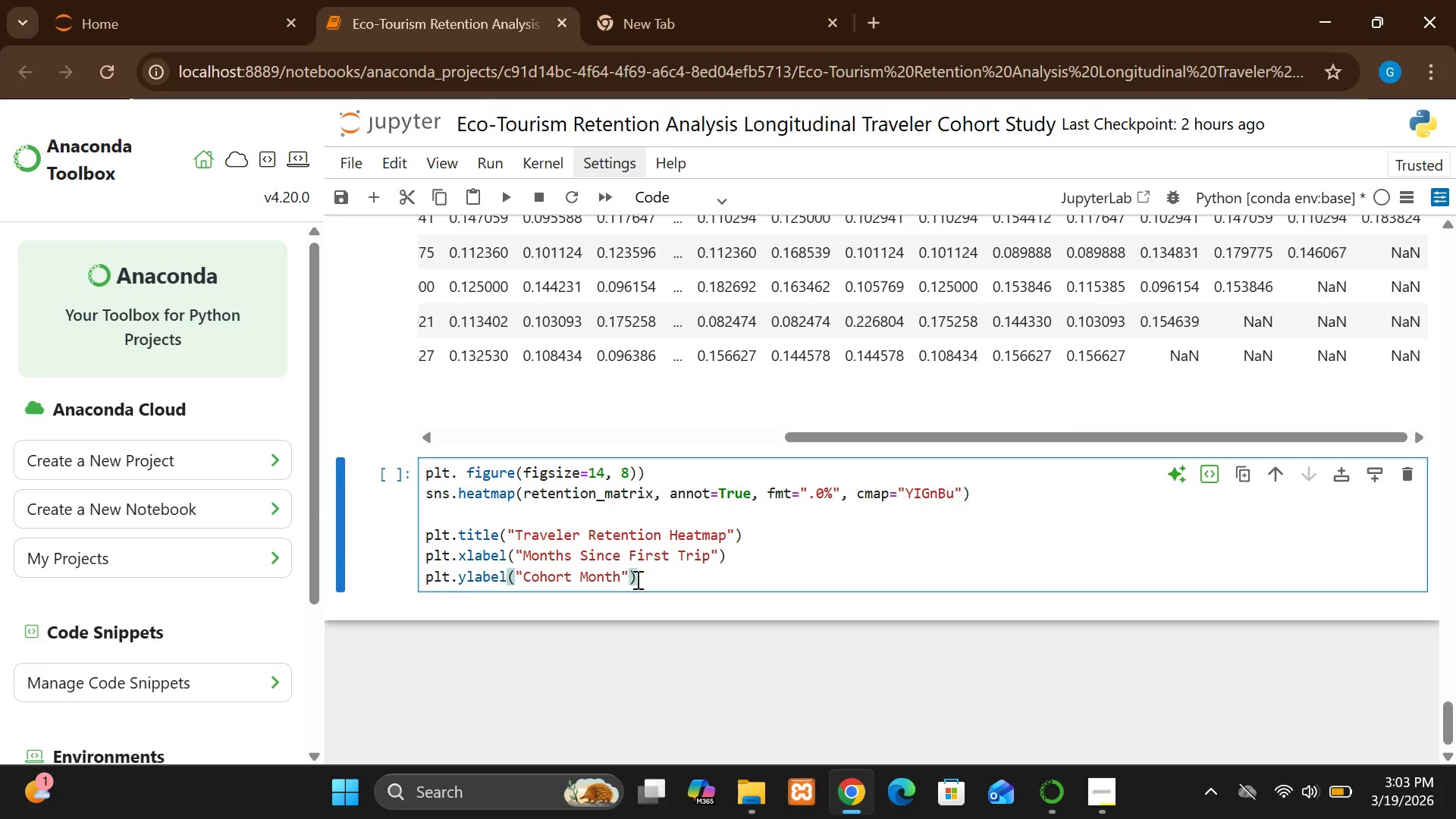 
wait(7.92)
 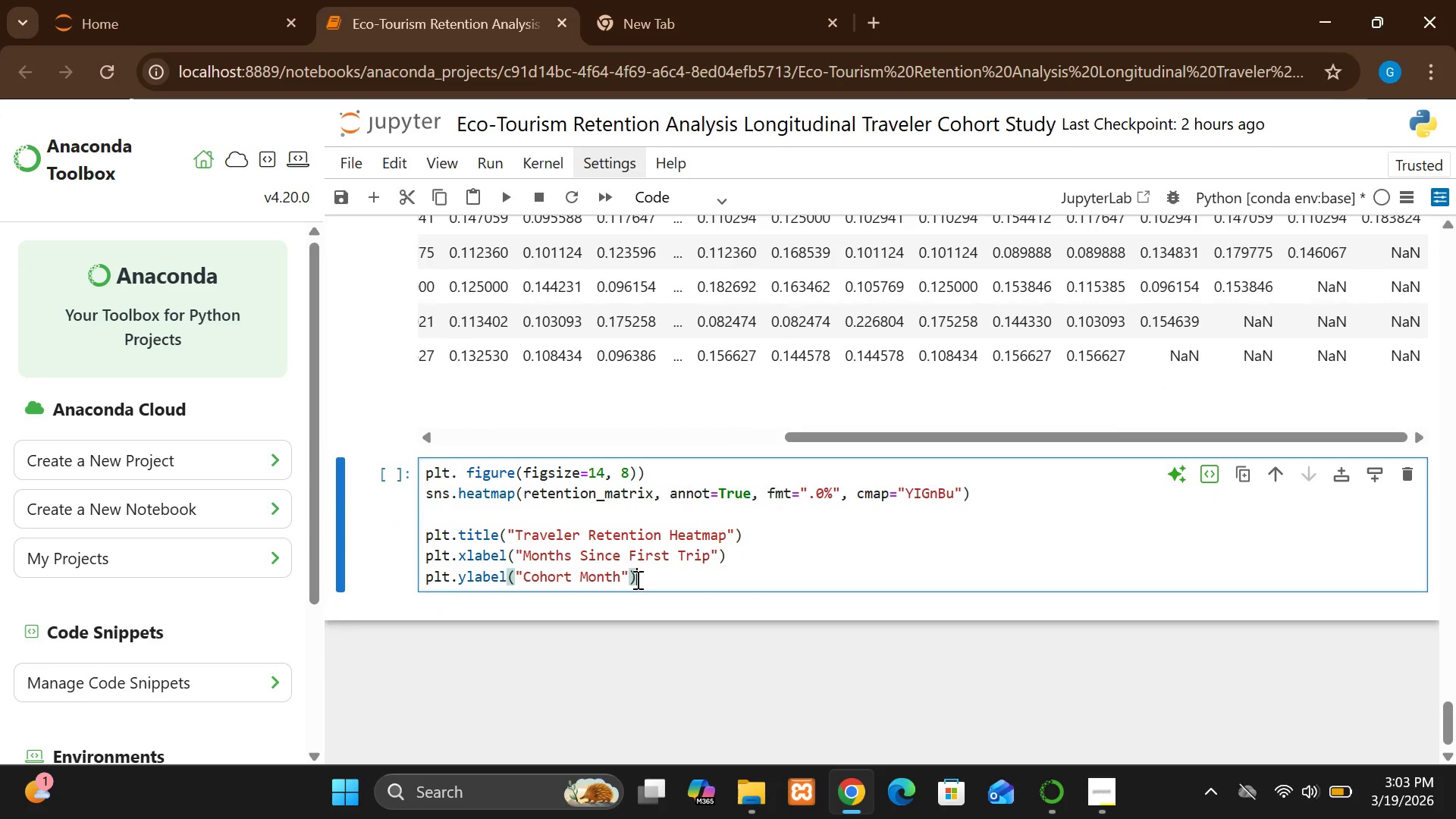 
key(Enter)
 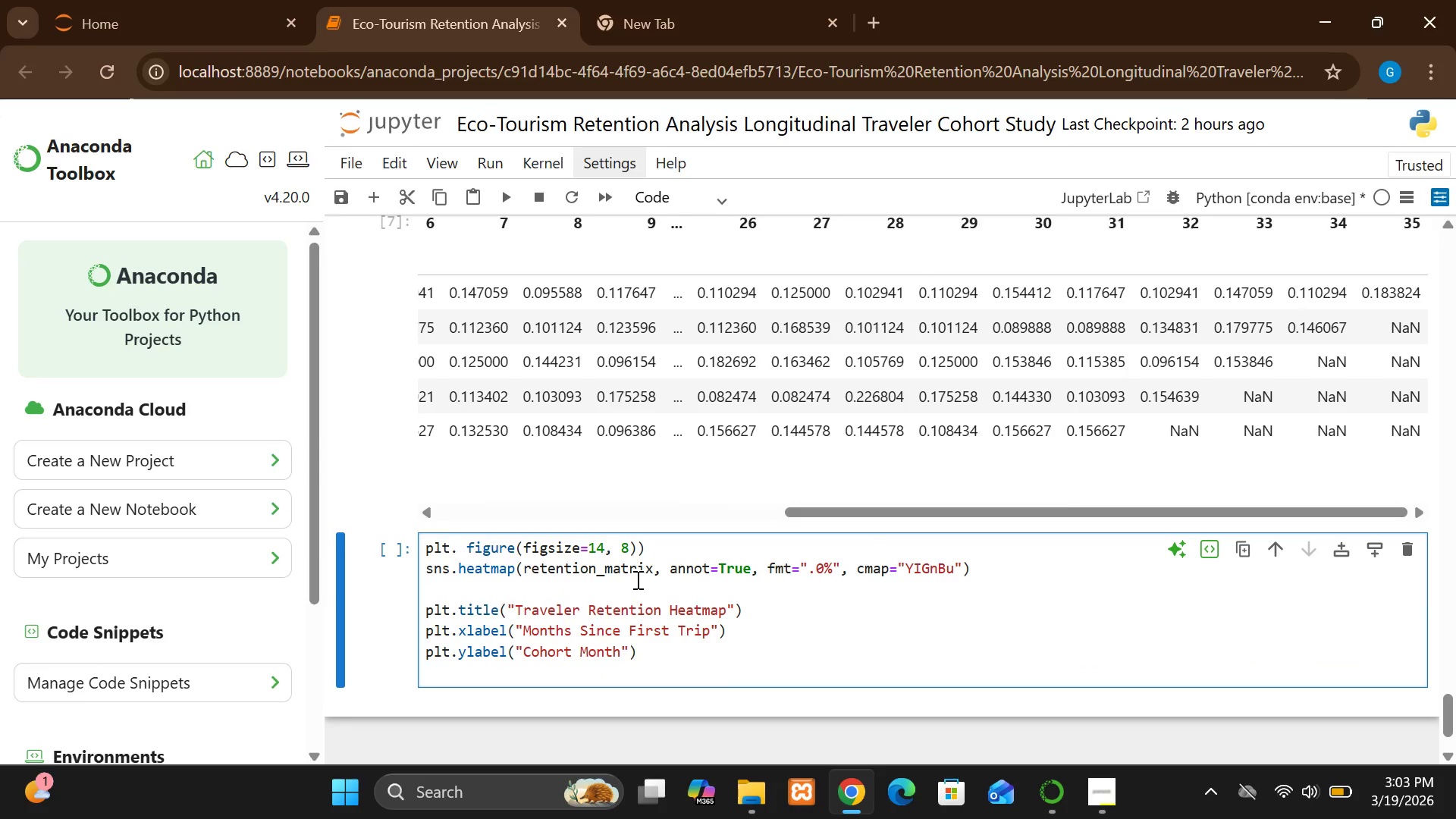 
key(Enter)
 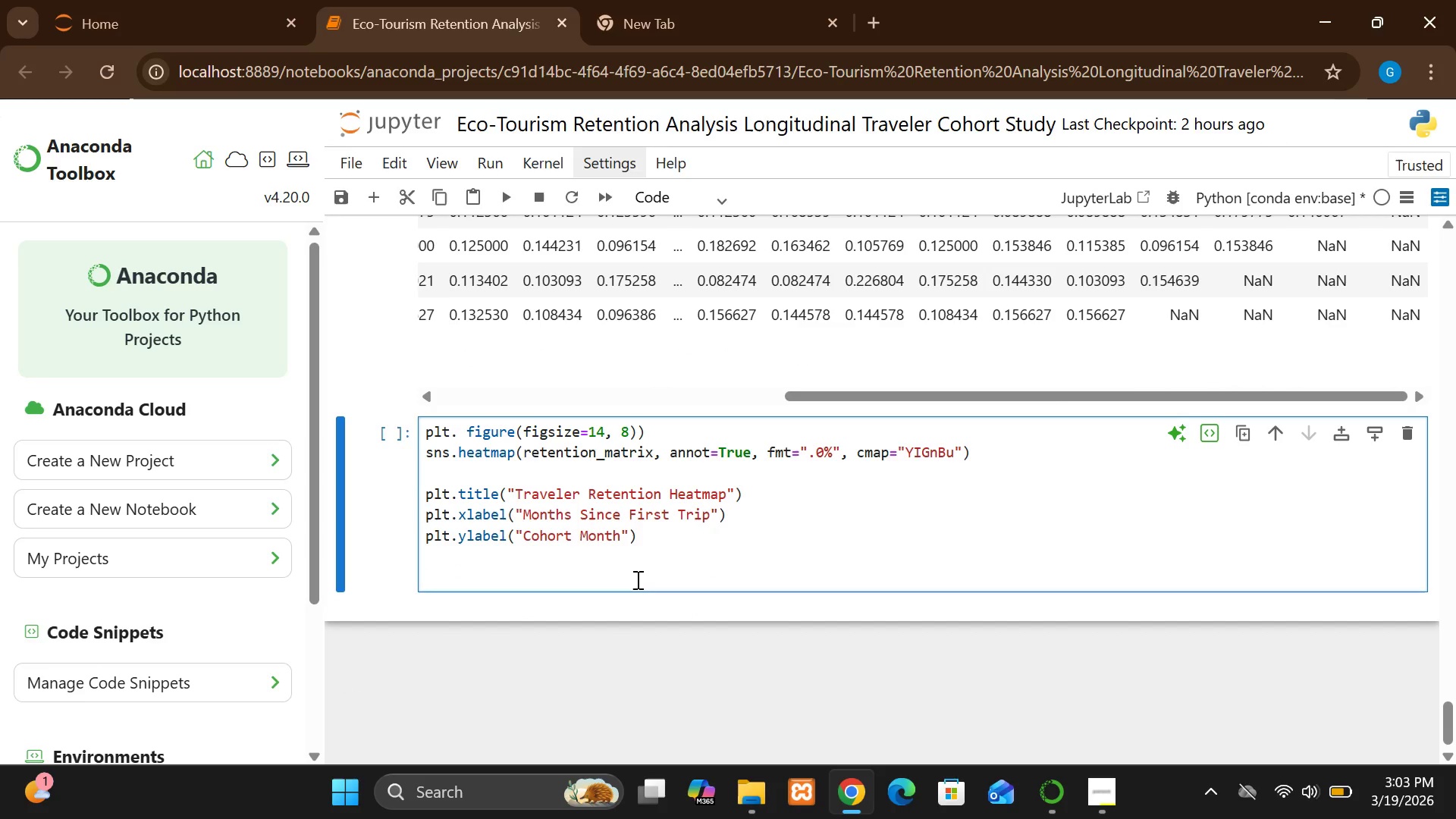 
type(plt.d)
key(Backspace)
type(show())
 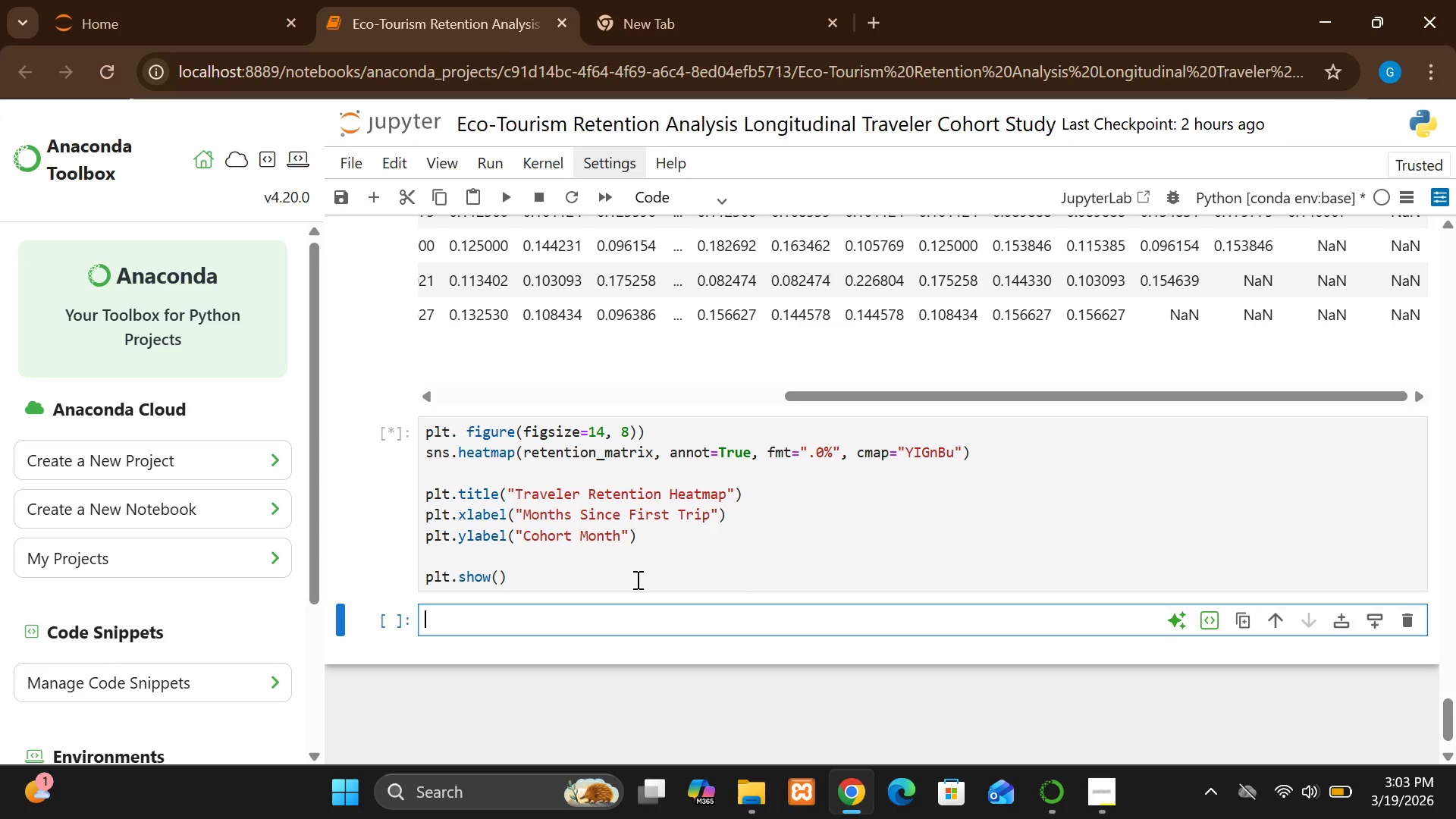 
 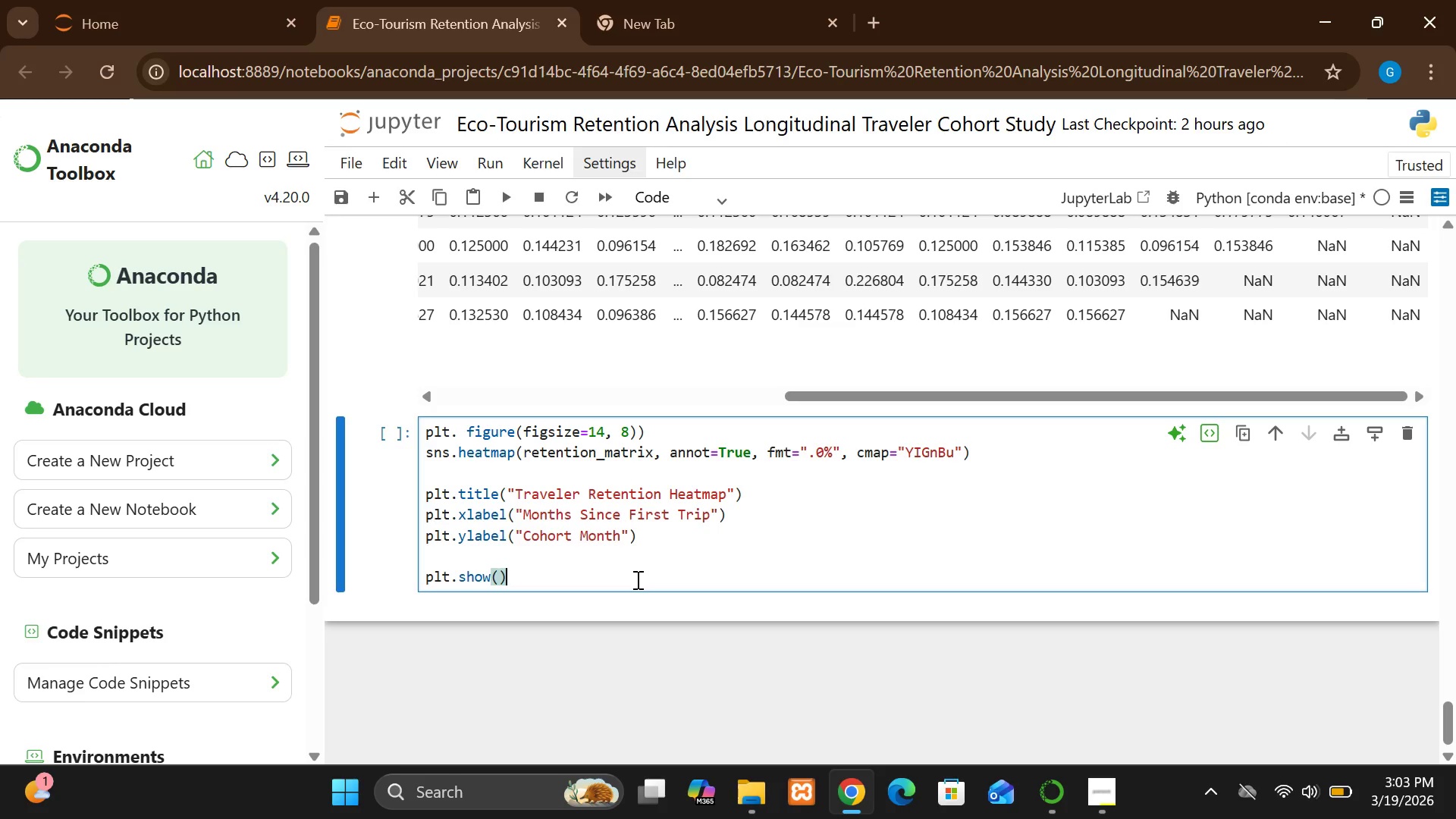 
key(Shift+Enter)
 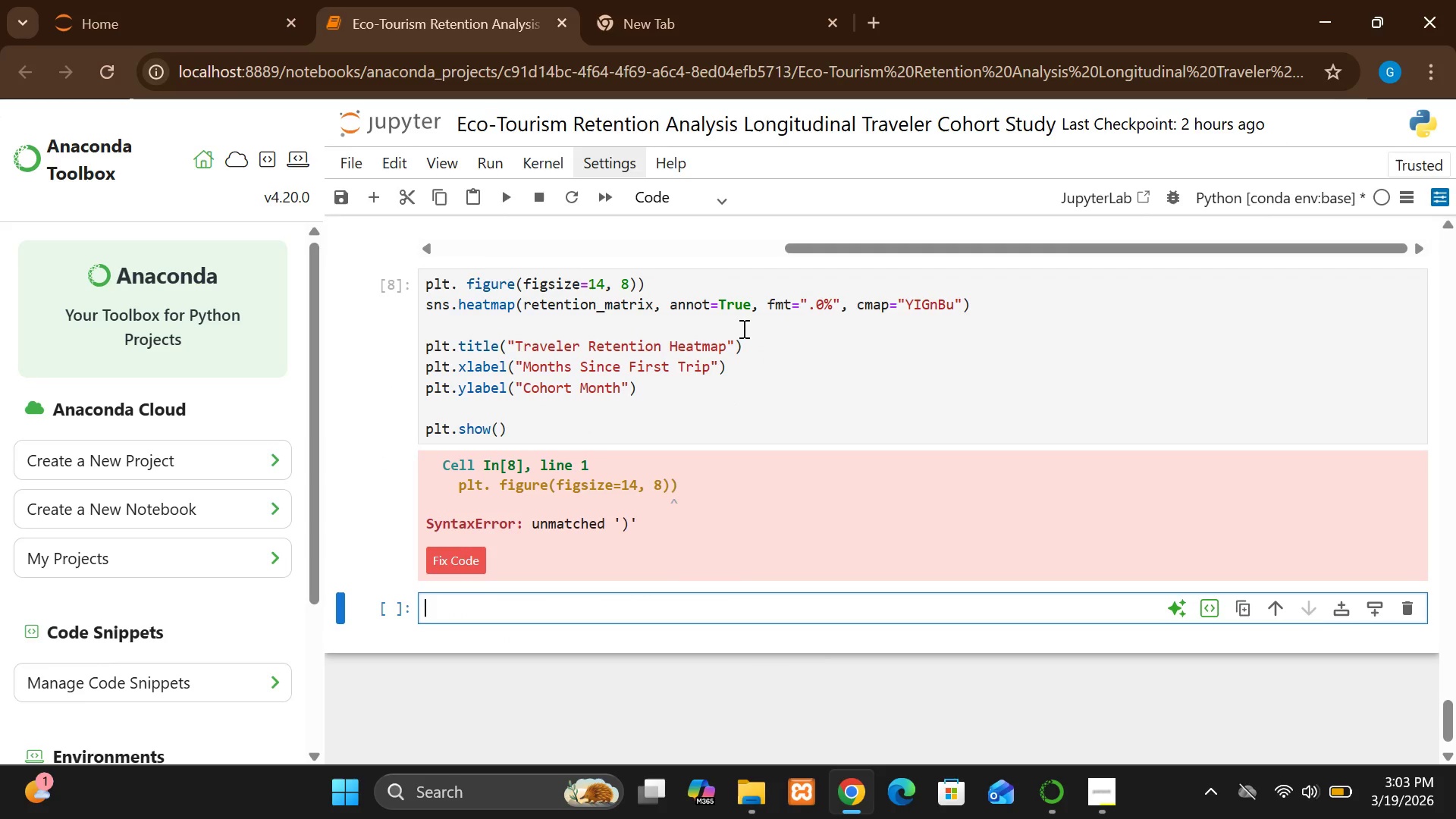 
wait(12.28)
 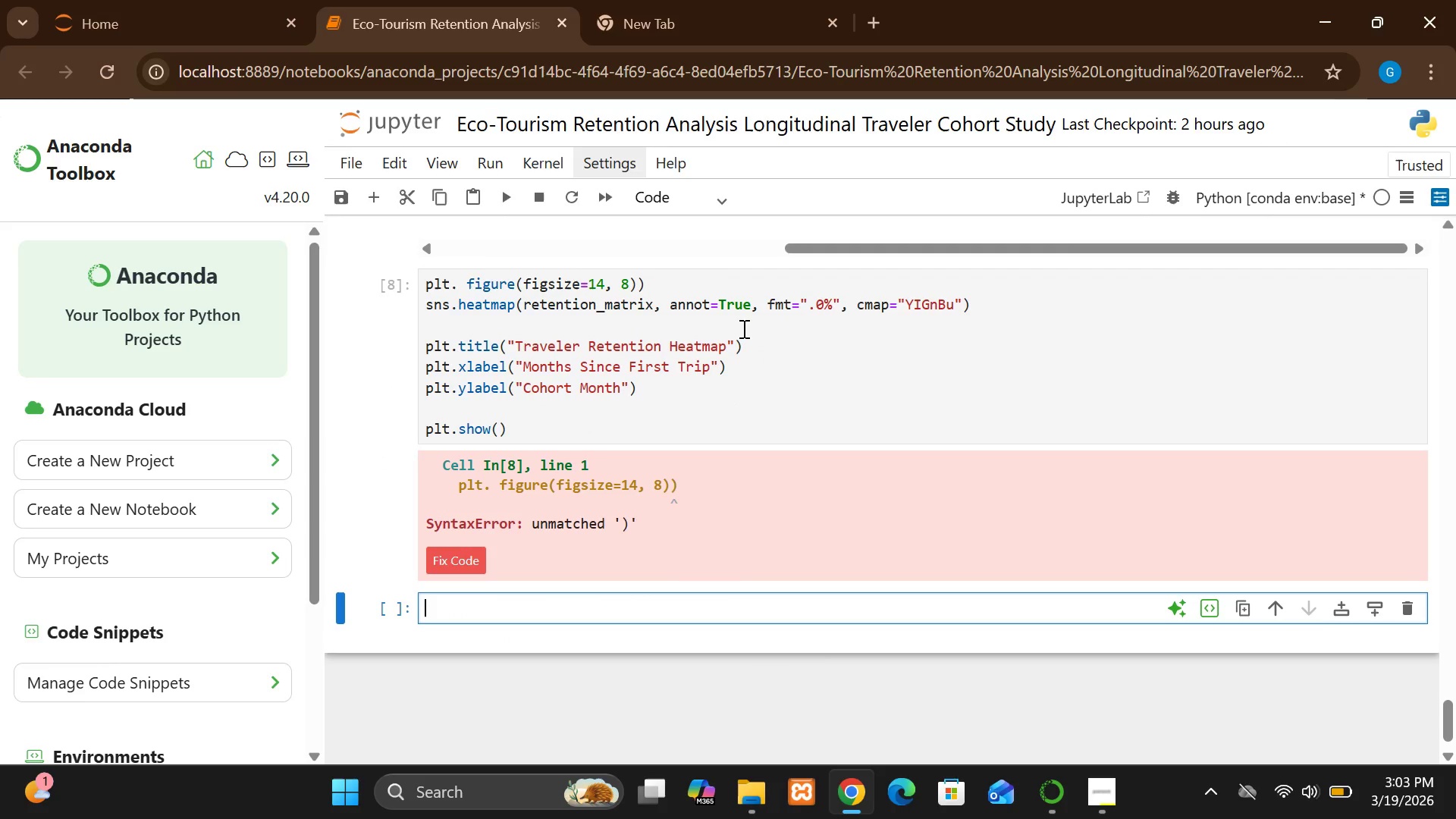 
left_click([588, 316])
 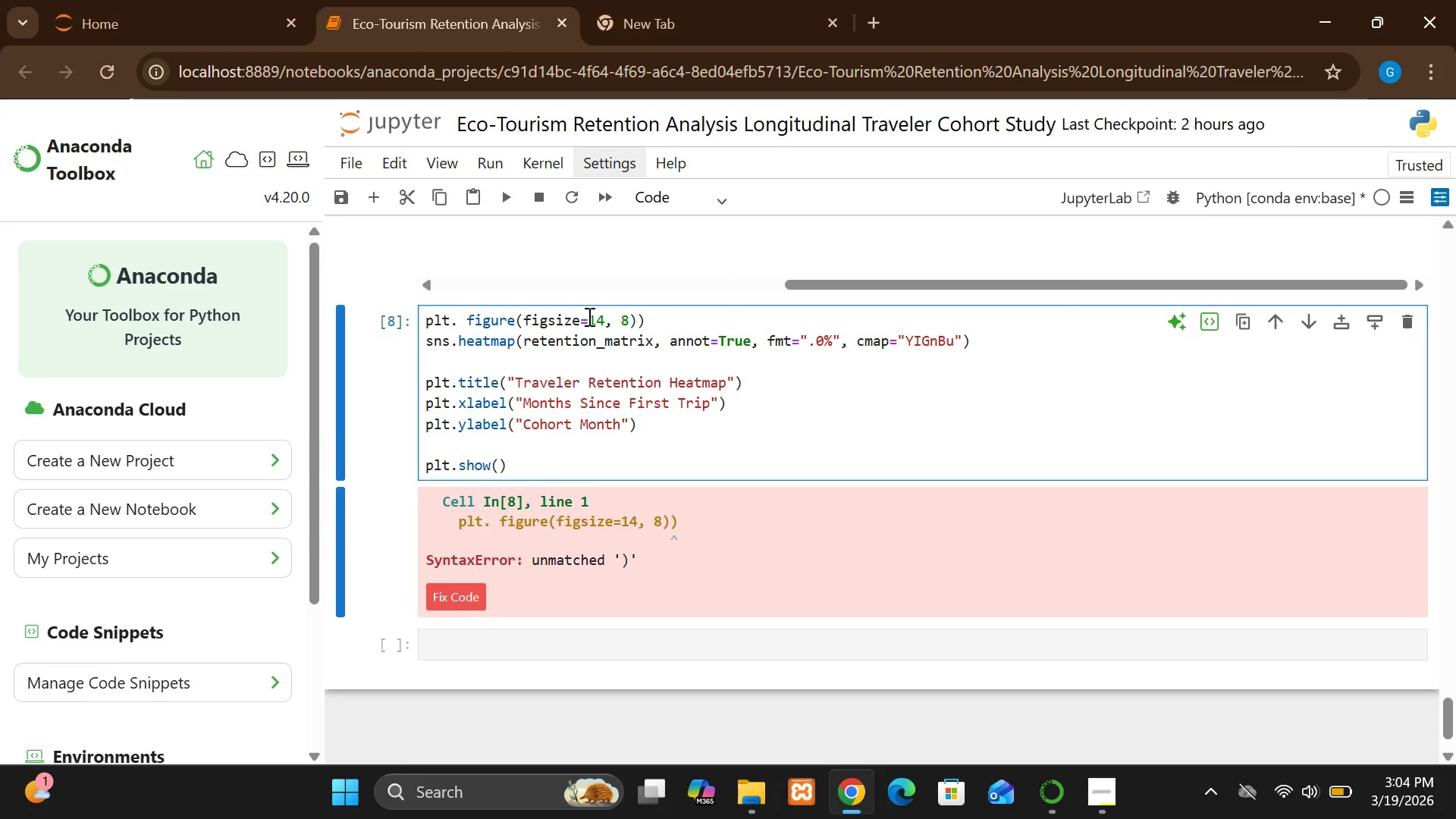 
key(Shift+9)
 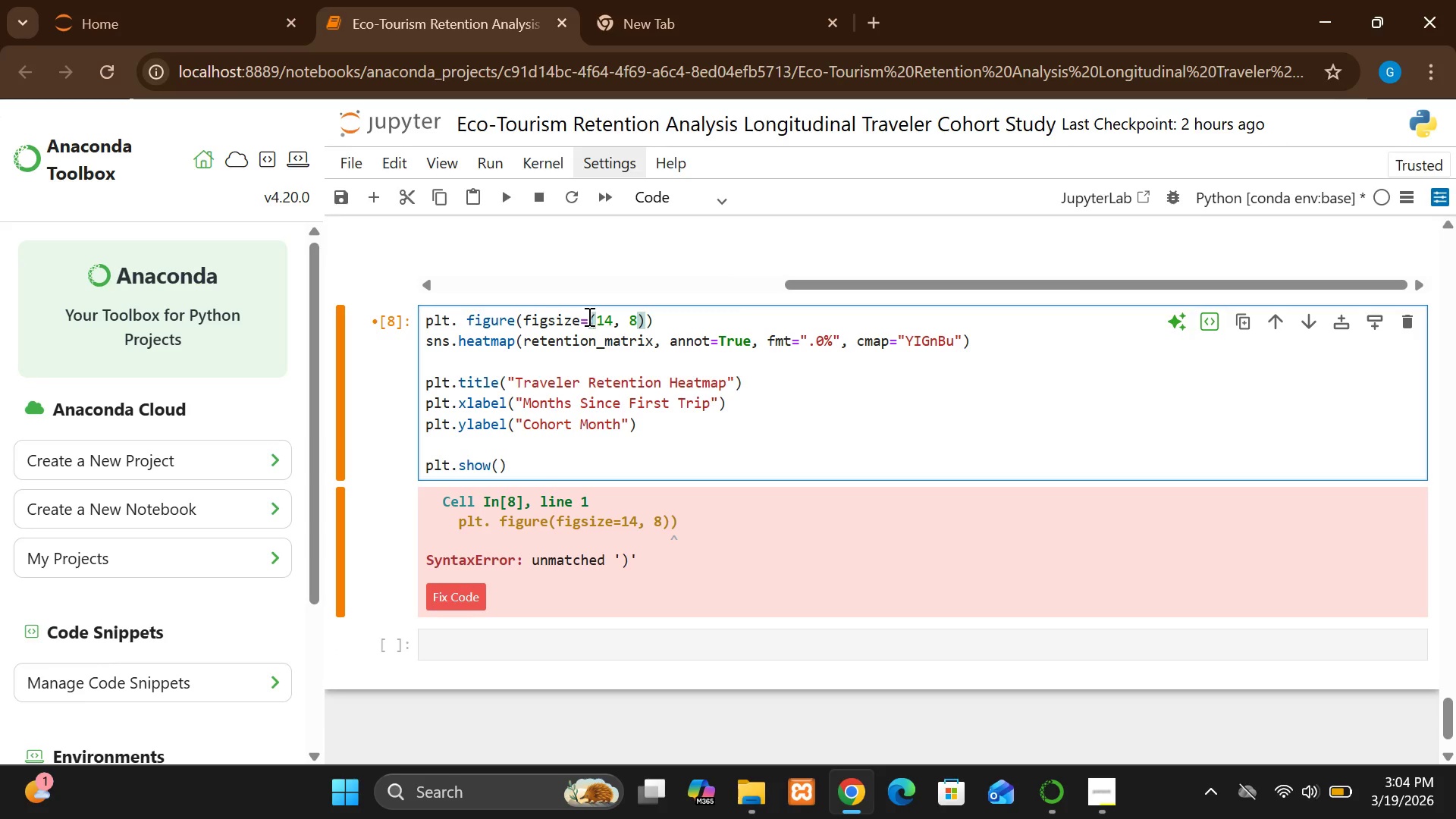 
key(Shift+ShiftRight)
 